 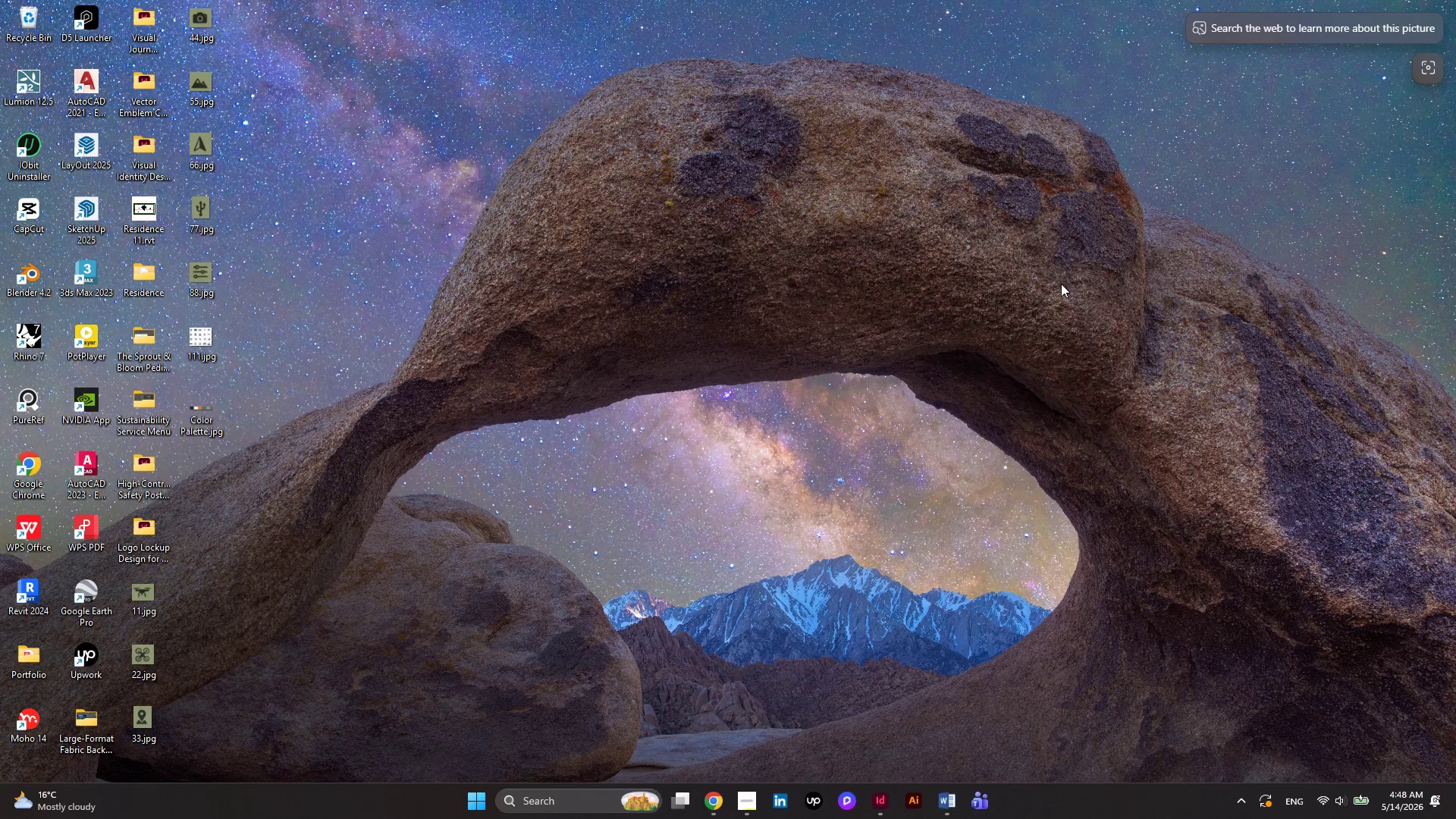 
left_click([885, 807])
 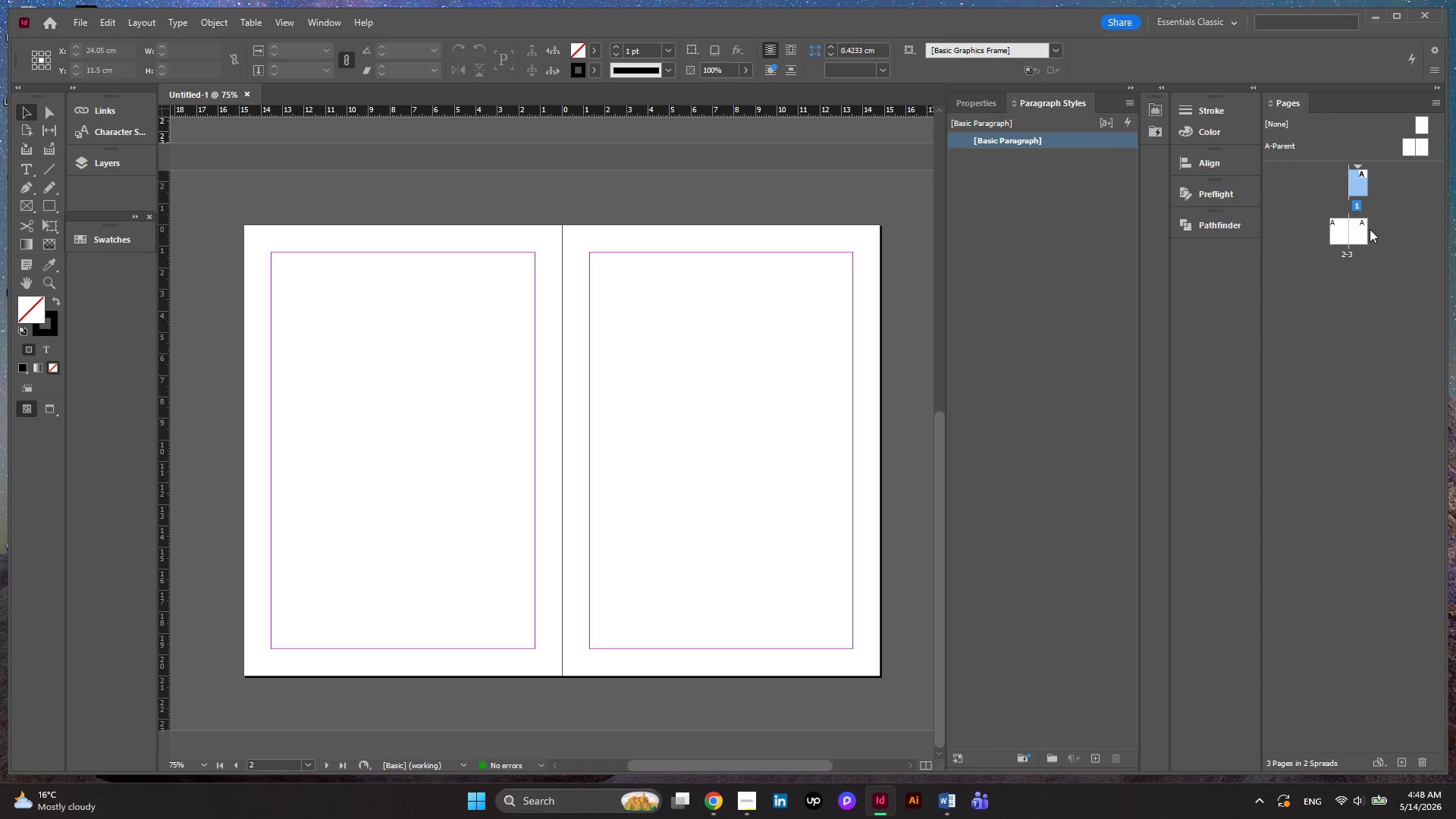 
left_click([1343, 240])
 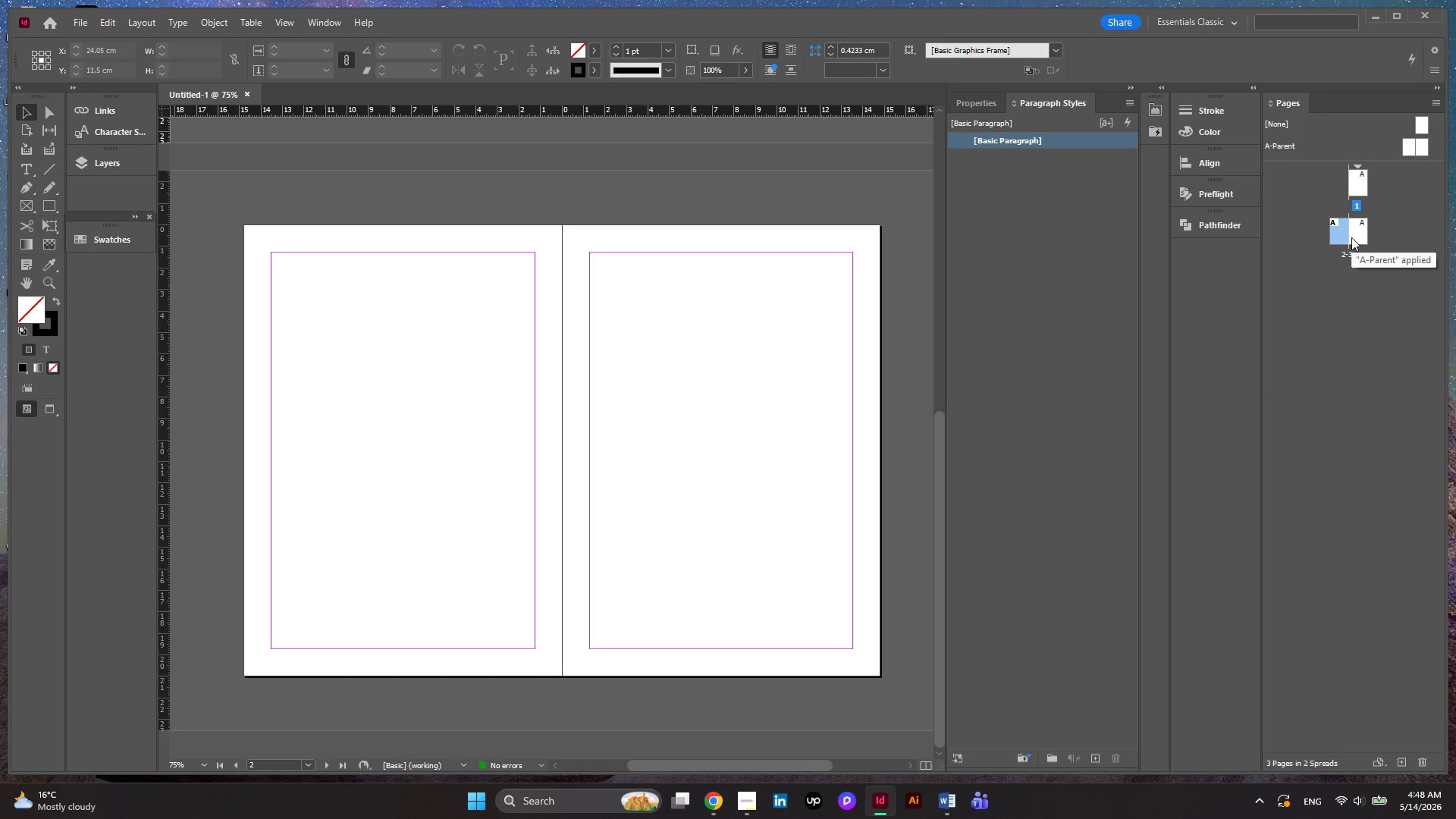 
left_click([1351, 237])
 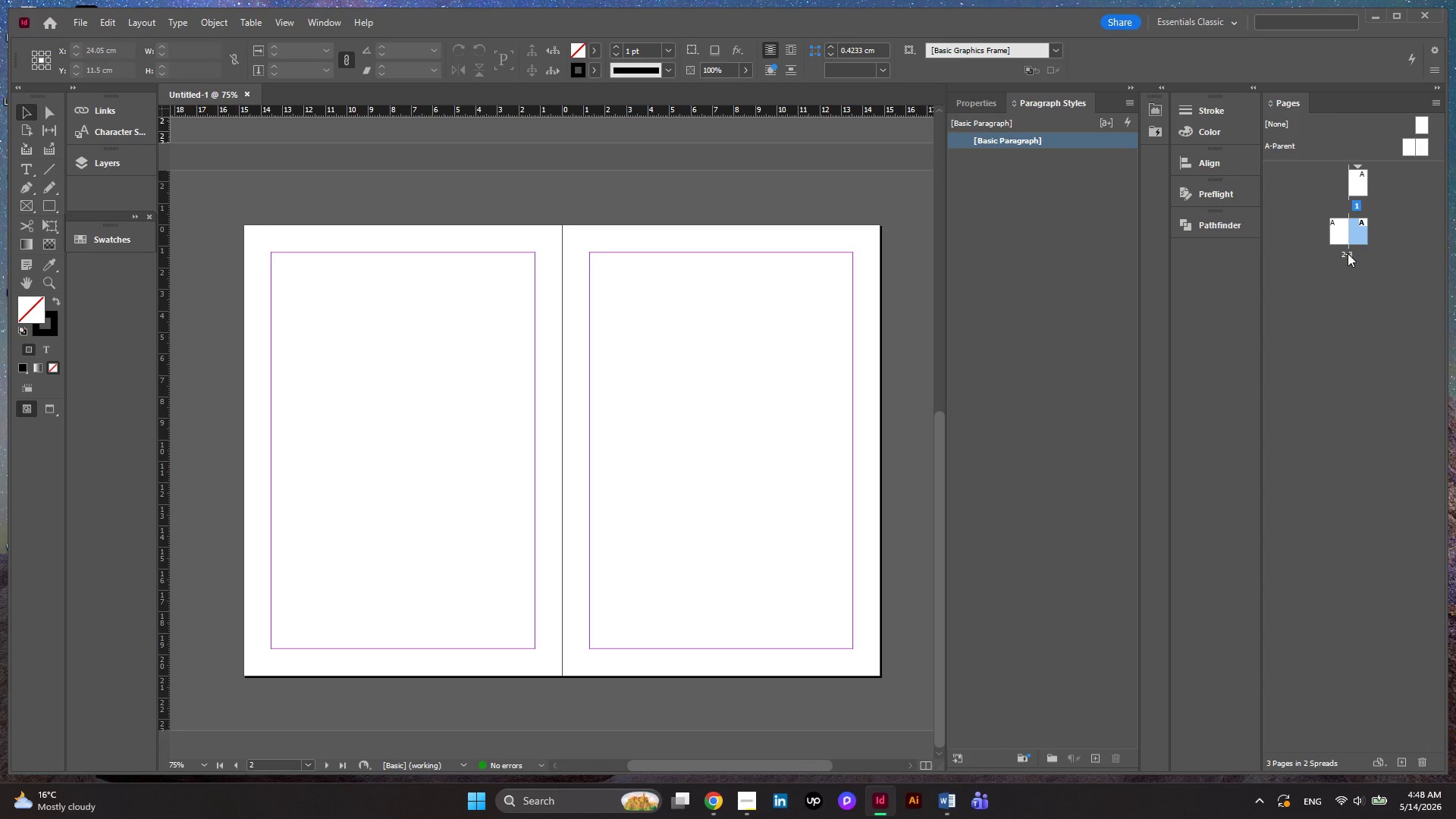 
left_click([1348, 253])
 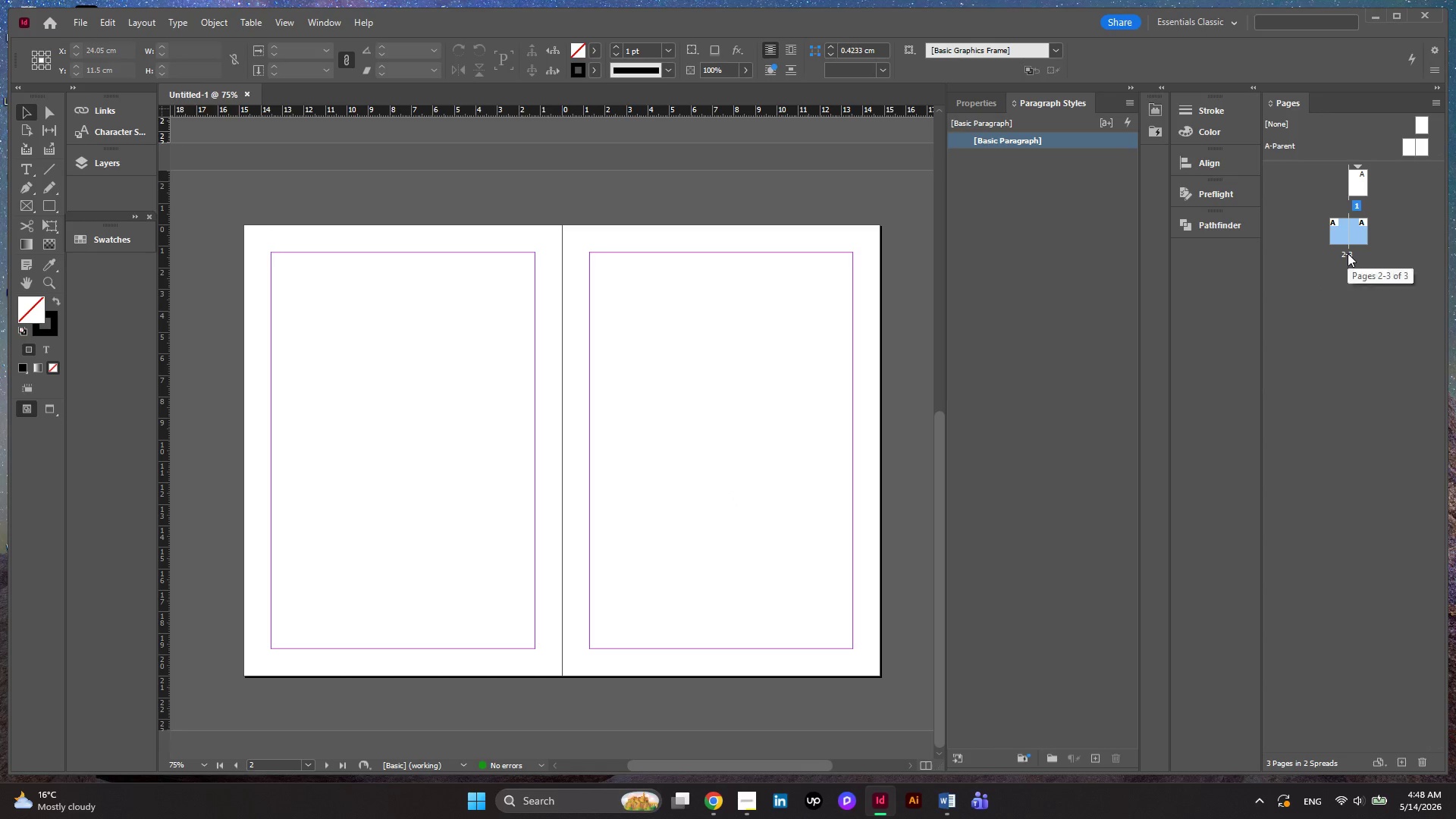 
left_click([1348, 253])
 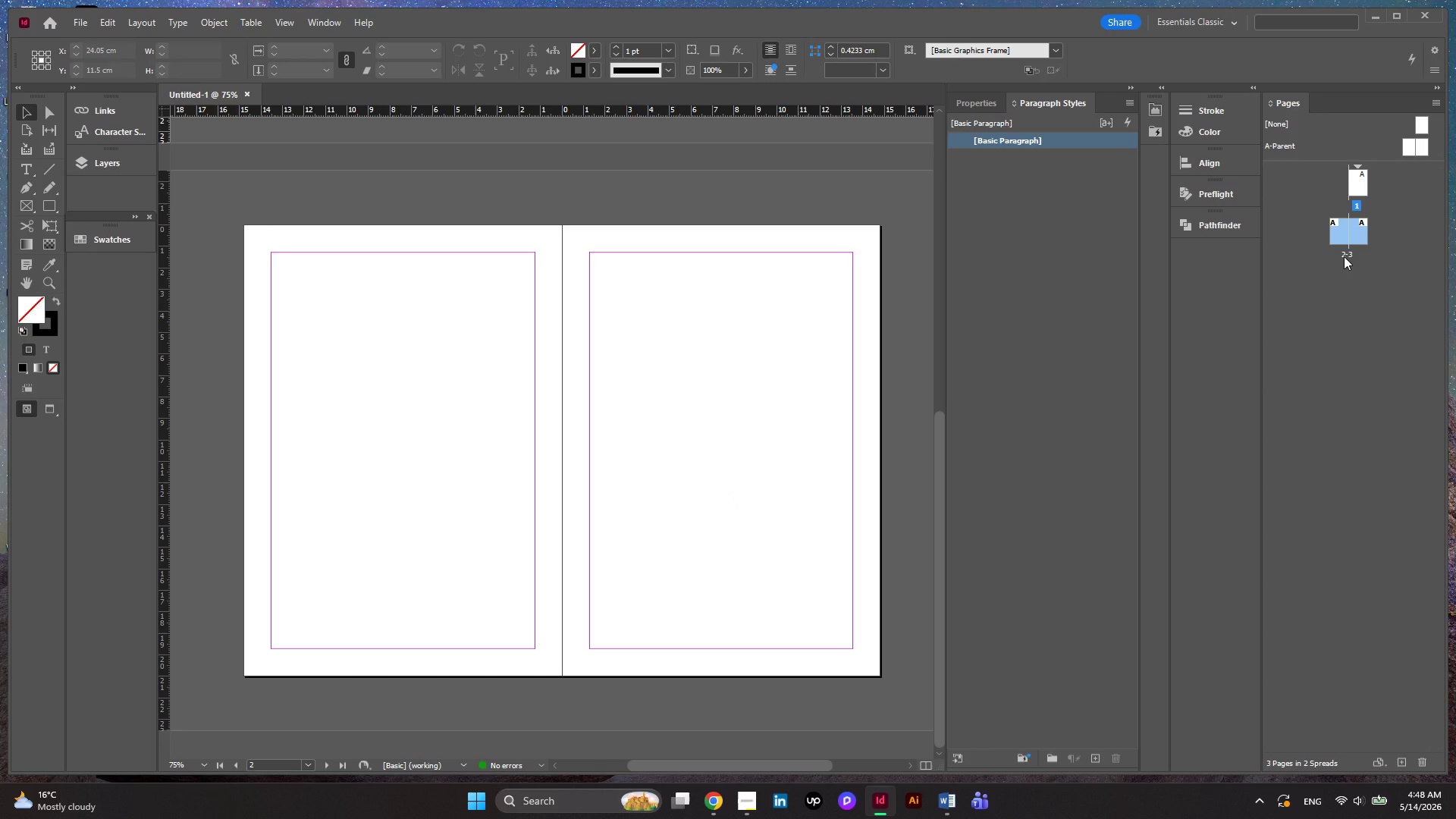 
left_click([1344, 256])
 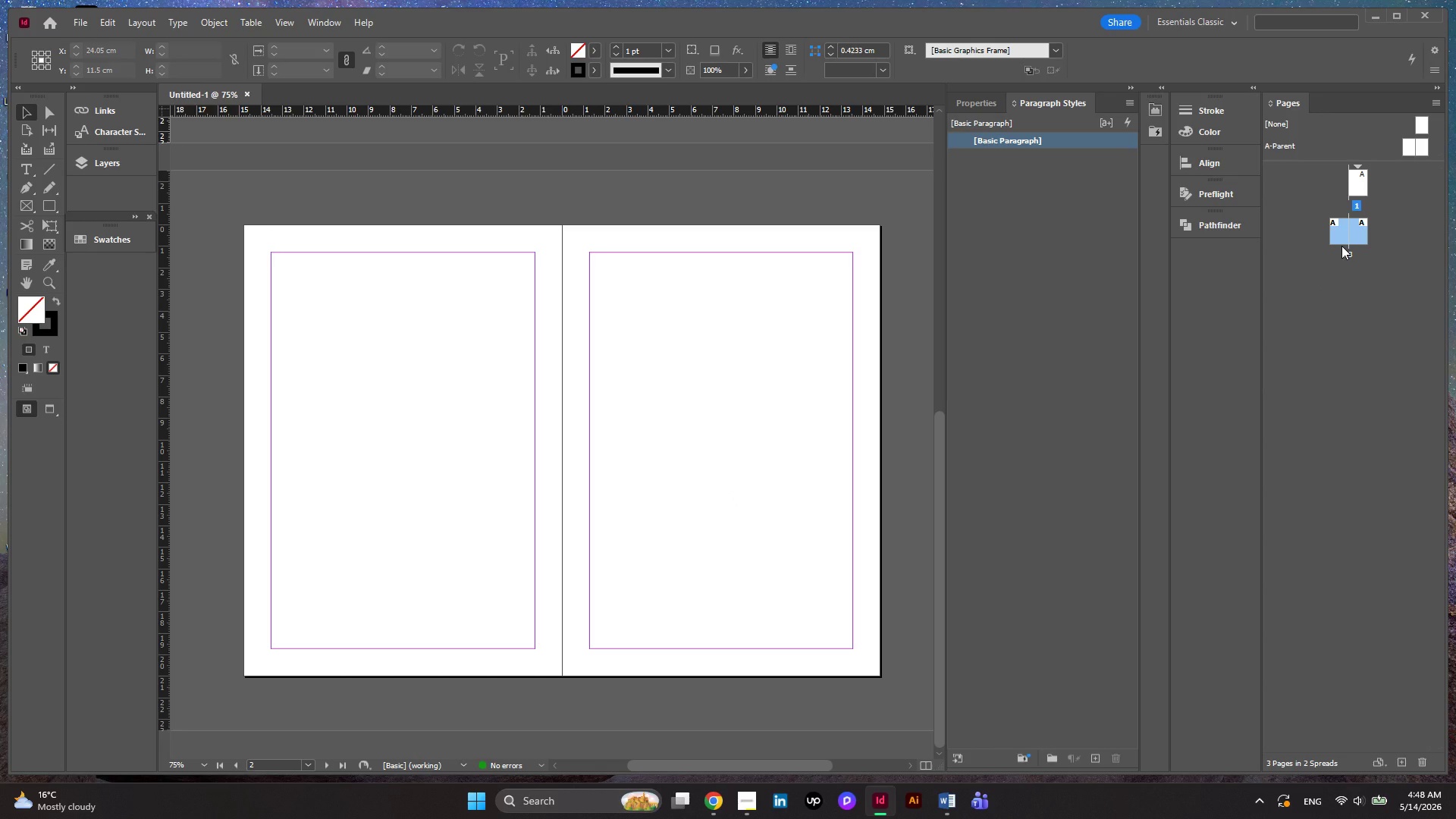 
left_click([1341, 246])
 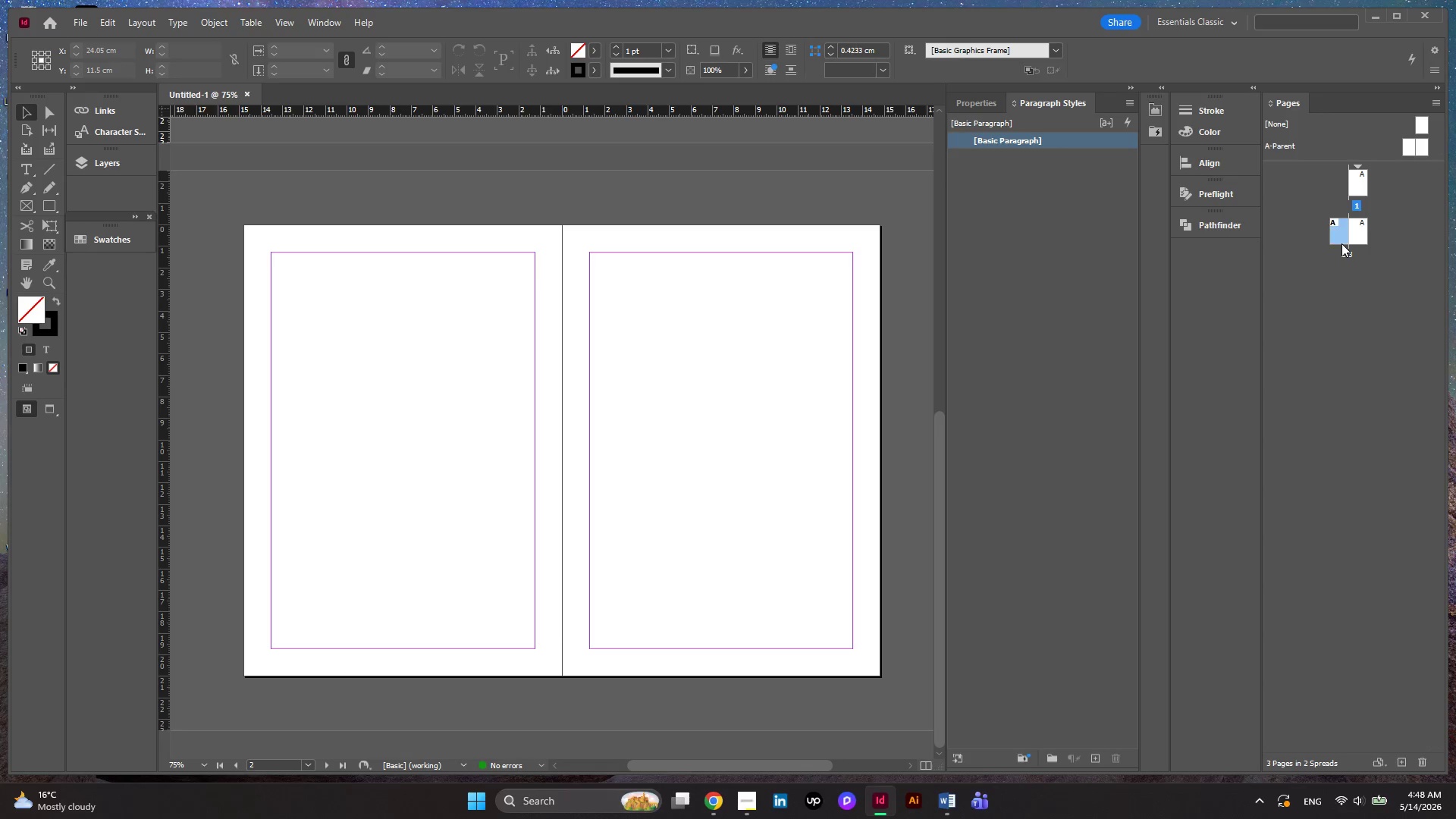 
double_click([1341, 243])
 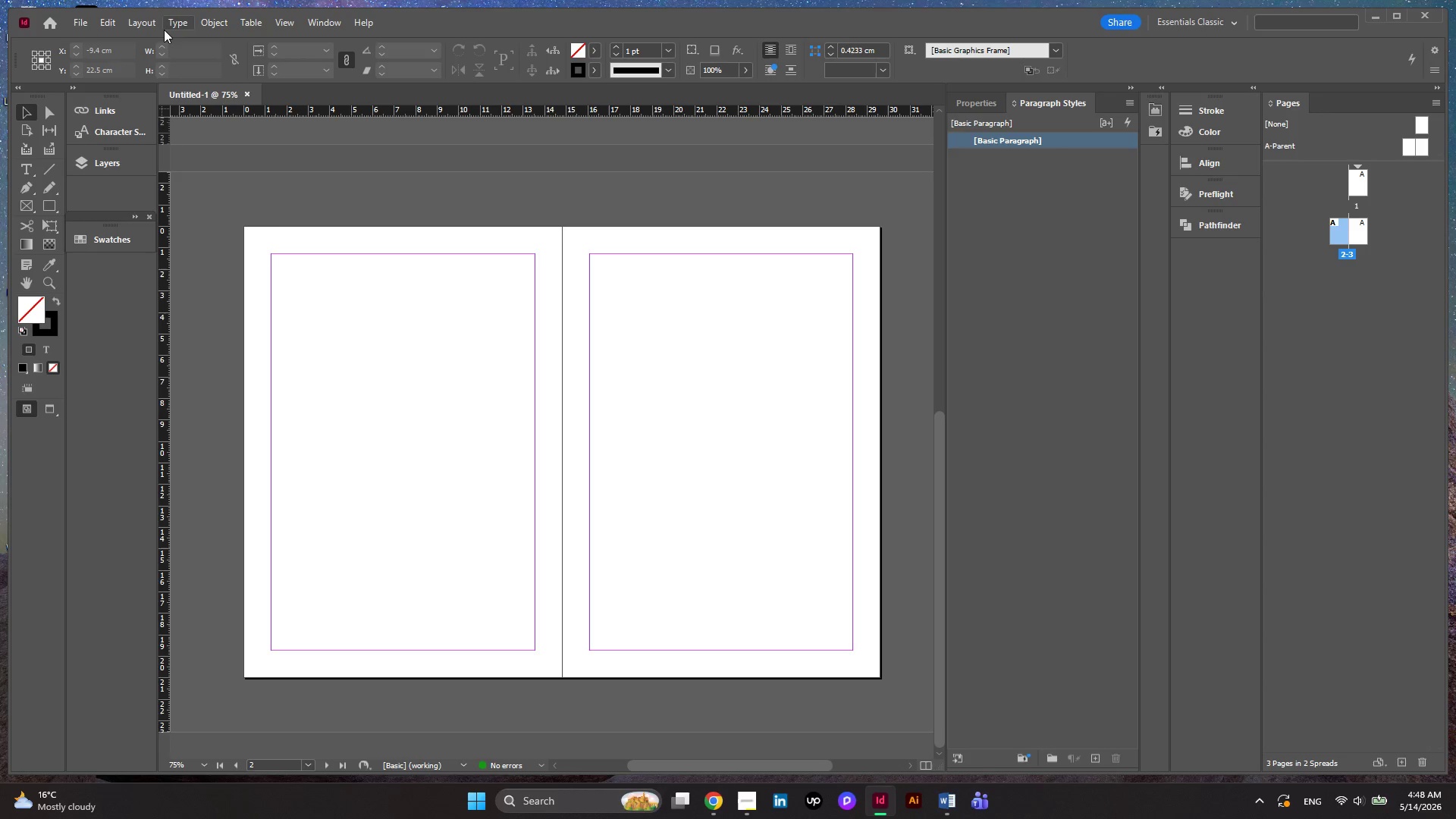 
left_click([155, 25])
 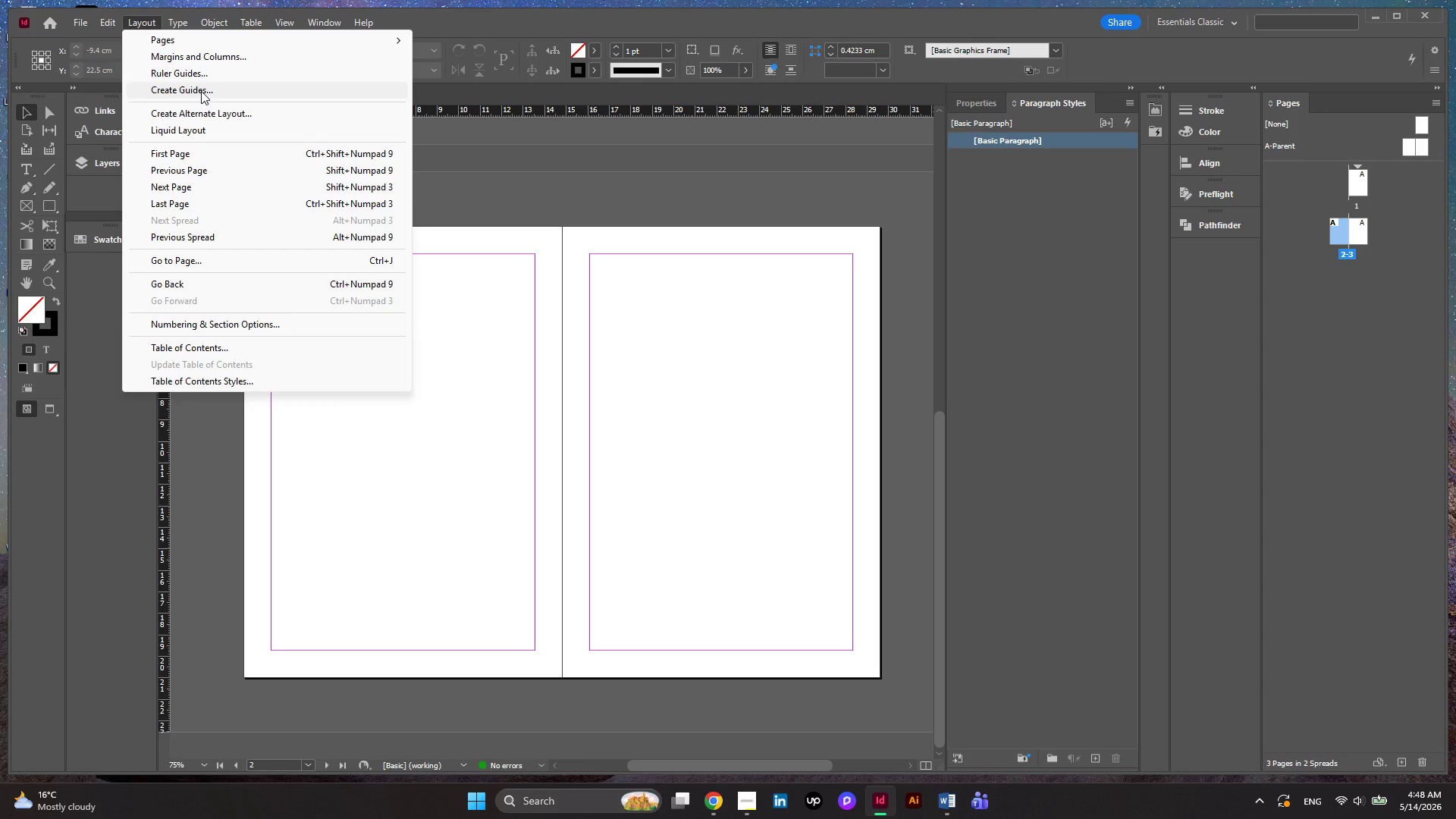 
left_click([201, 91])
 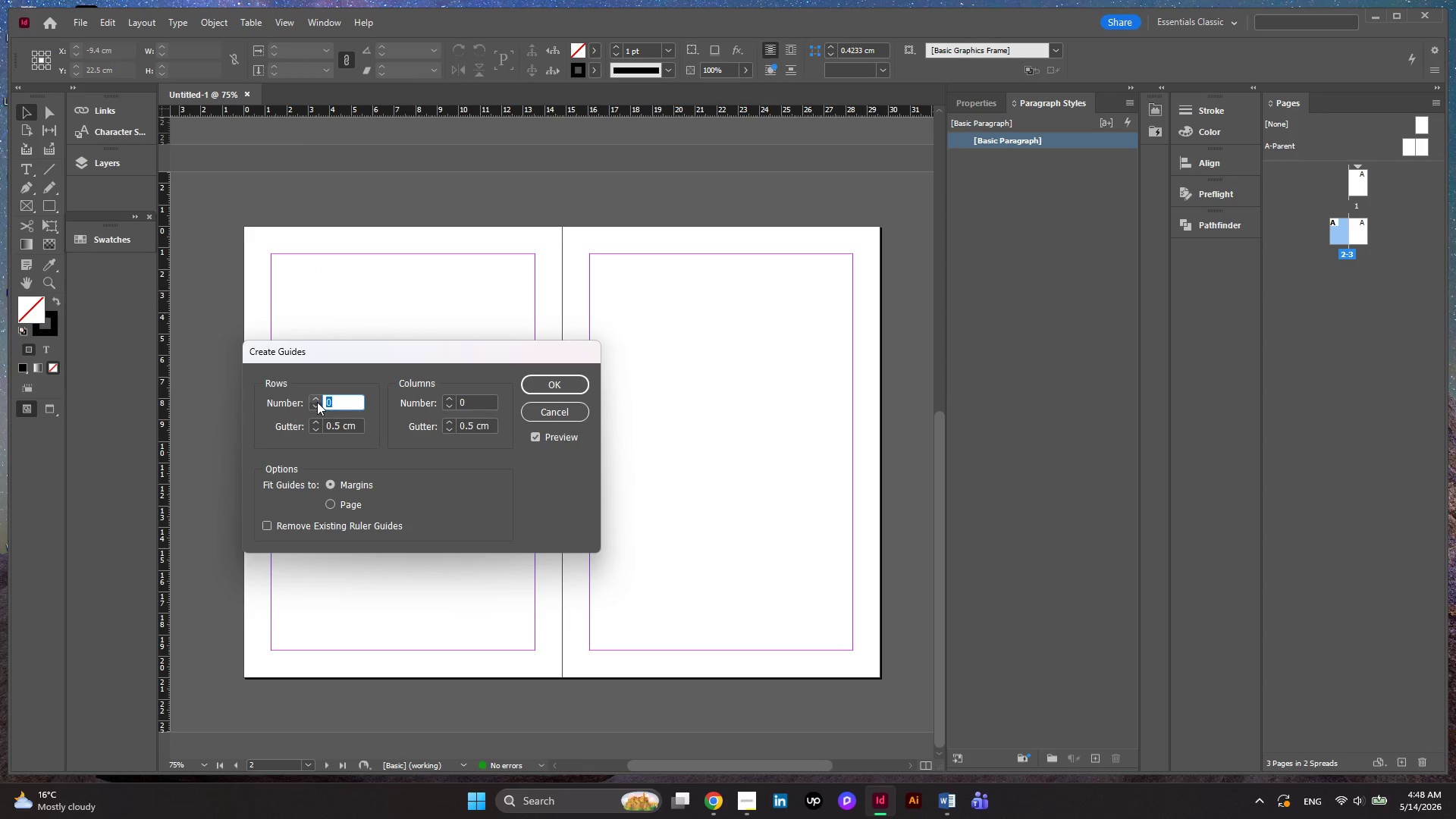 
double_click([317, 400])
 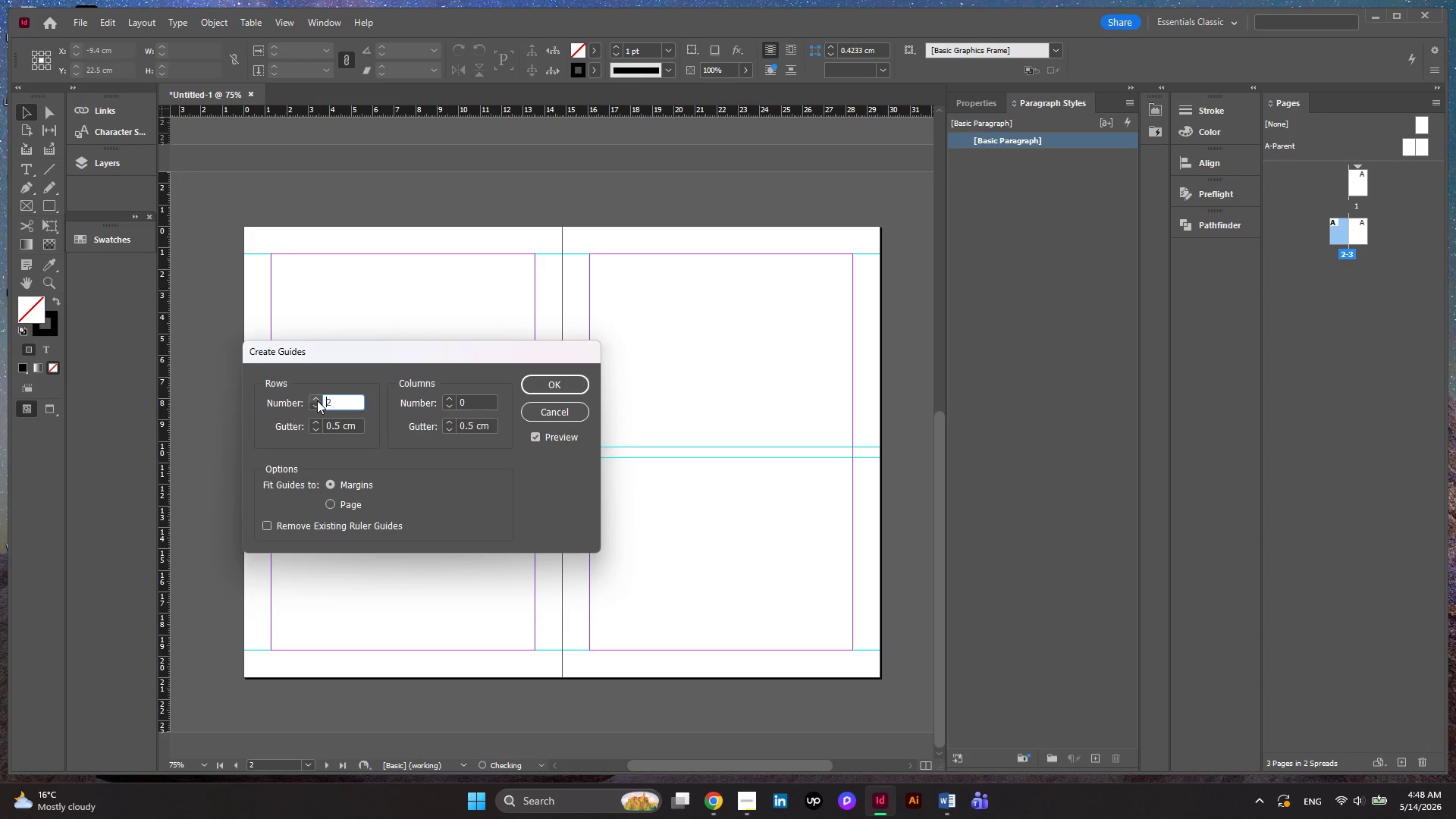 
triple_click([317, 400])
 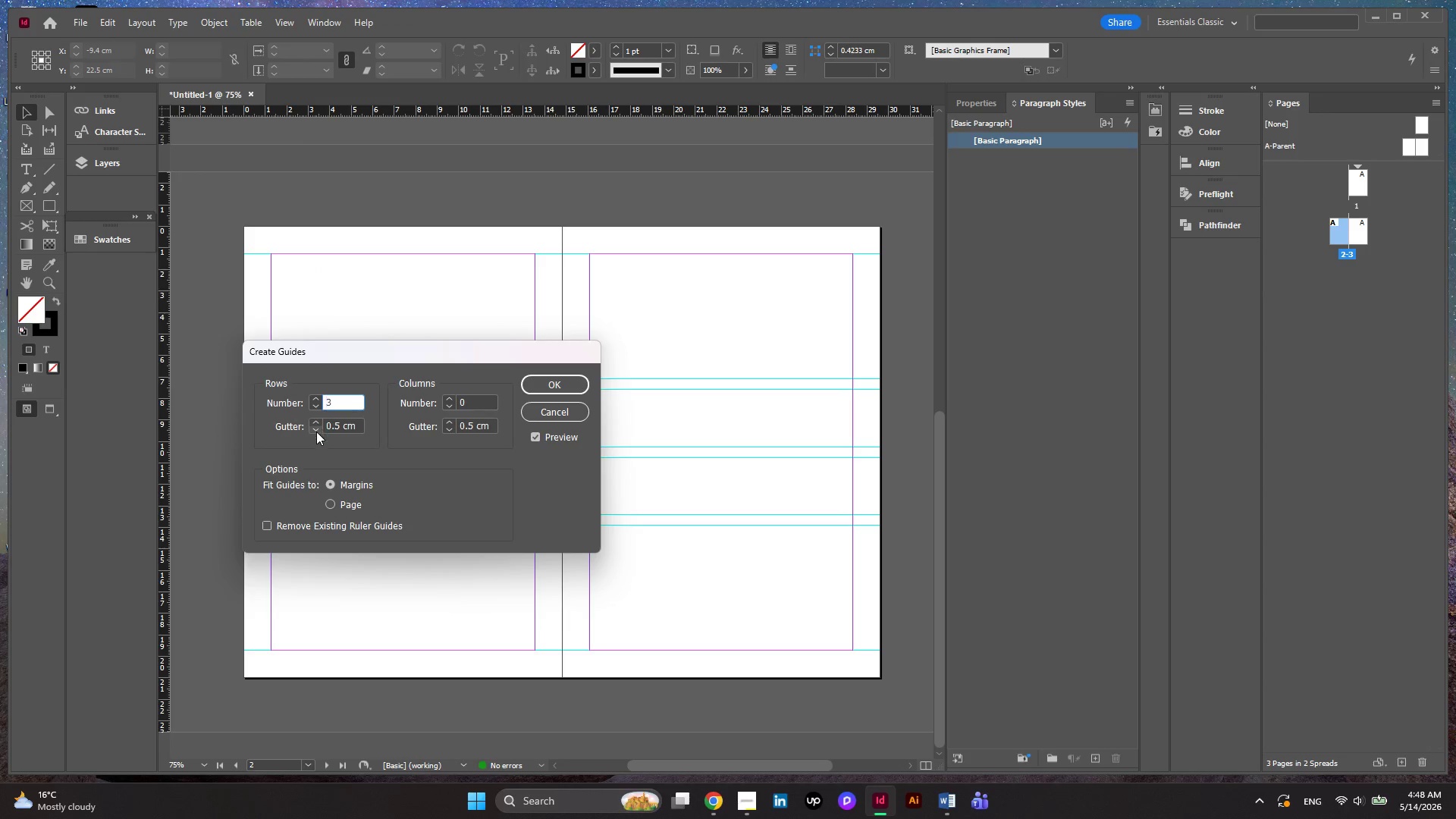 
left_click([315, 432])
 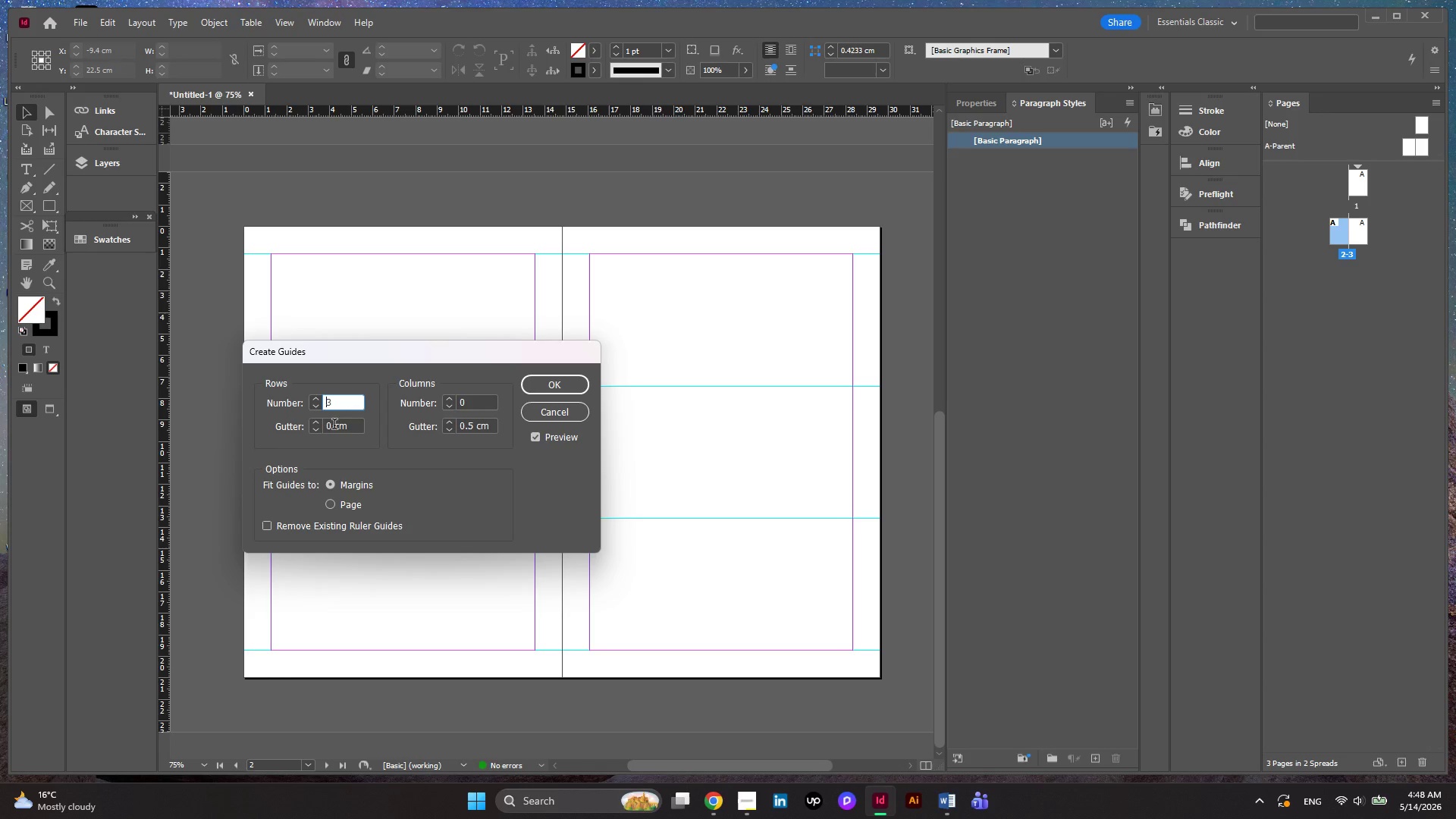 
left_click([320, 425])
 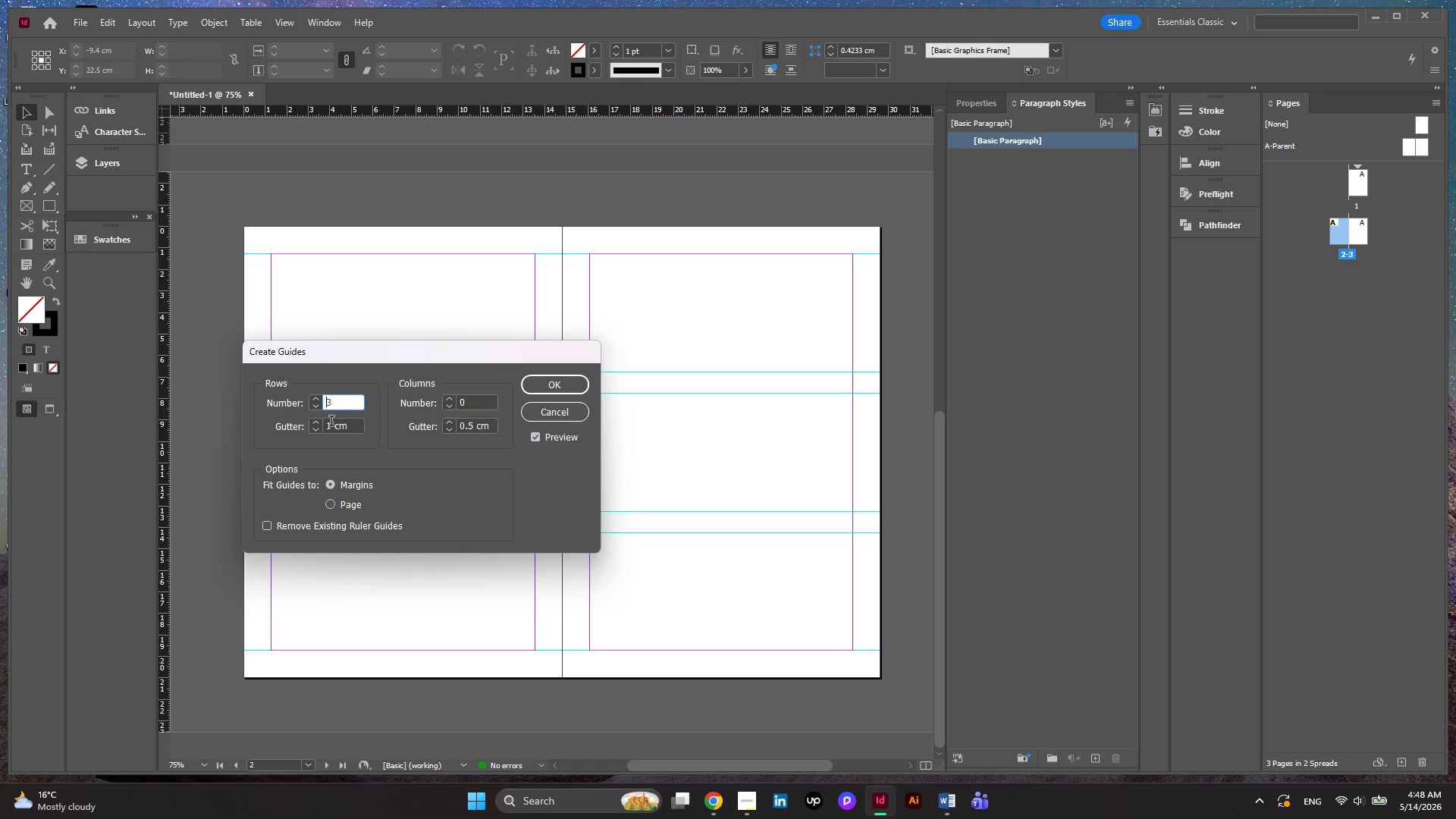 
wait(5.89)
 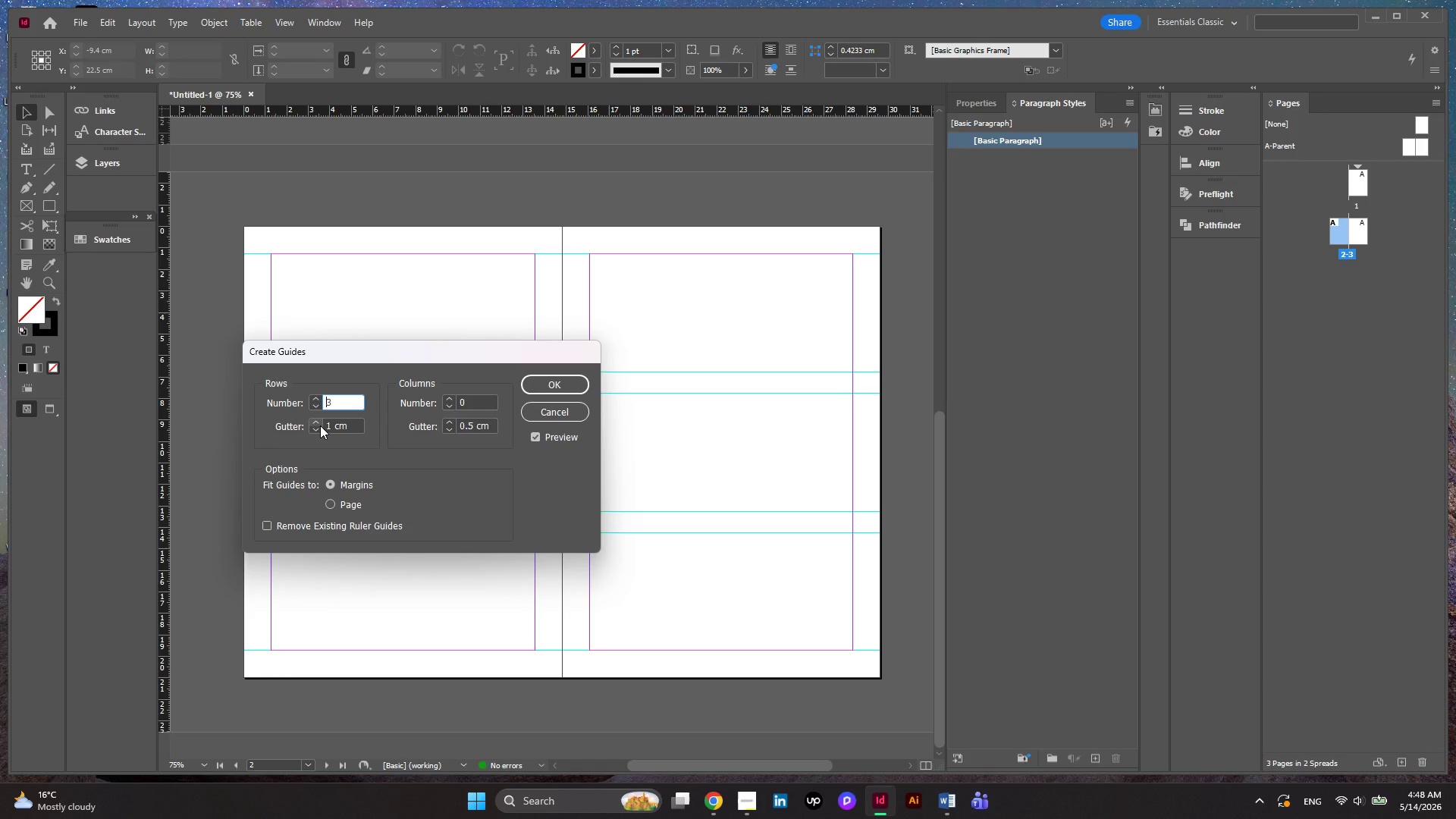 
left_click_drag(start_coordinate=[333, 426], to_coordinate=[320, 429])
 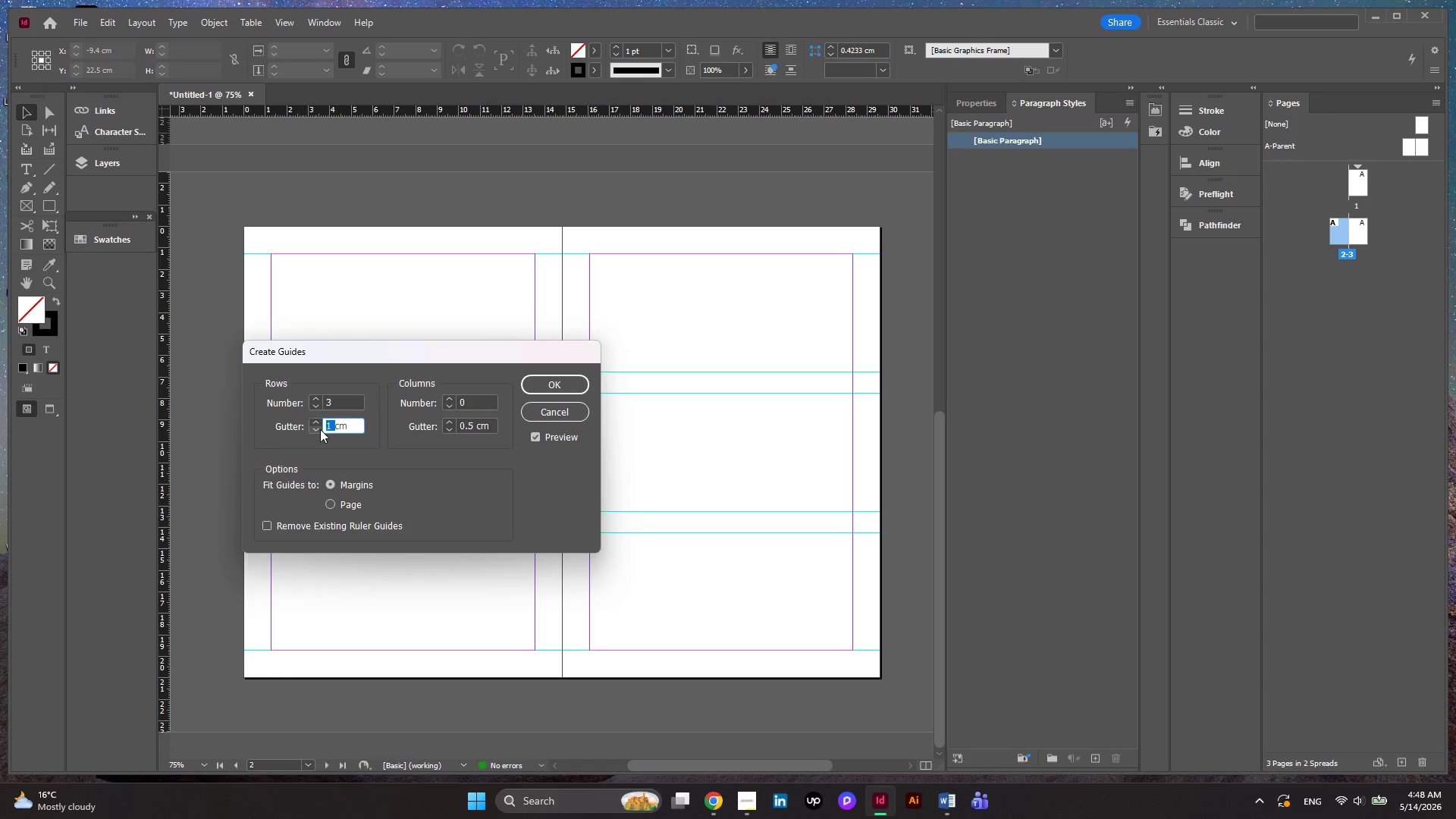 
key(Numpad0)
 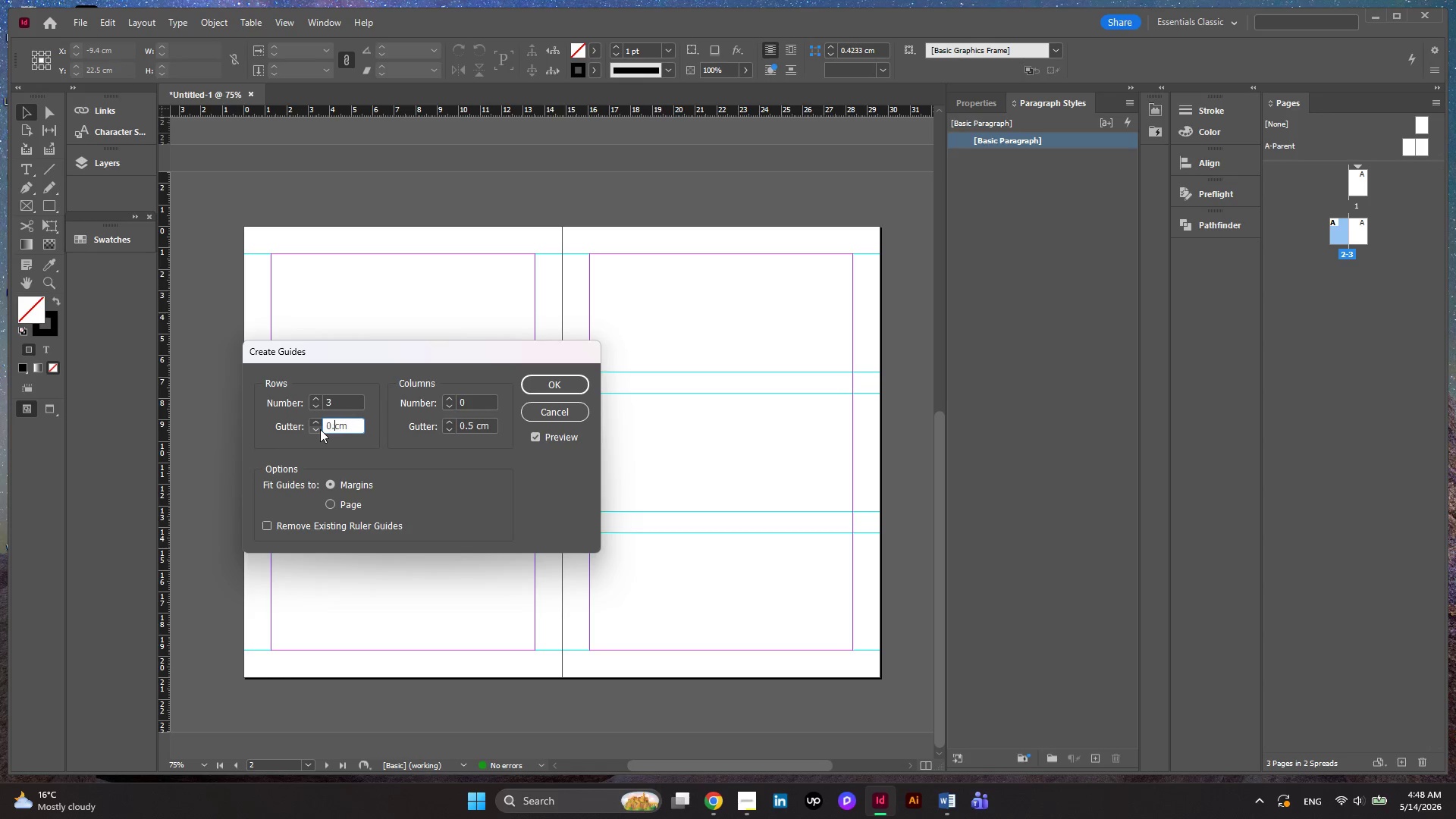 
key(NumpadDecimal)
 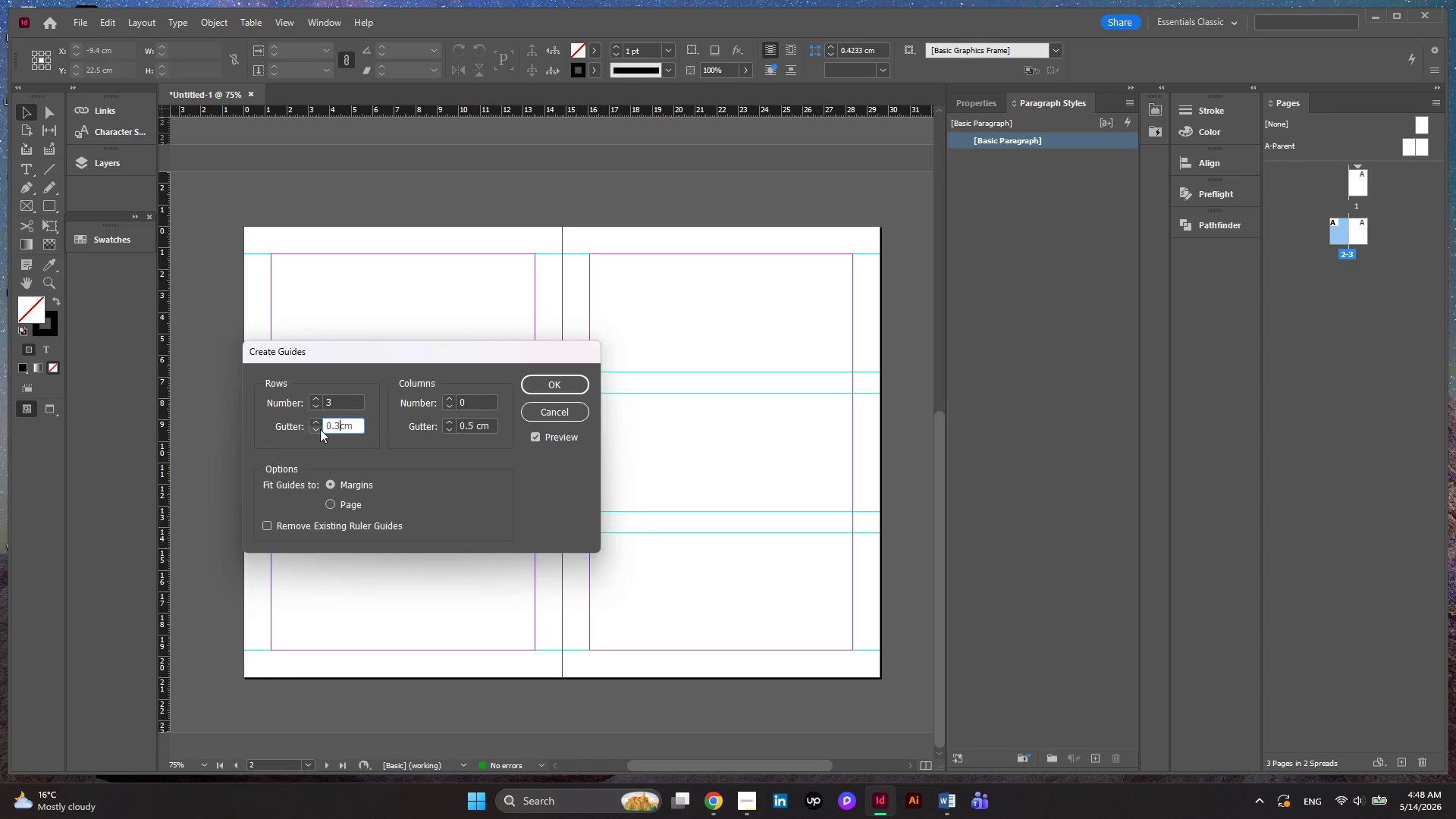 
key(Numpad3)
 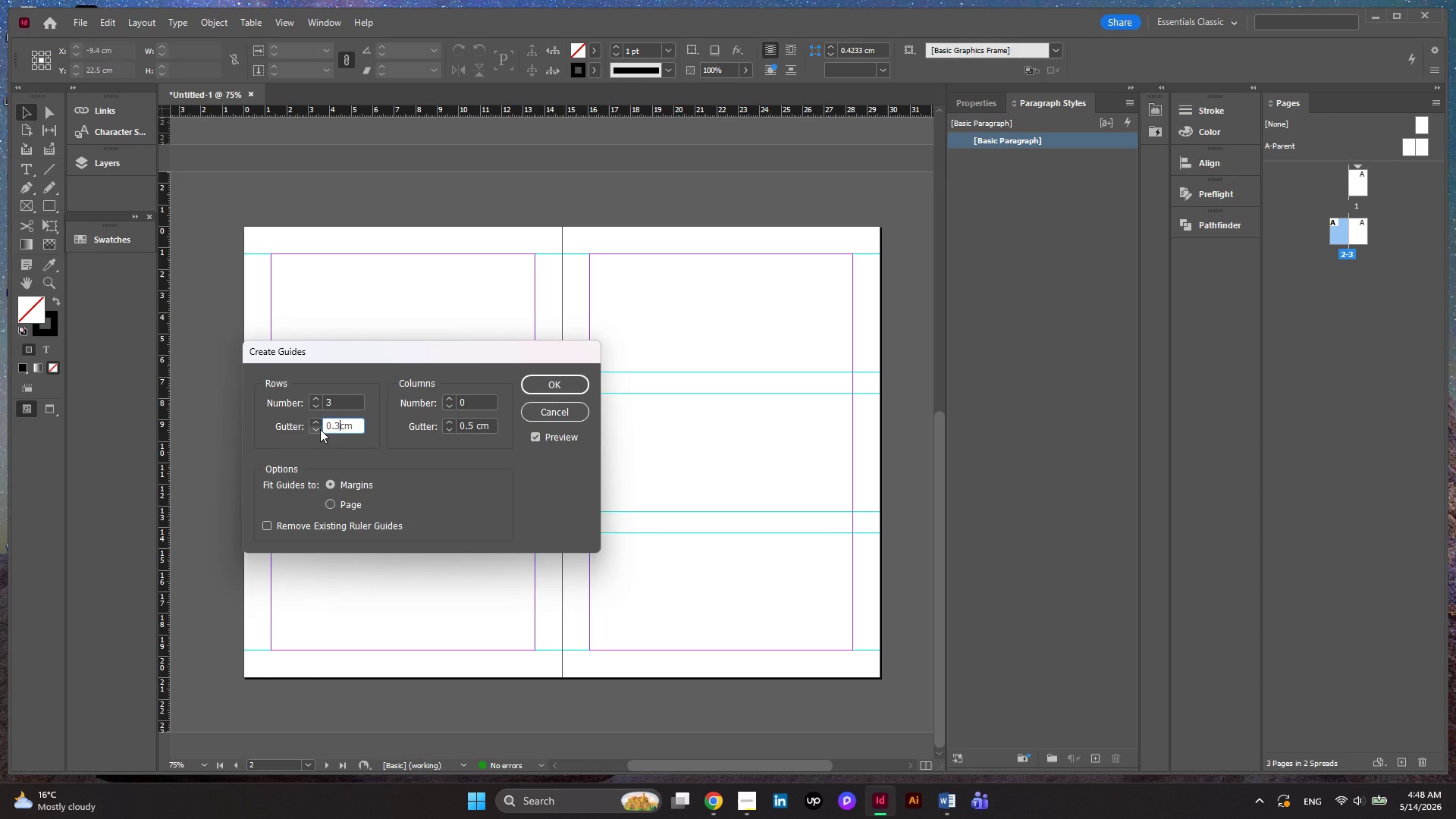 
key(NumpadEnter)
 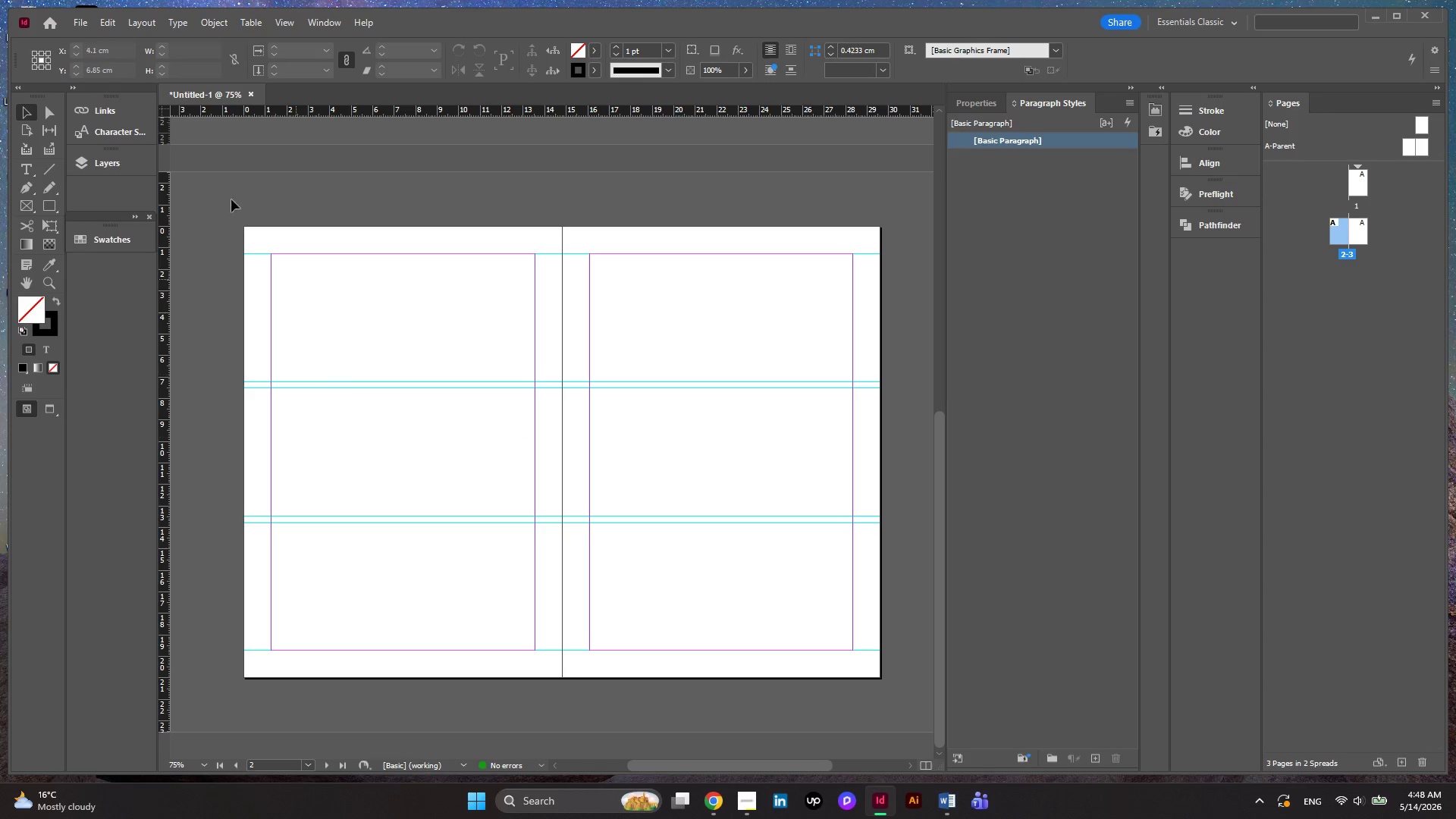 
mouse_move([149, 33])
 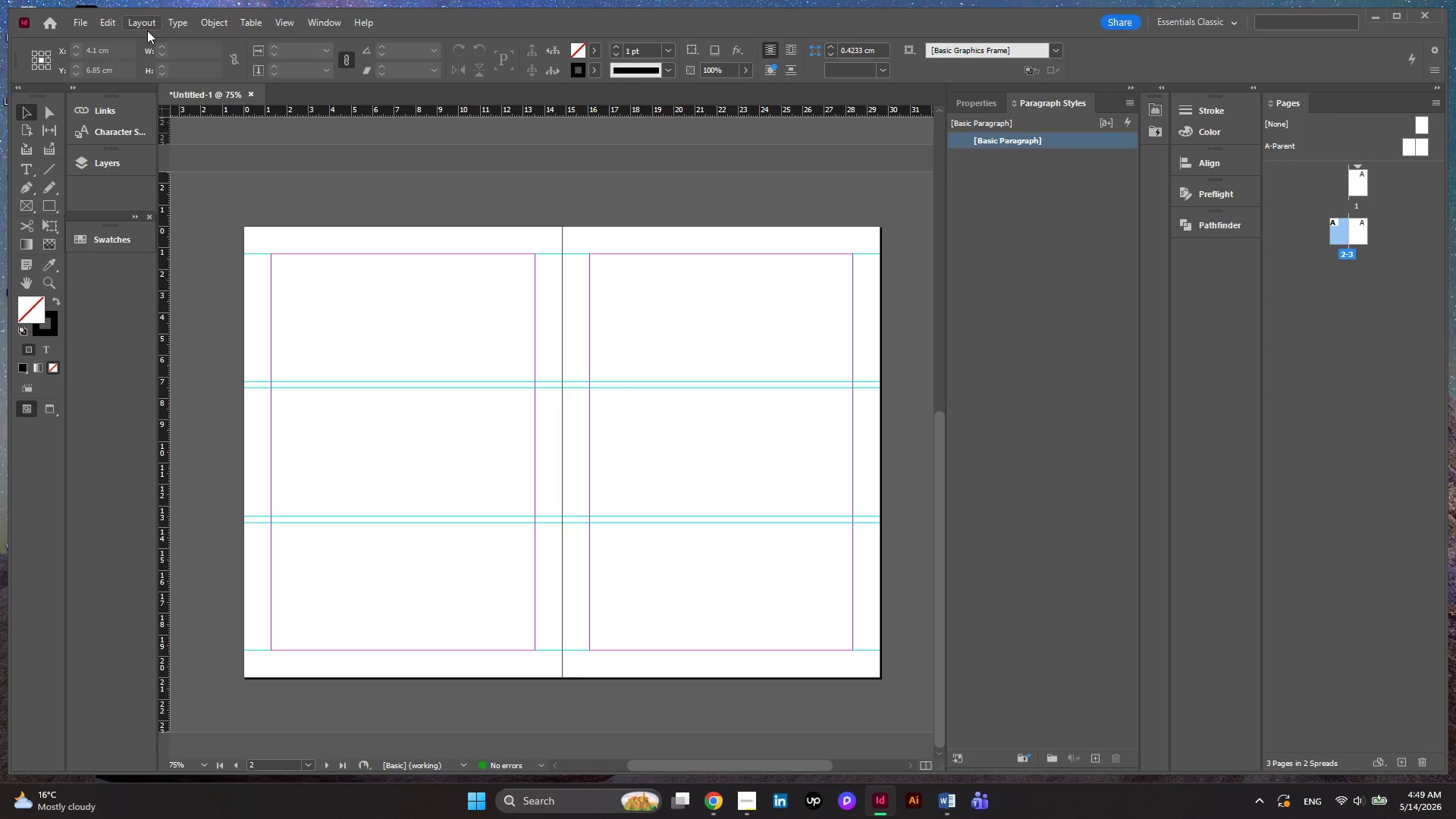 
wait(6.54)
 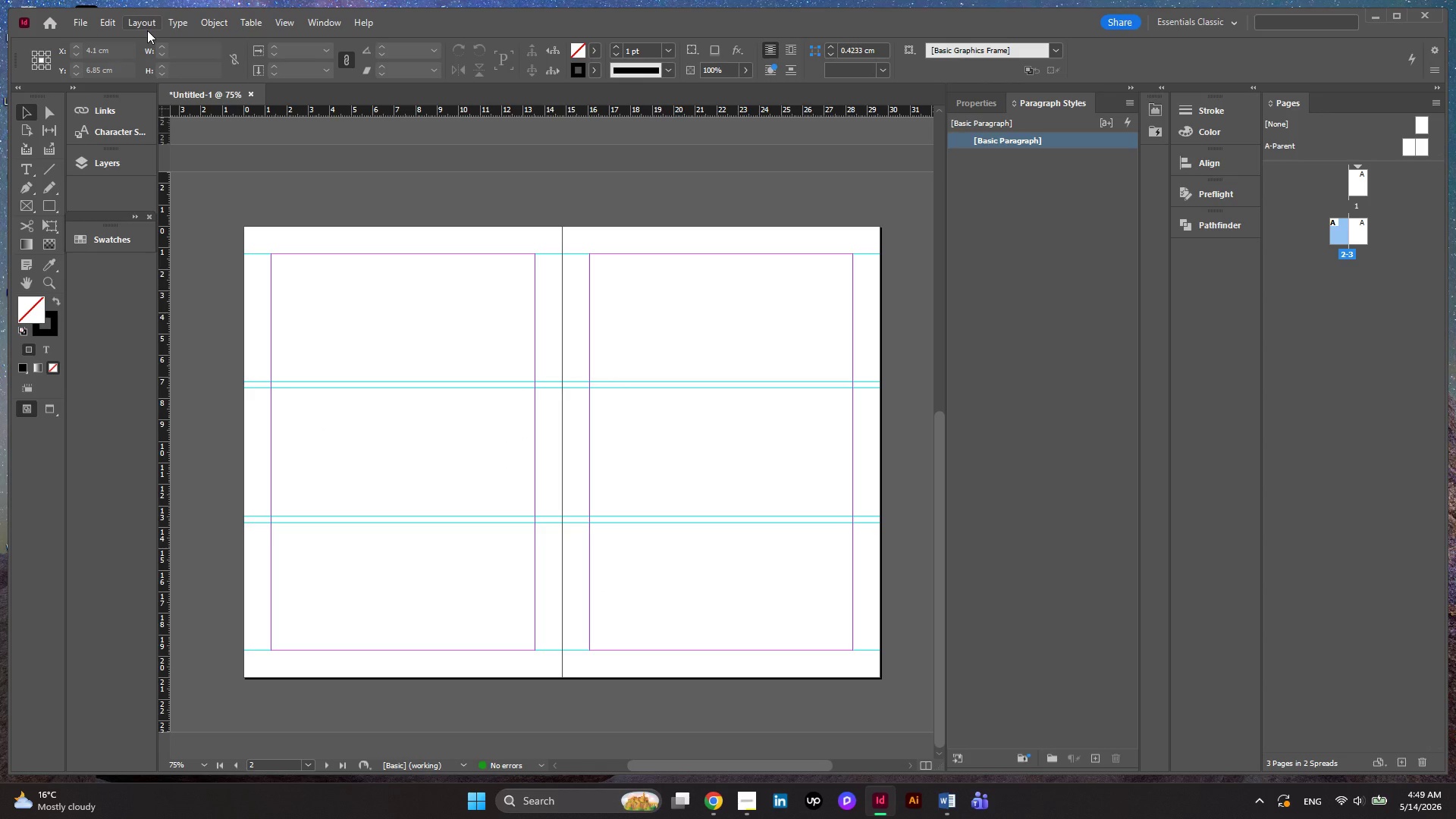 
left_click([147, 30])
 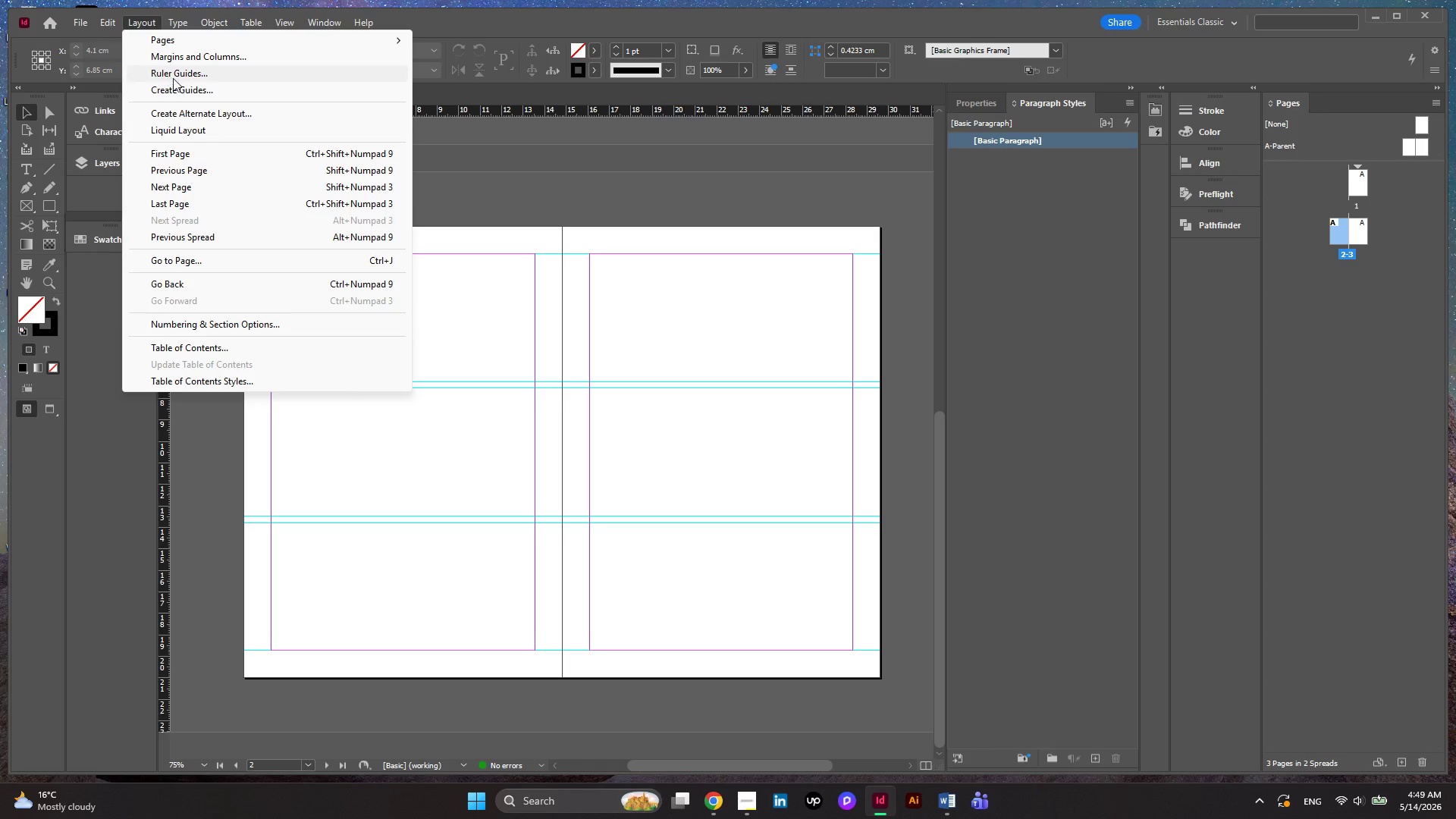 
left_click([199, 94])
 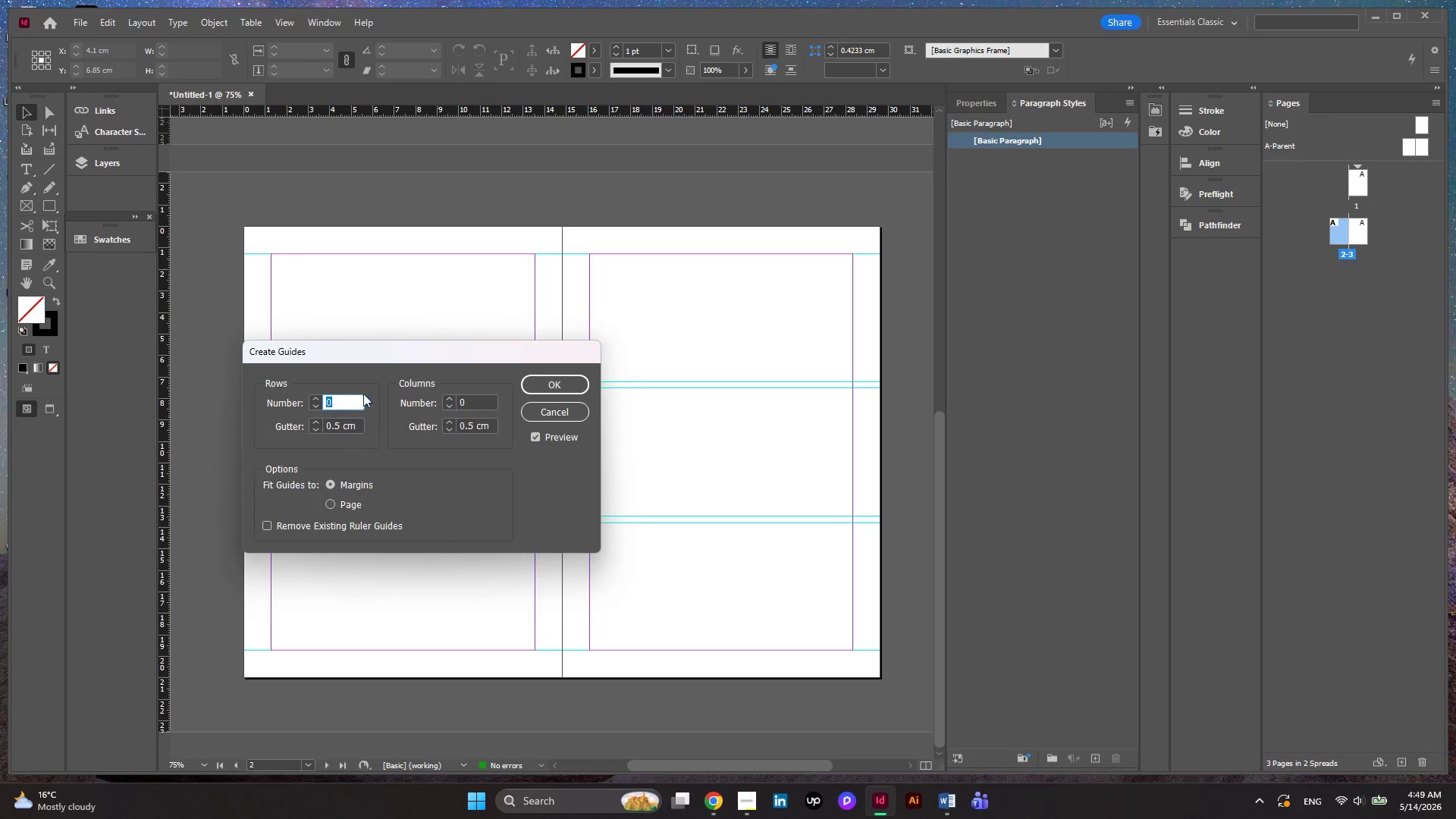 
left_click_drag(start_coordinate=[386, 357], to_coordinate=[348, 423])
 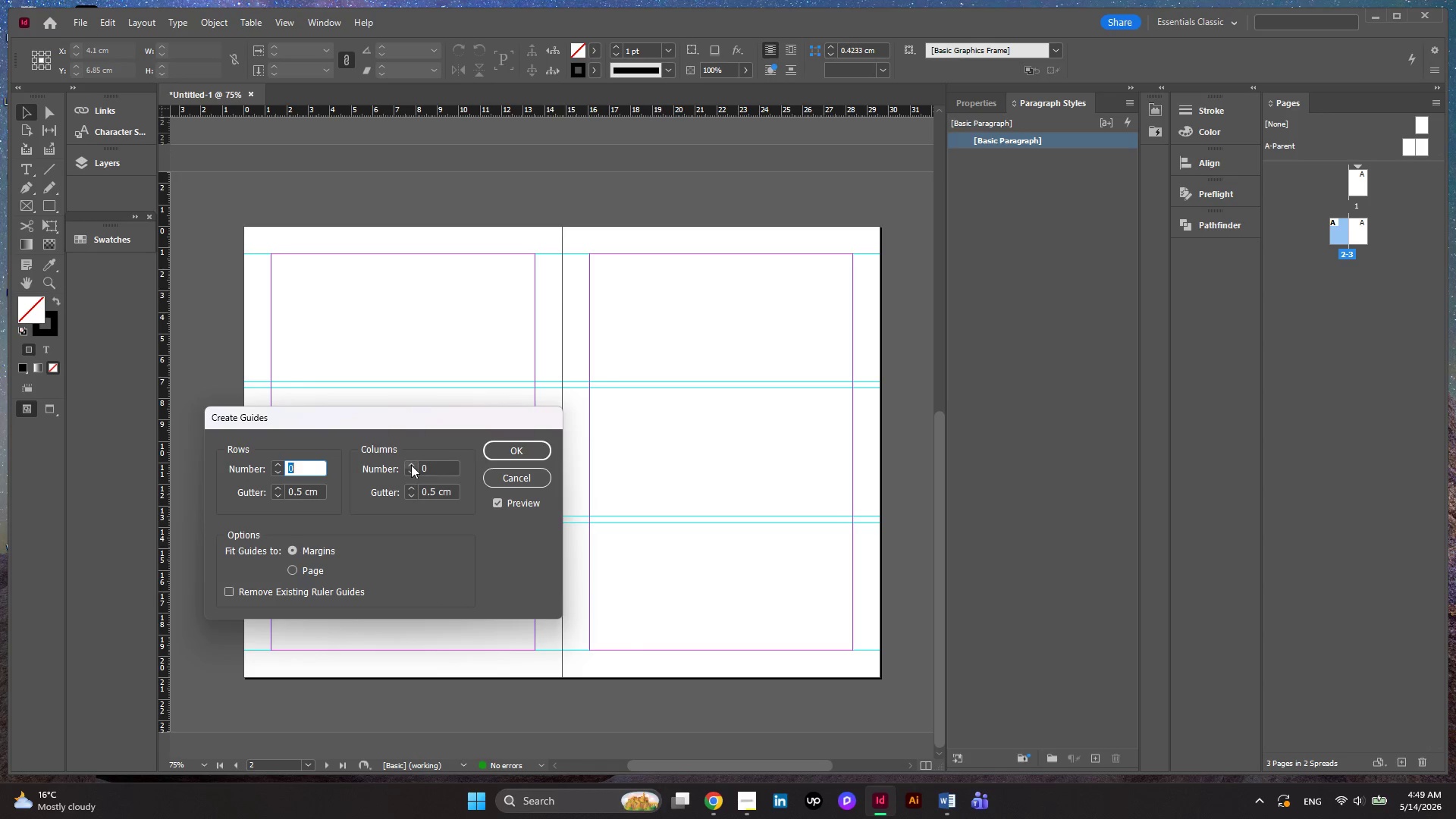 
left_click([411, 465])
 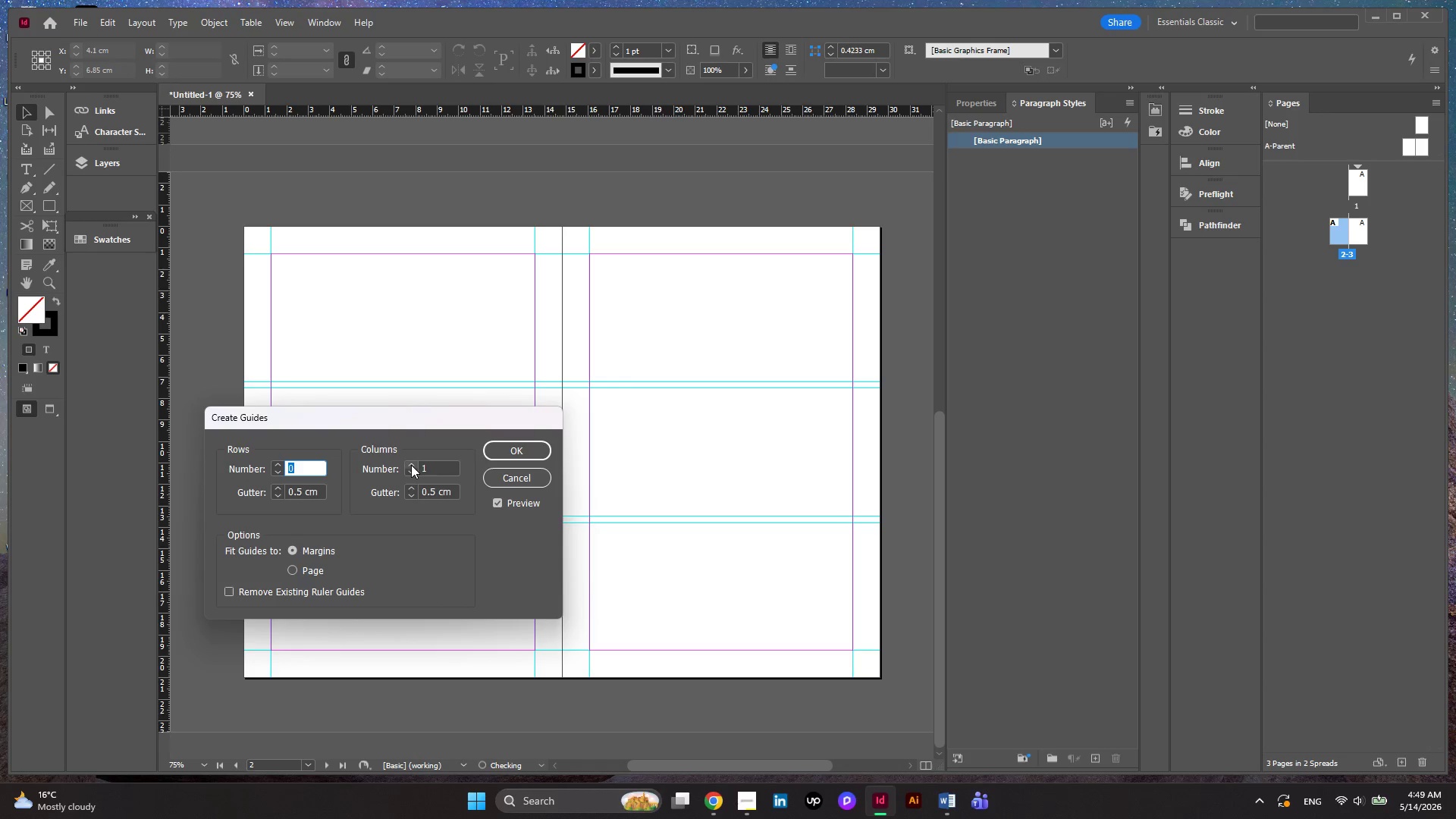 
left_click([411, 465])
 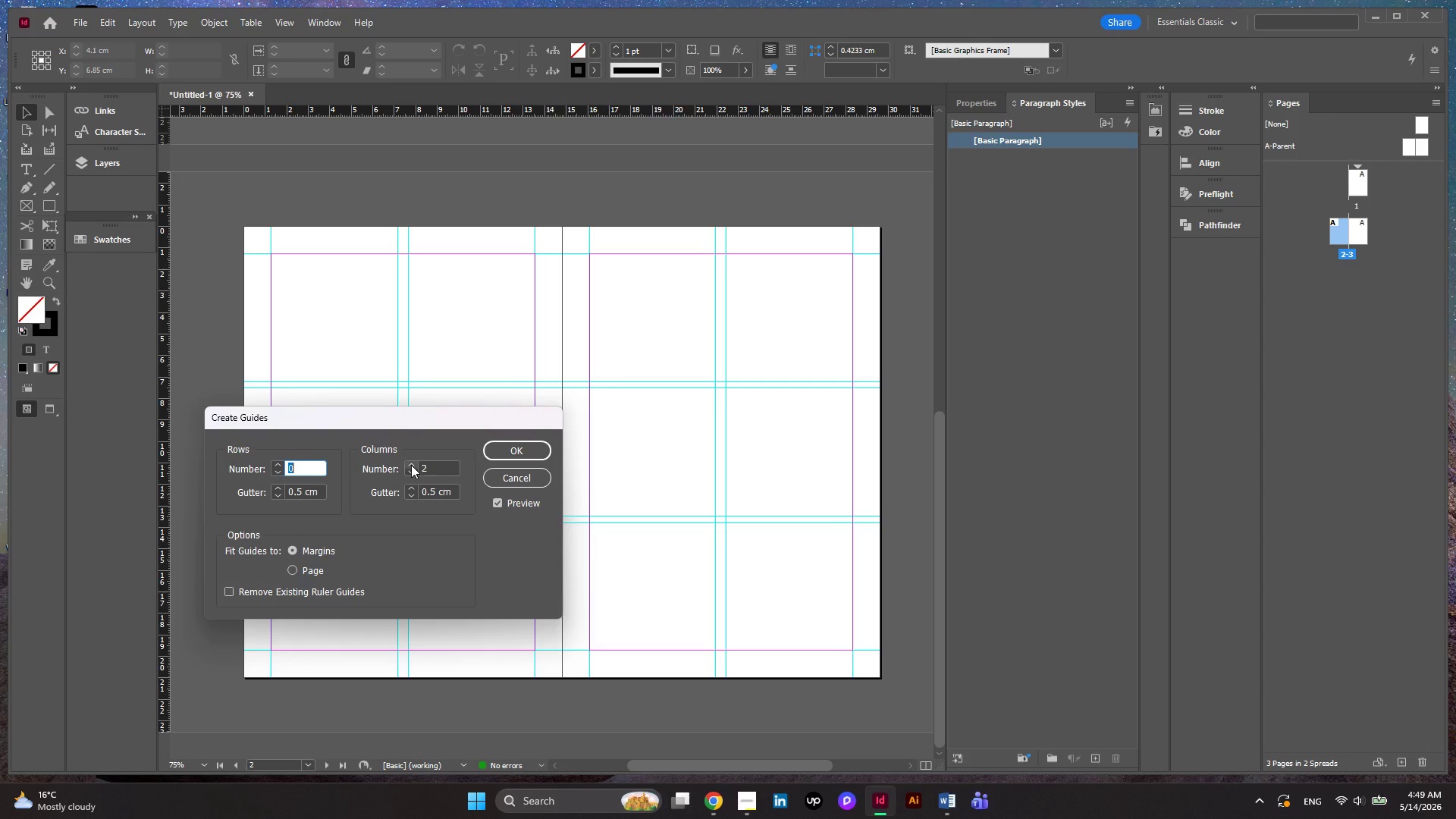 
wait(9.89)
 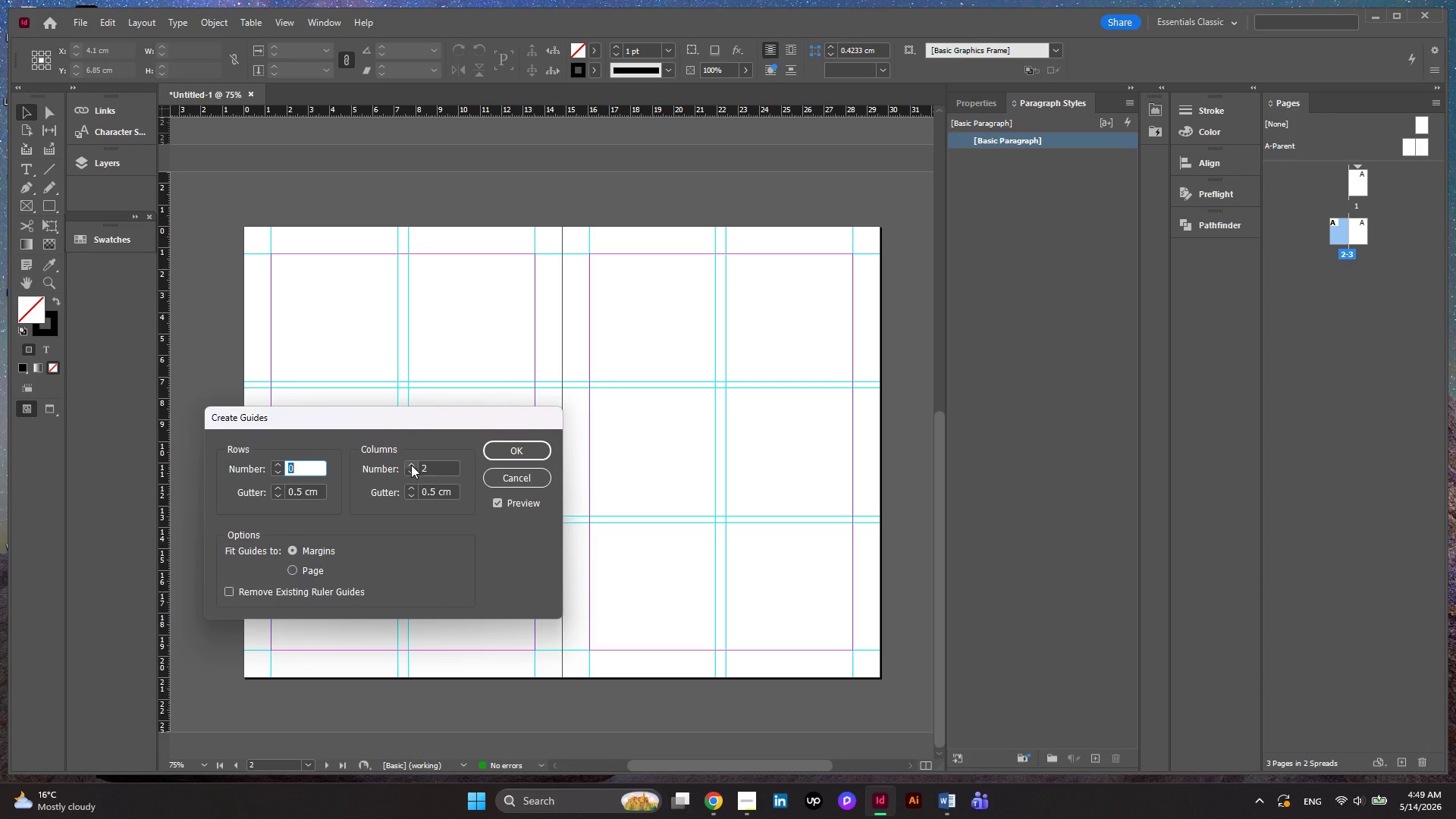 
left_click_drag(start_coordinate=[438, 489], to_coordinate=[416, 491])
 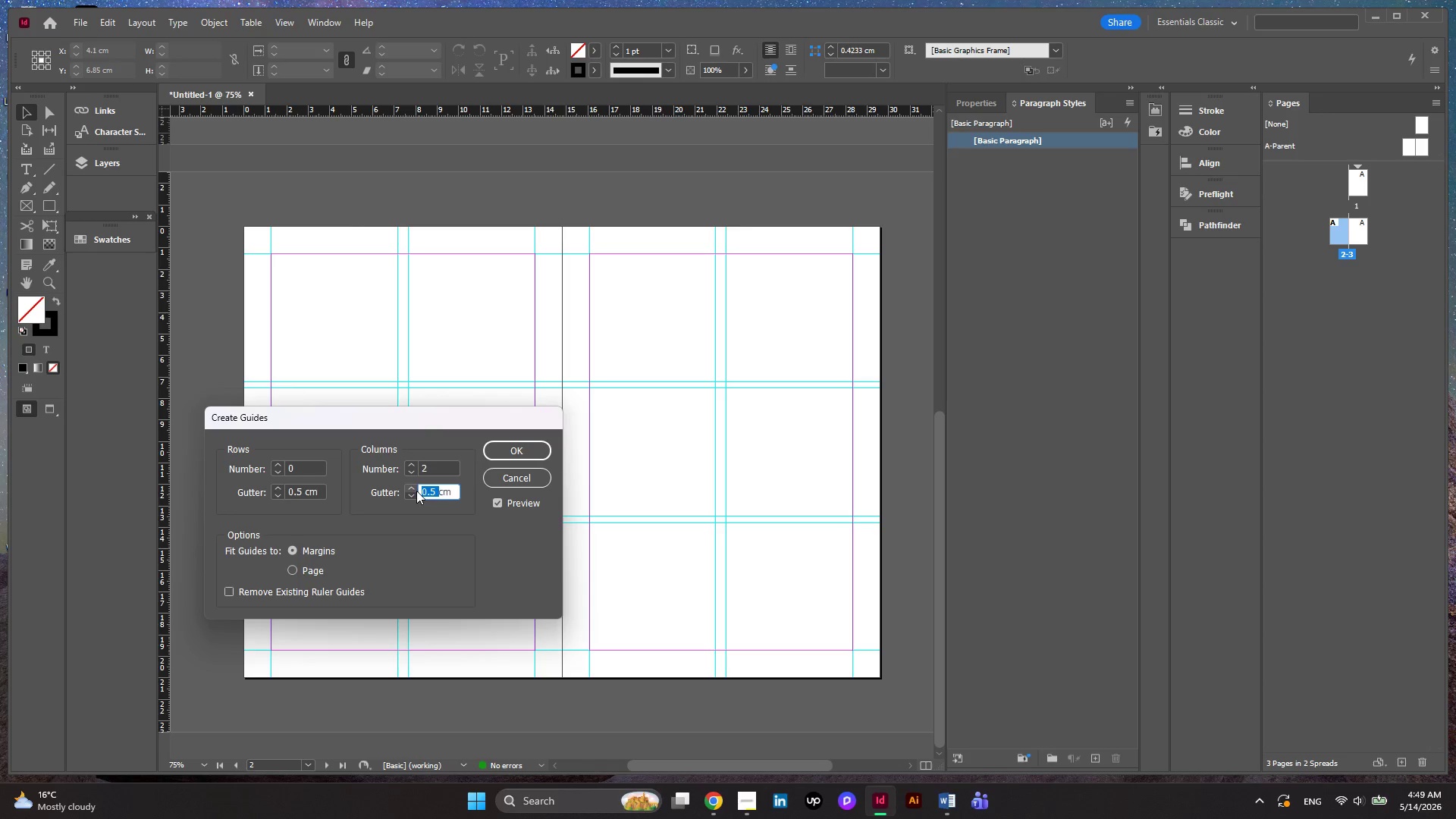 
key(Numpad0)
 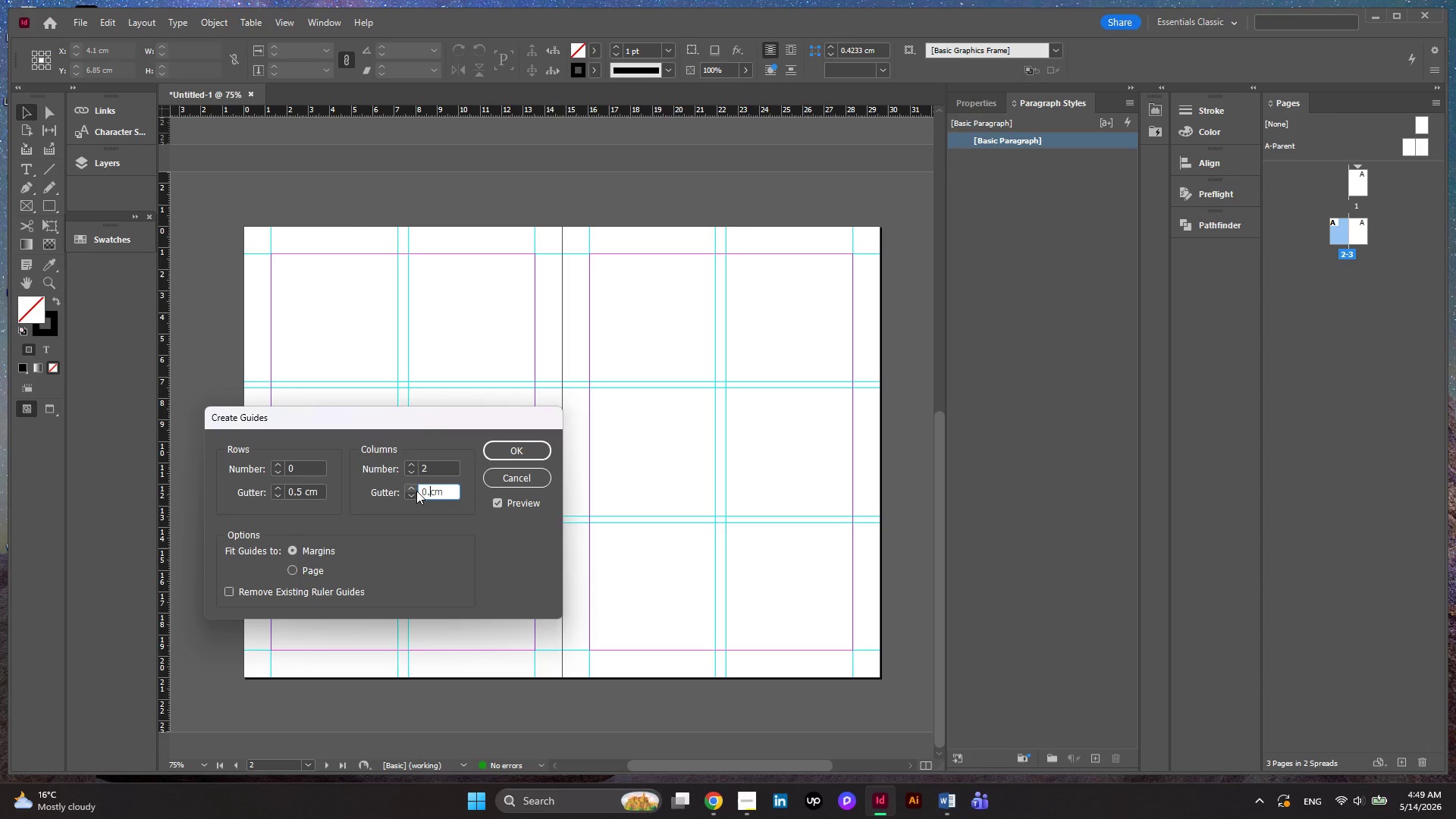 
key(NumpadDecimal)
 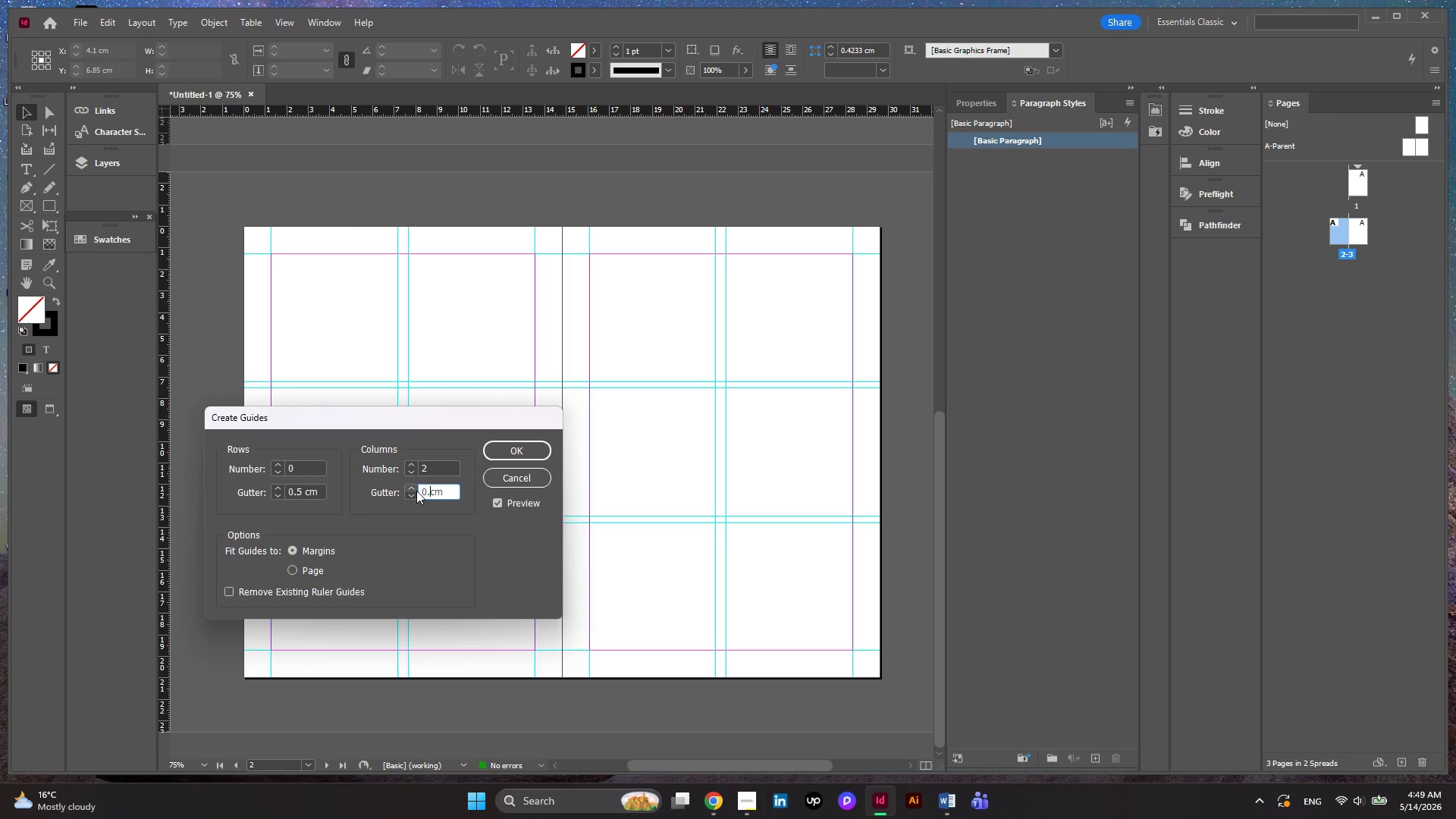 
key(Numpad3)
 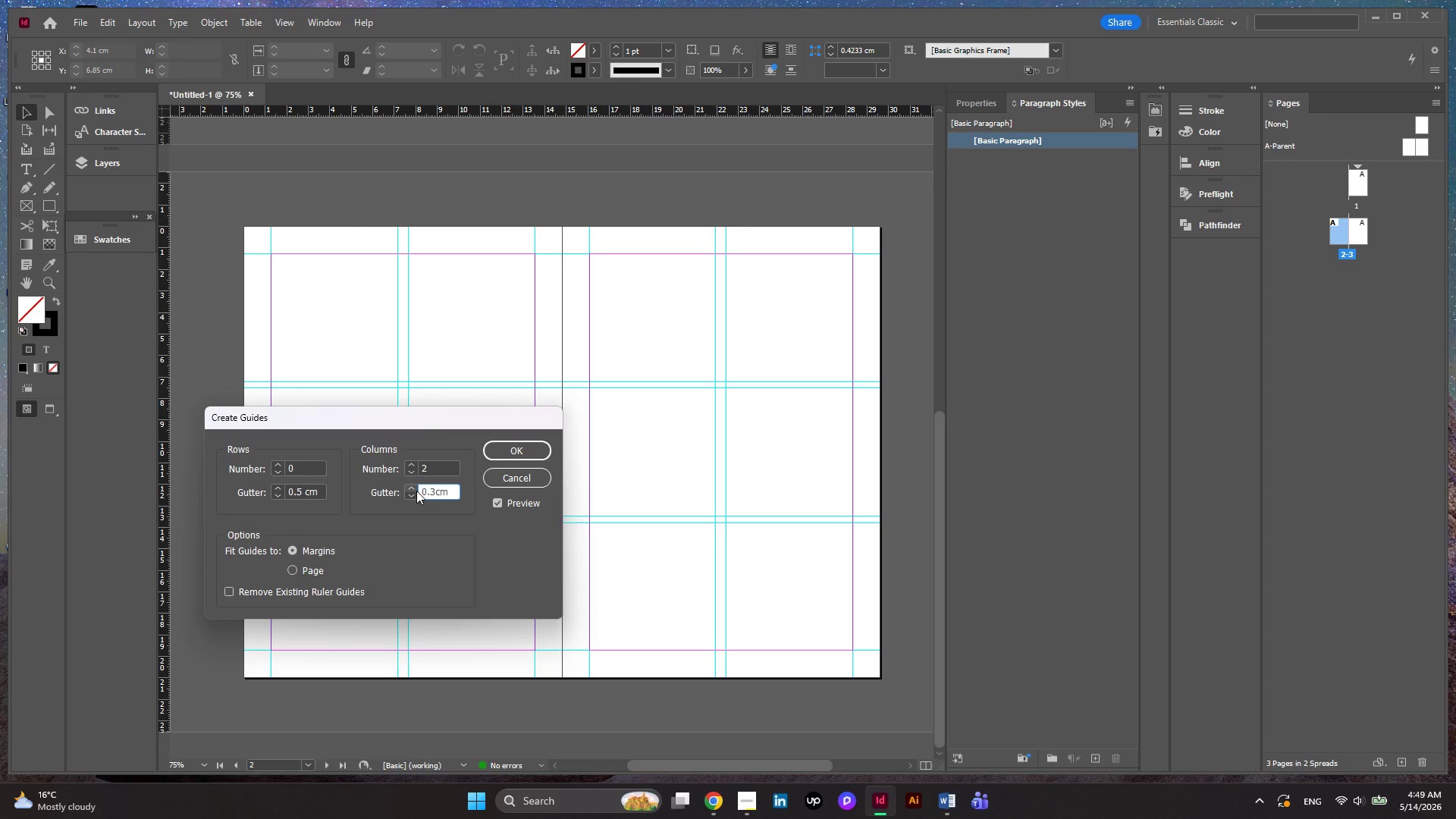 
key(NumpadEnter)
 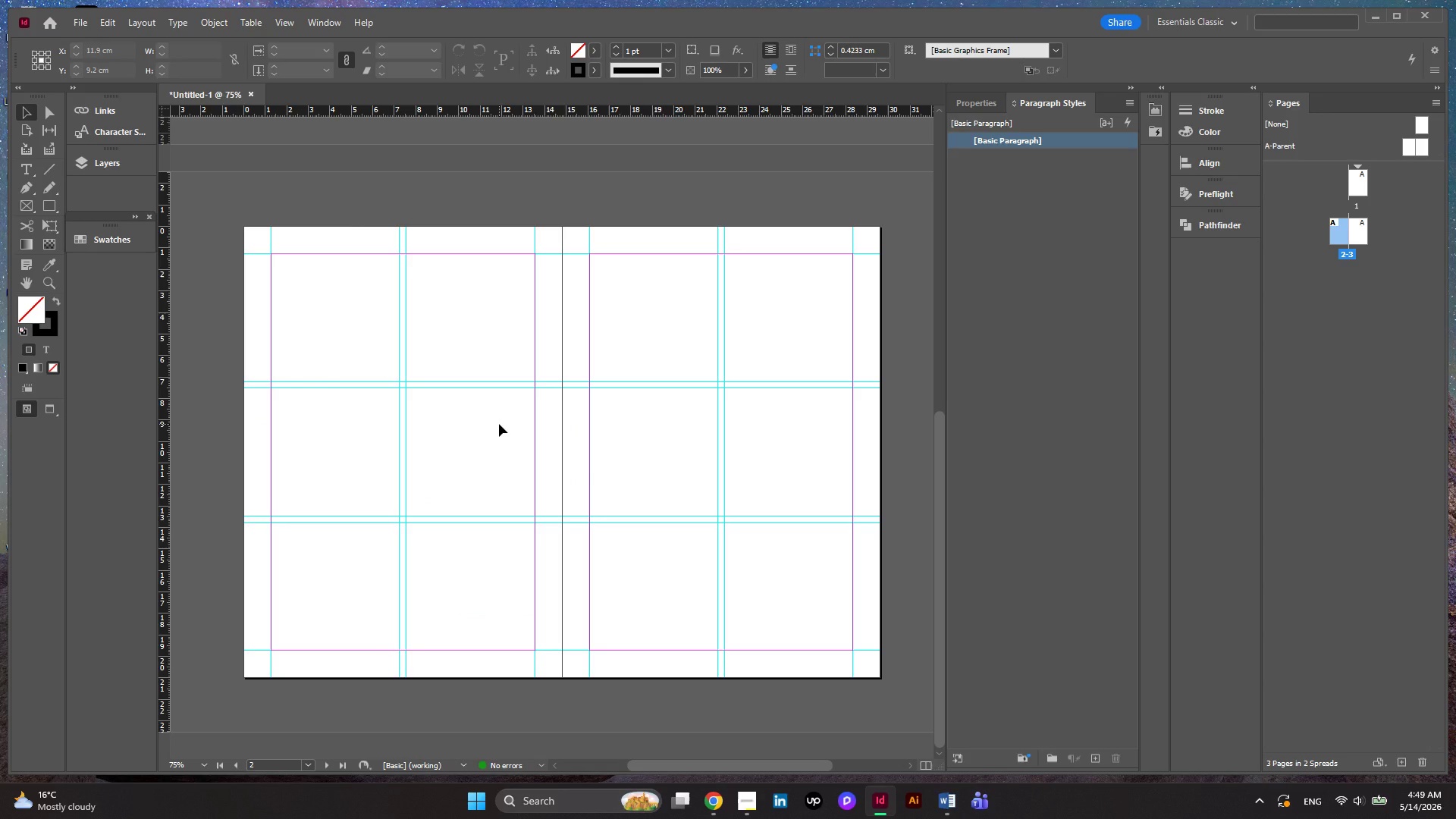 
scroll: coordinate [499, 424], scroll_direction: down, amount: 1.0
 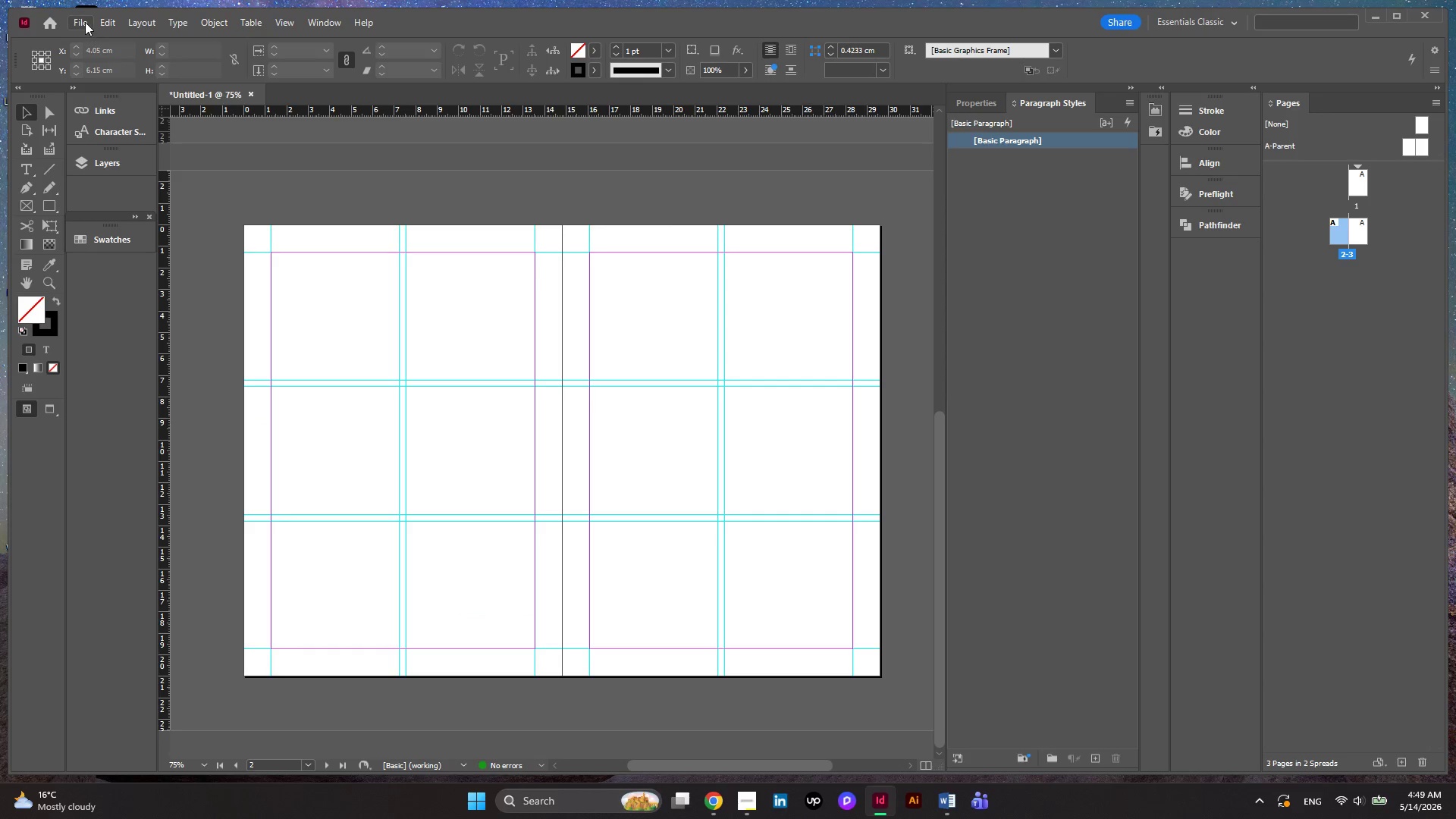 
wait(11.2)
 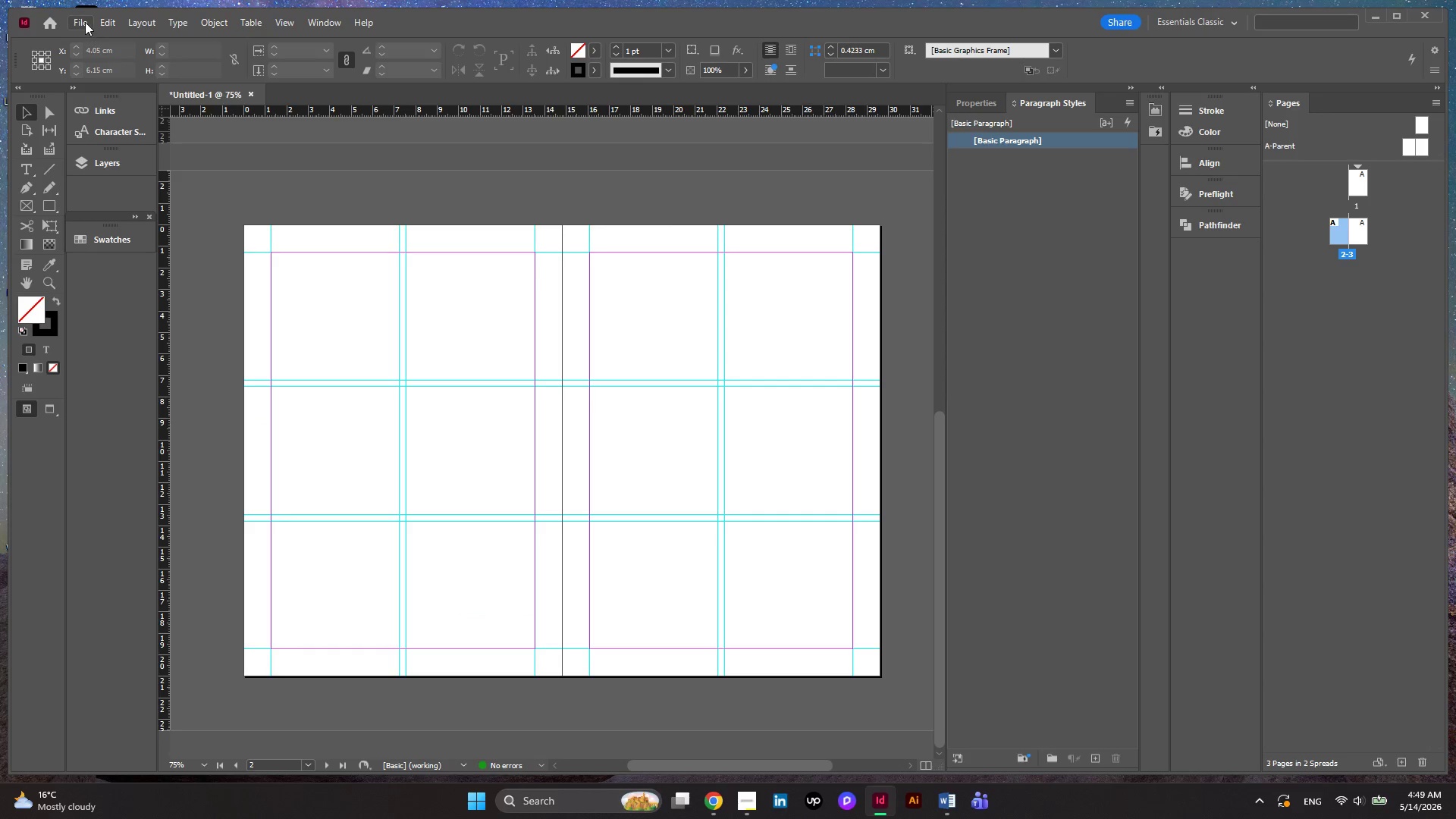 
left_click([85, 22])
 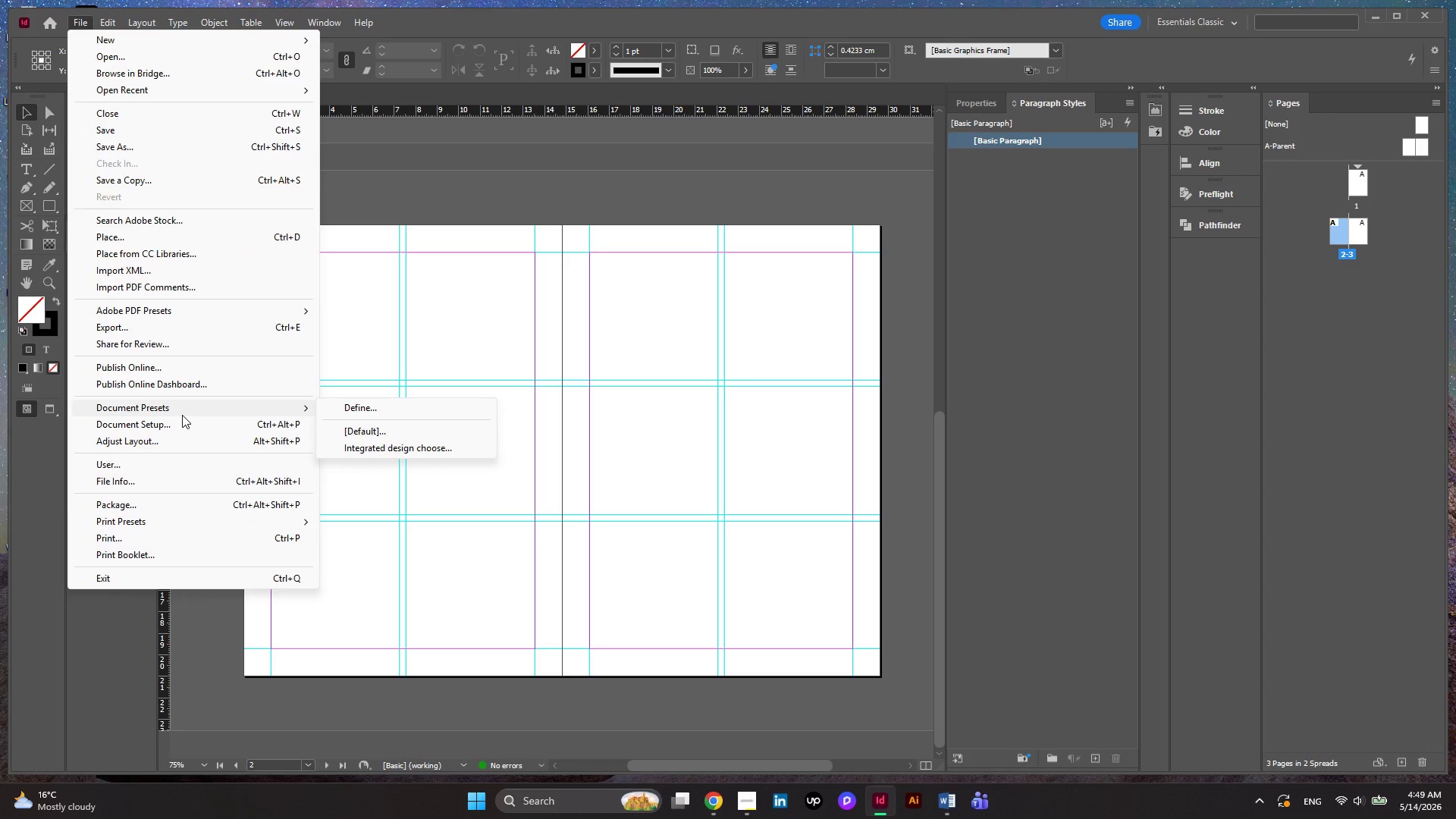 
left_click([177, 428])
 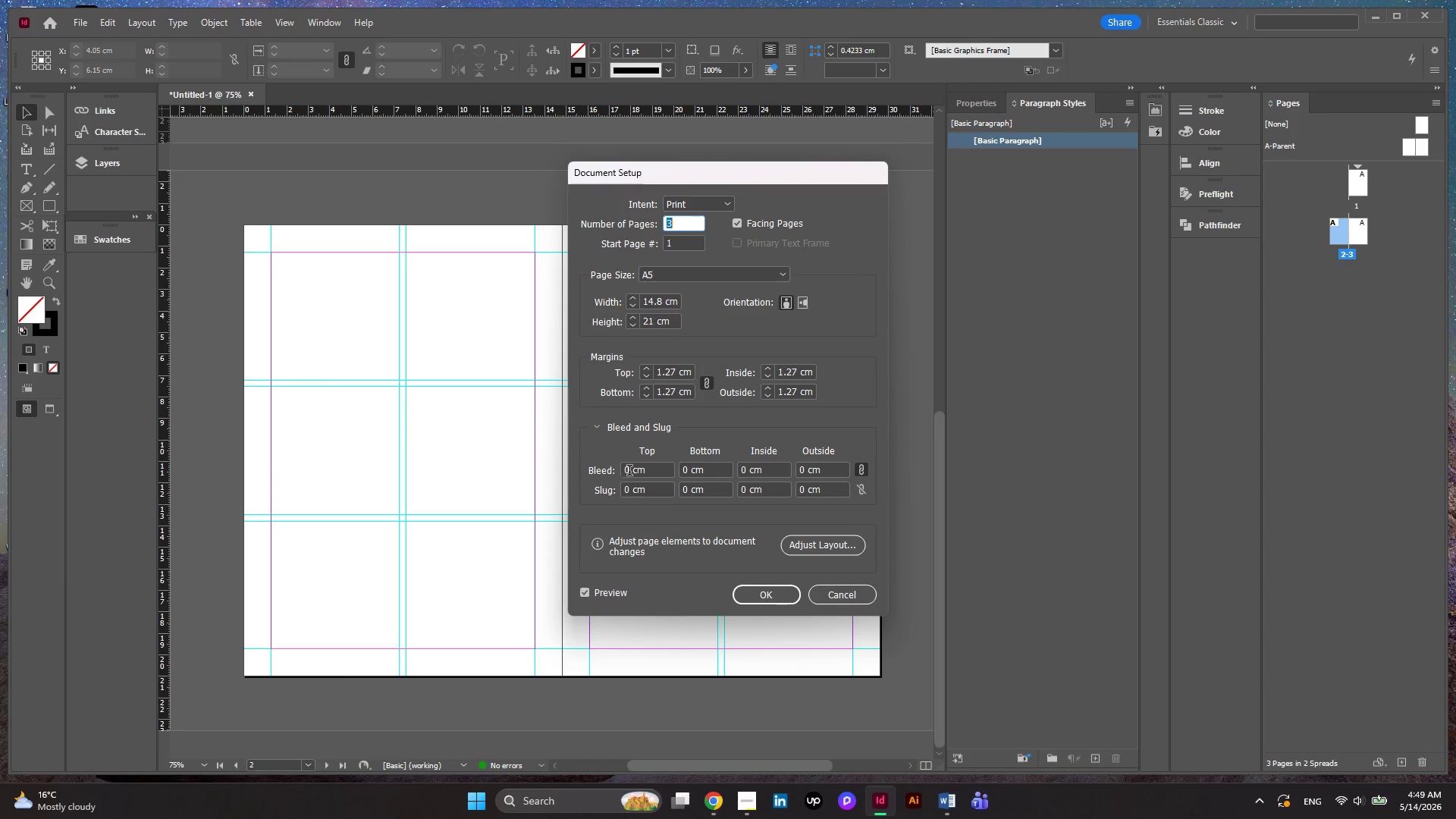 
left_click_drag(start_coordinate=[632, 469], to_coordinate=[607, 470])
 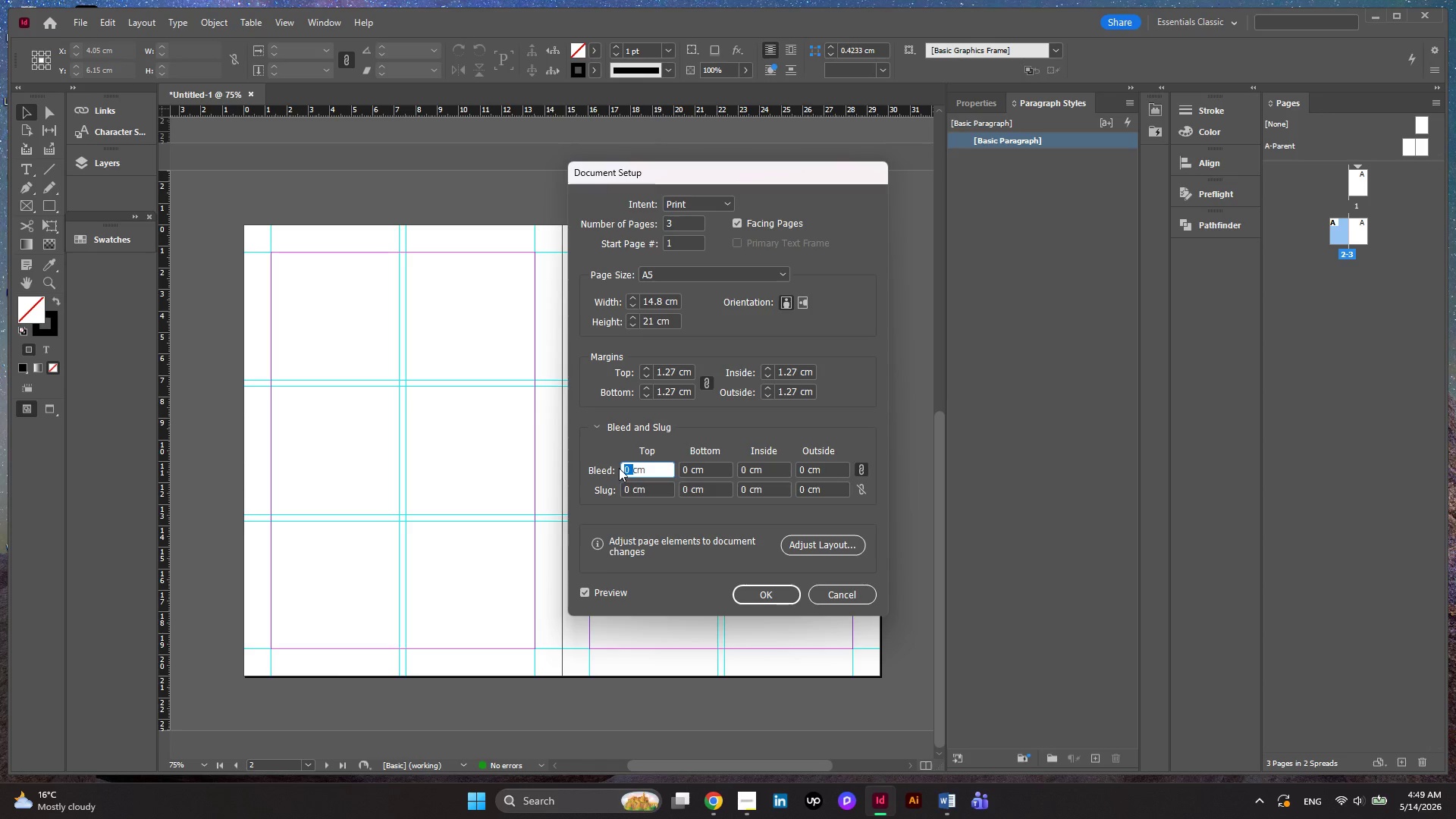 
key(Numpad0)
 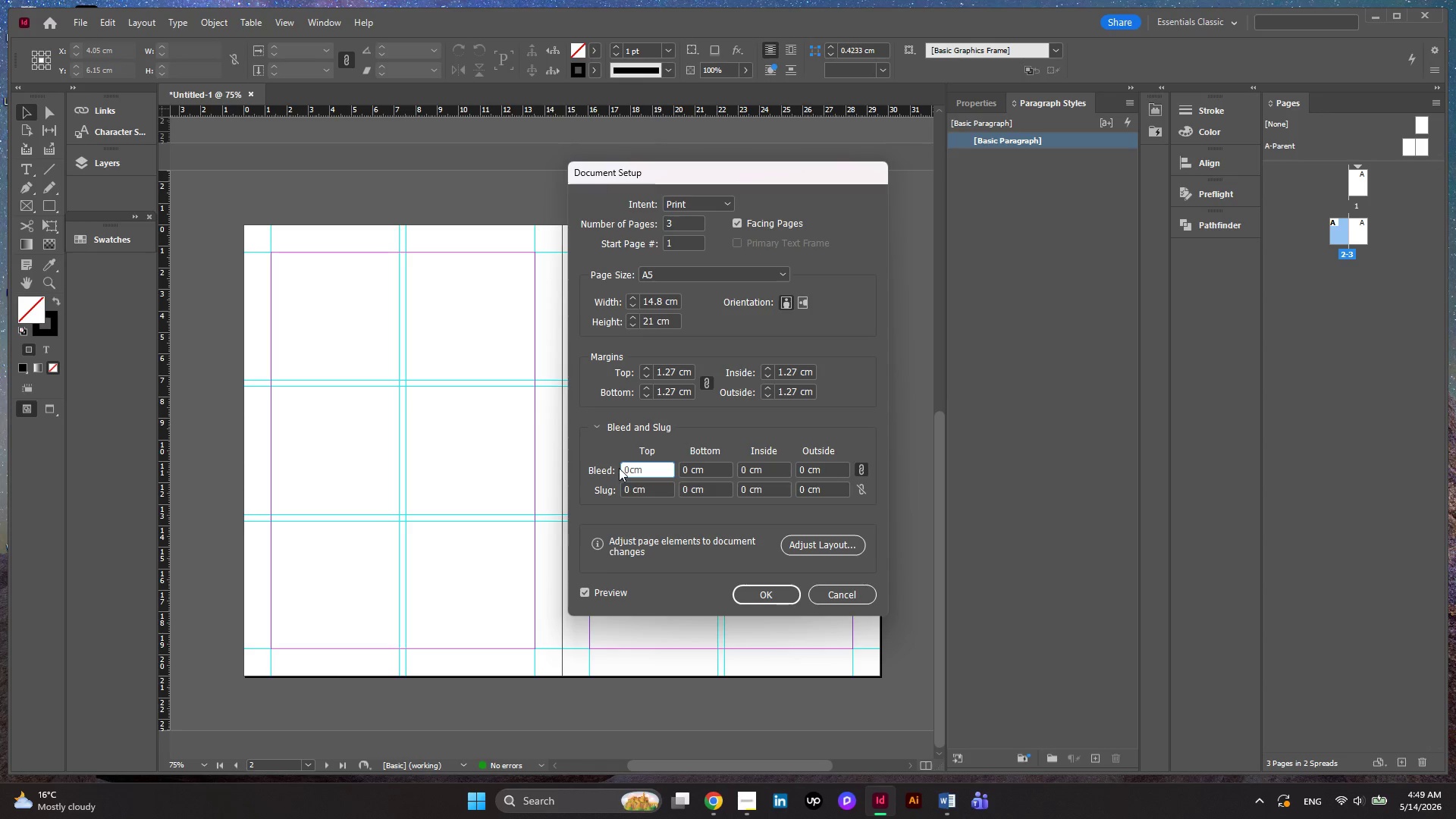 
key(NumpadDecimal)
 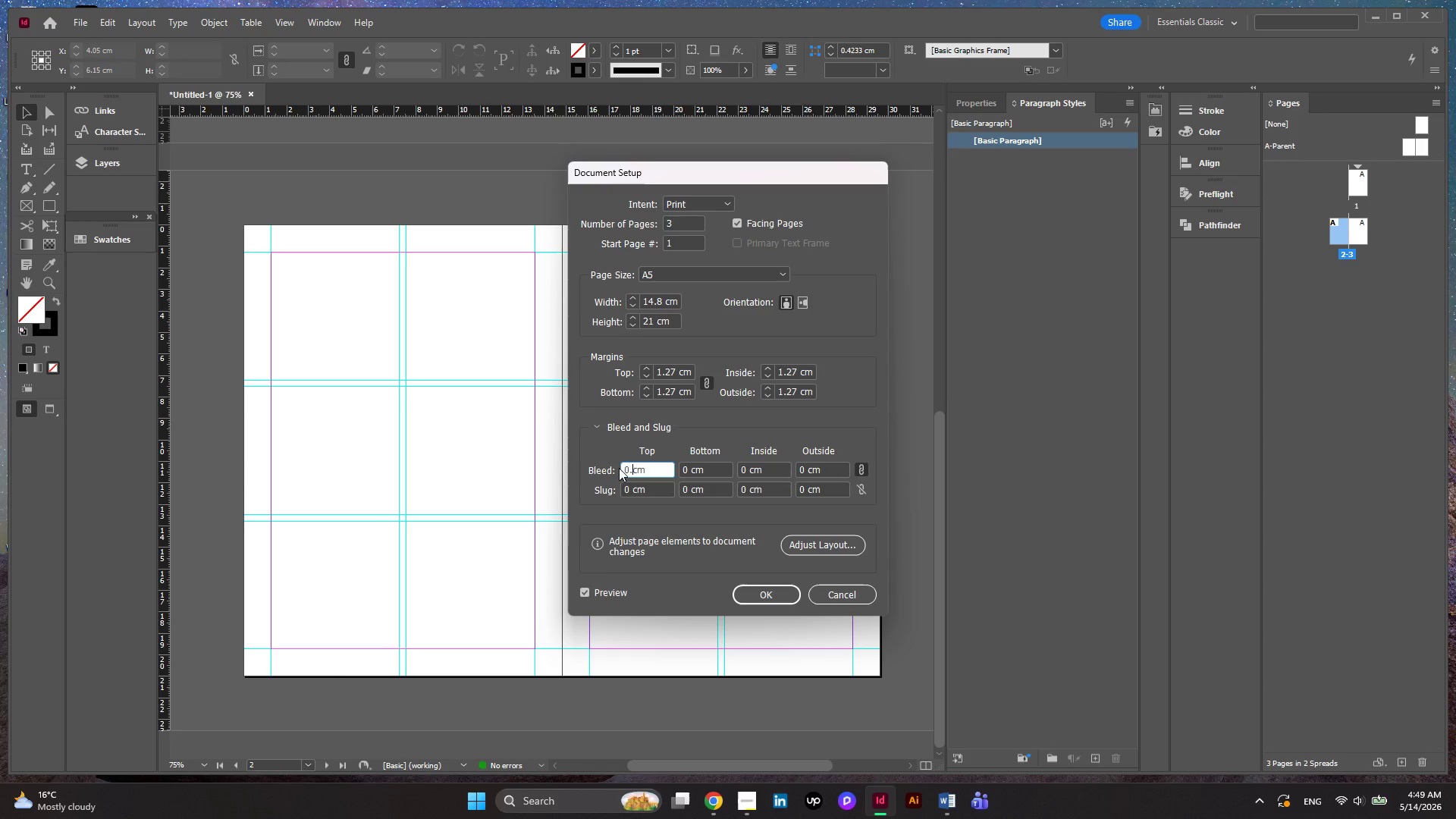 
wait(8.22)
 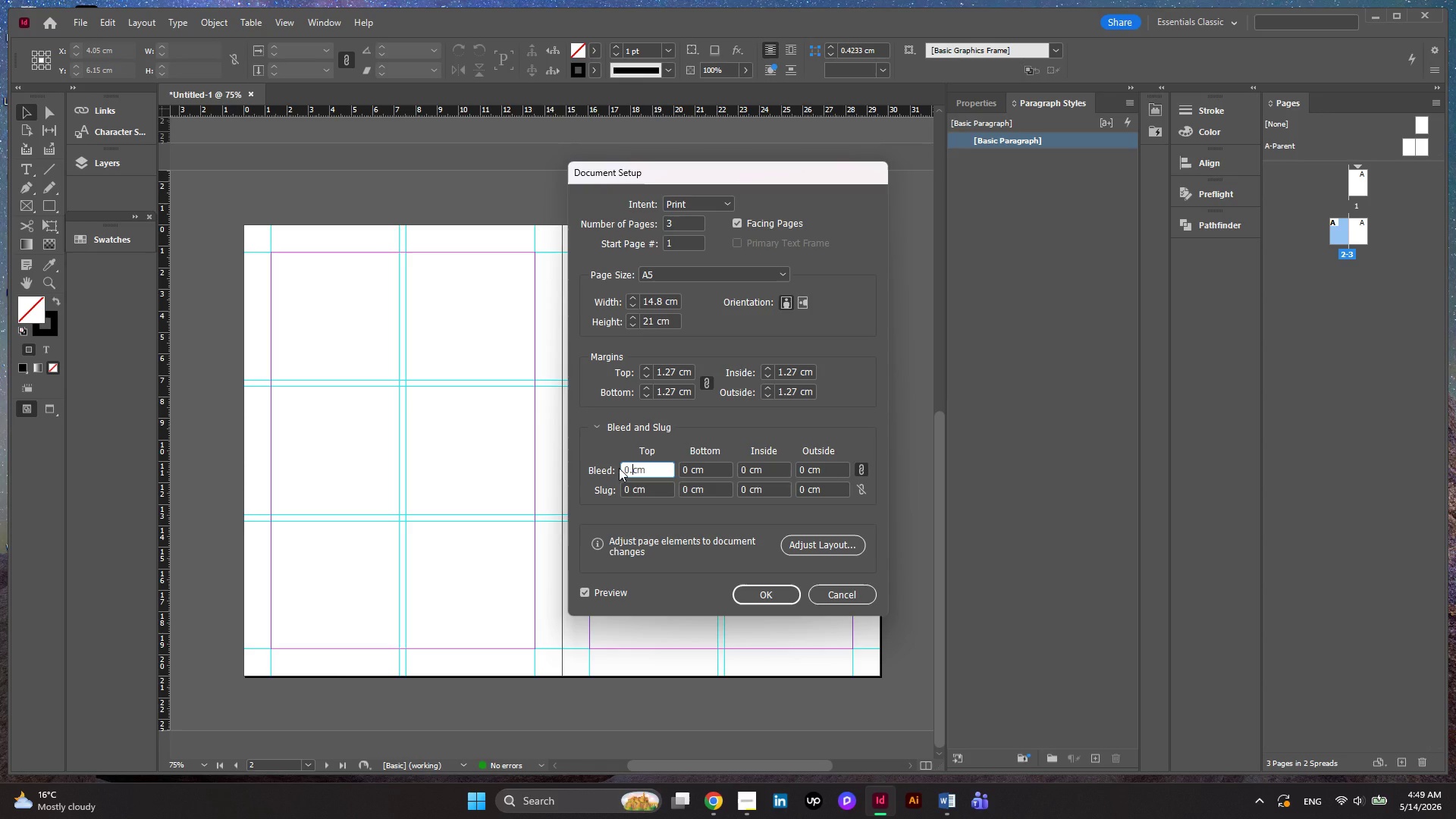 
key(Numpad1)
 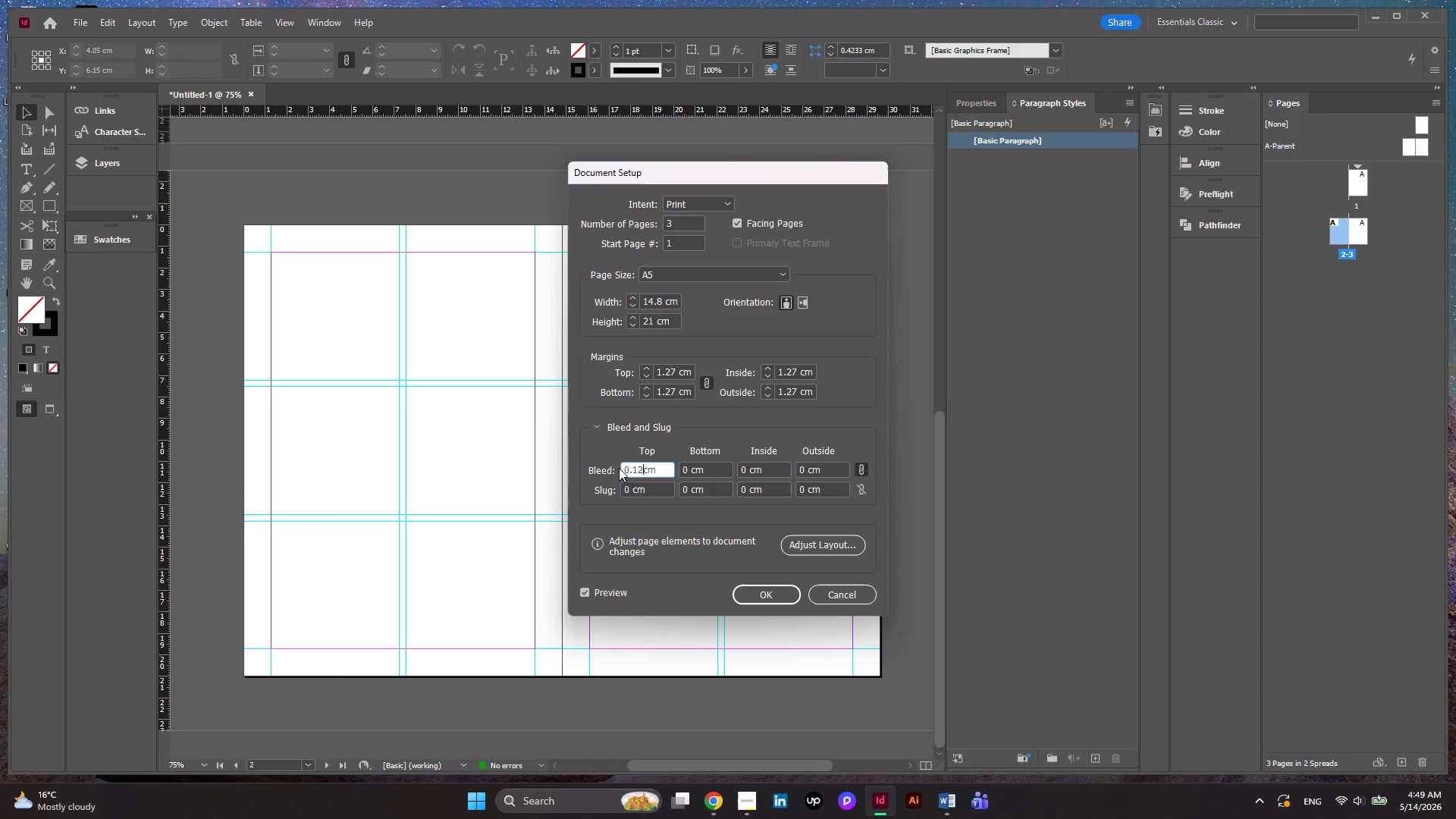 
key(Numpad2)
 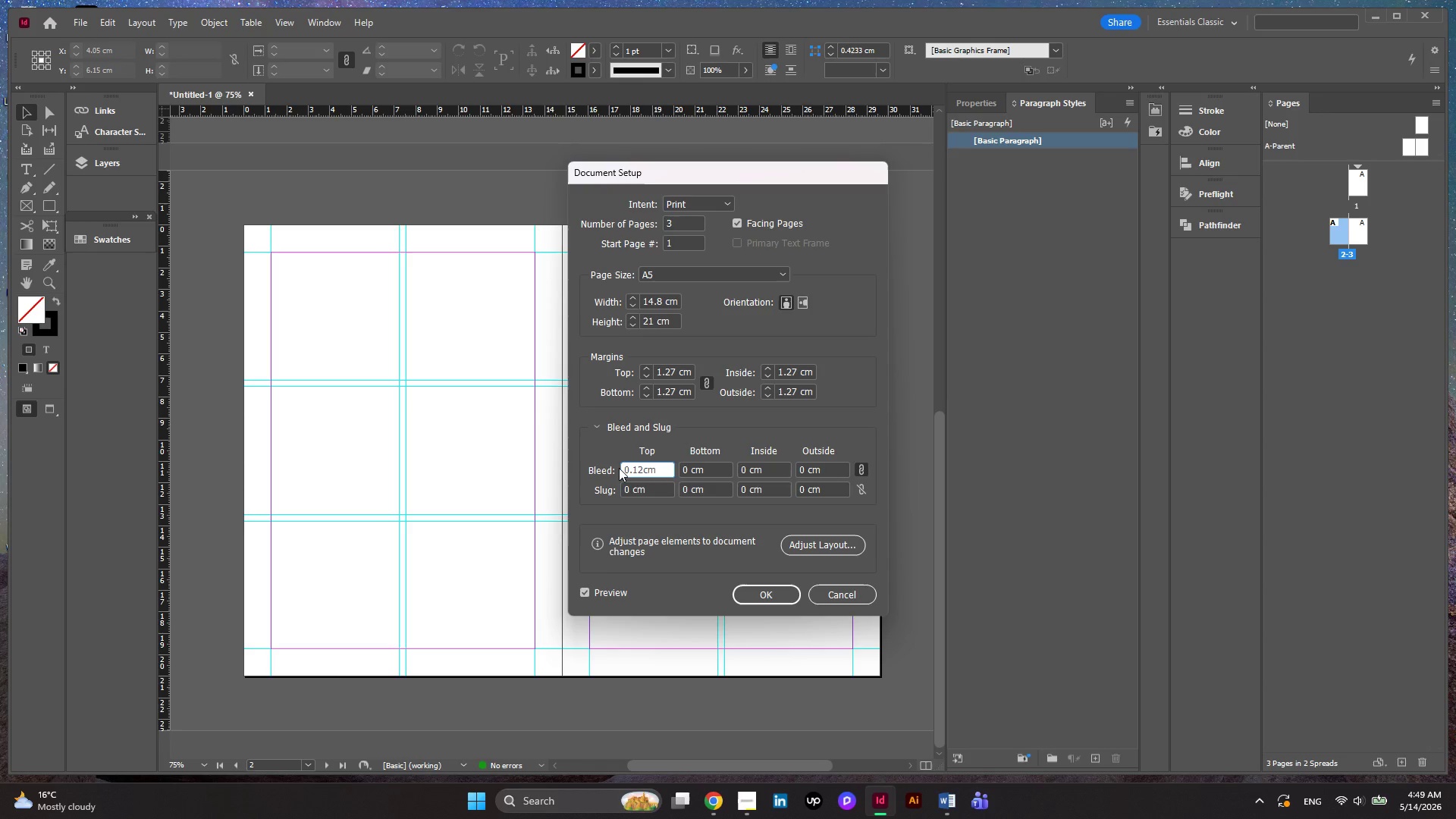 
key(Space)
 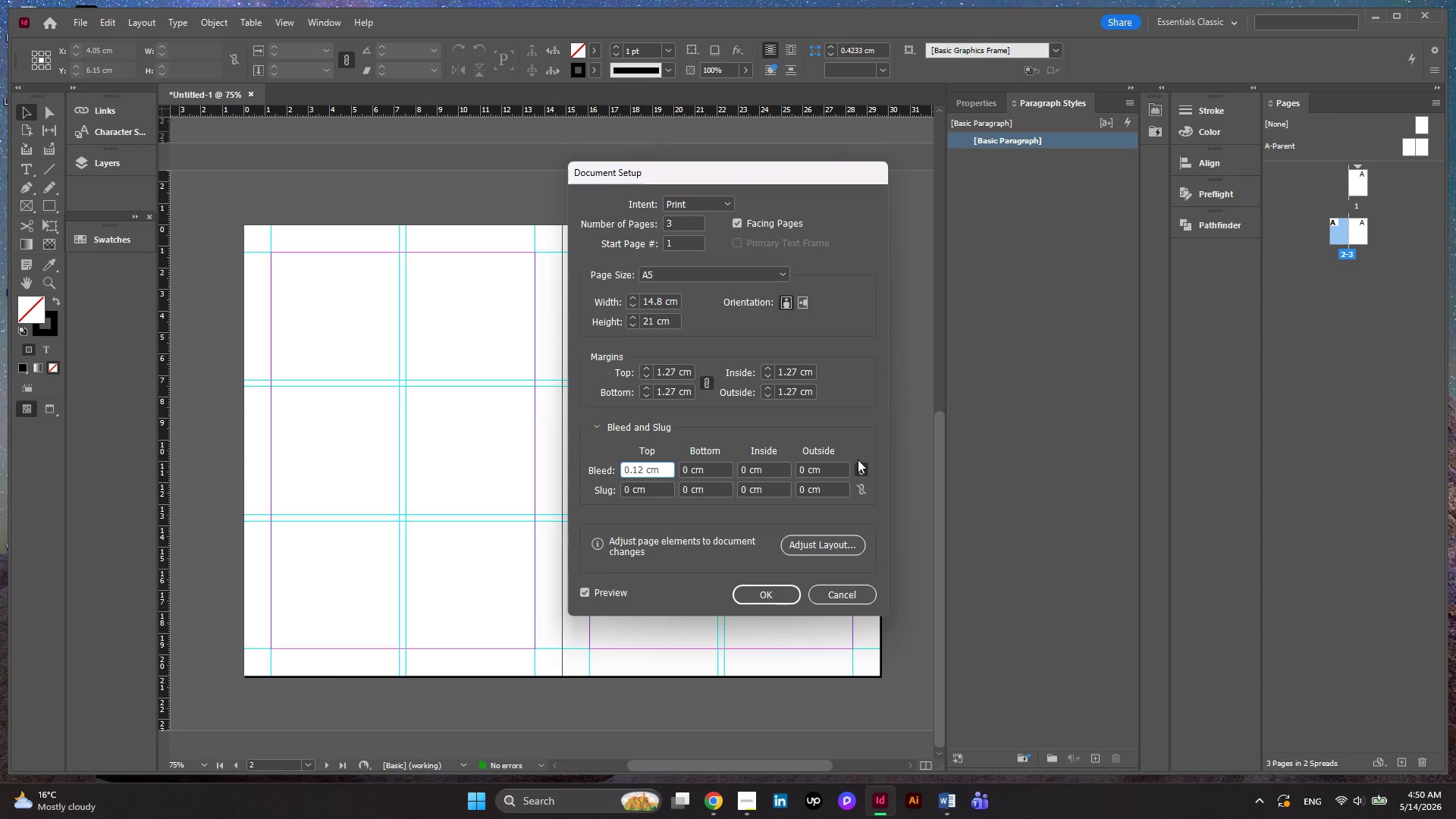 
left_click([858, 466])
 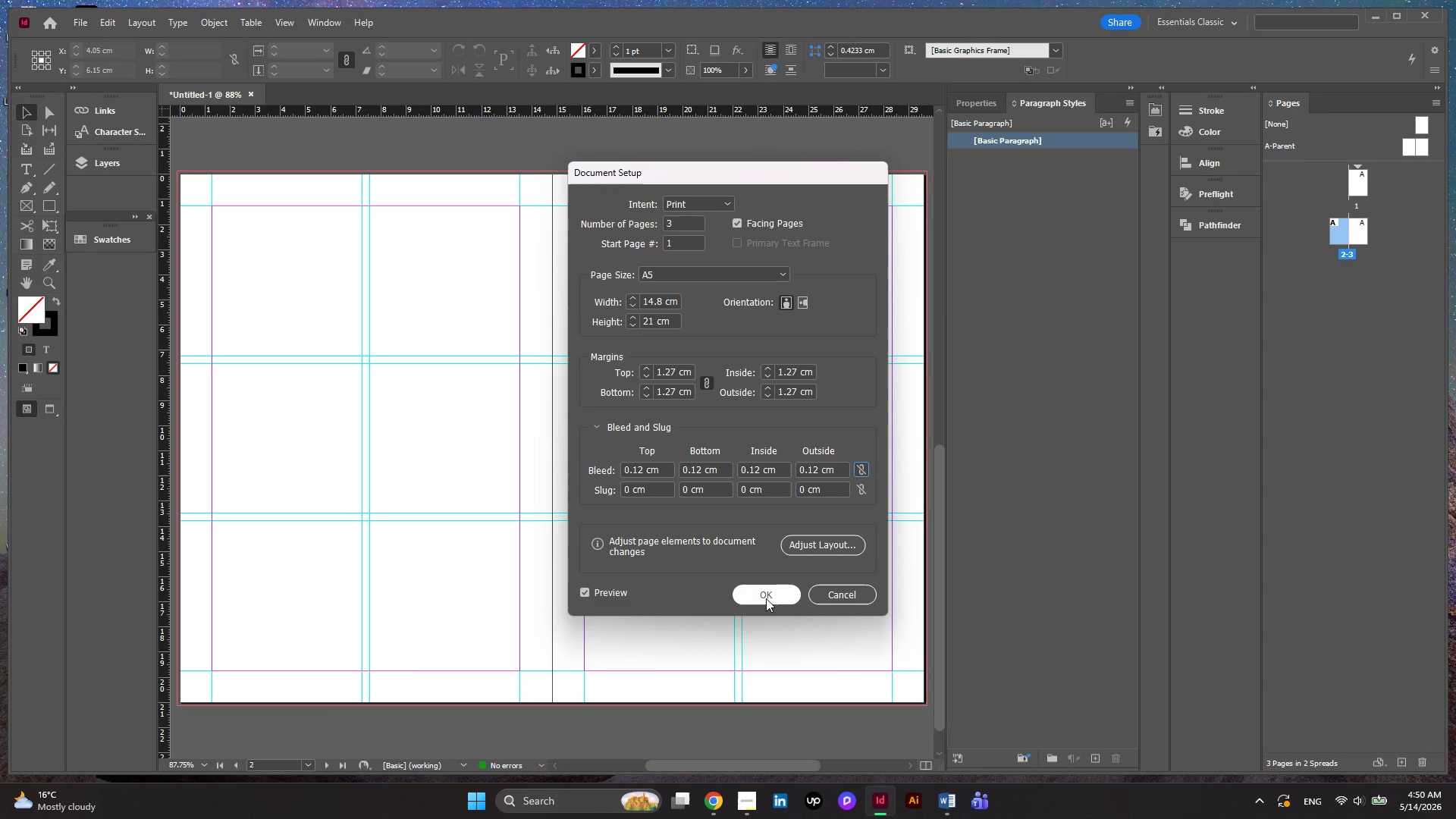 
left_click([766, 598])
 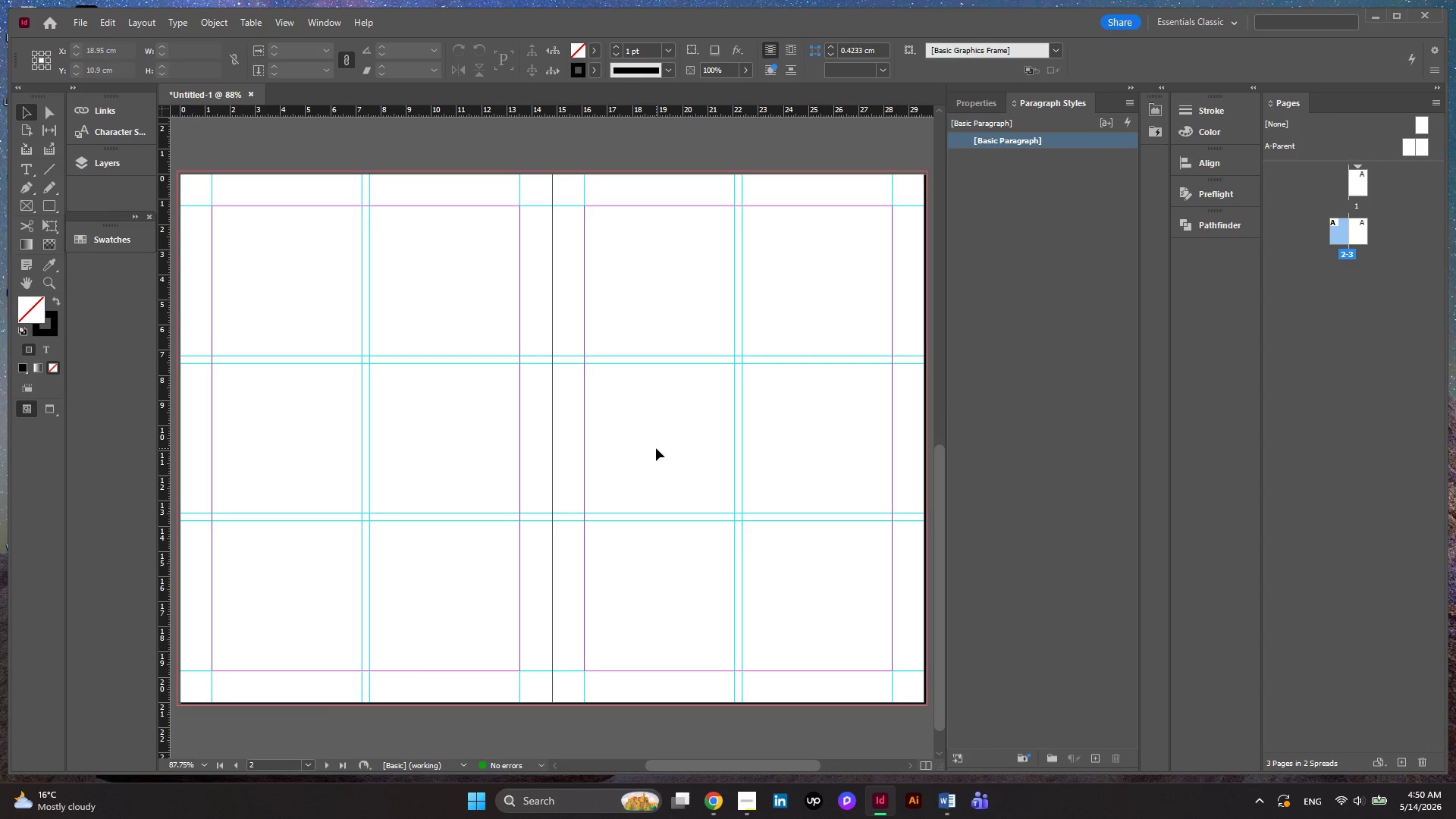 
wait(11.09)
 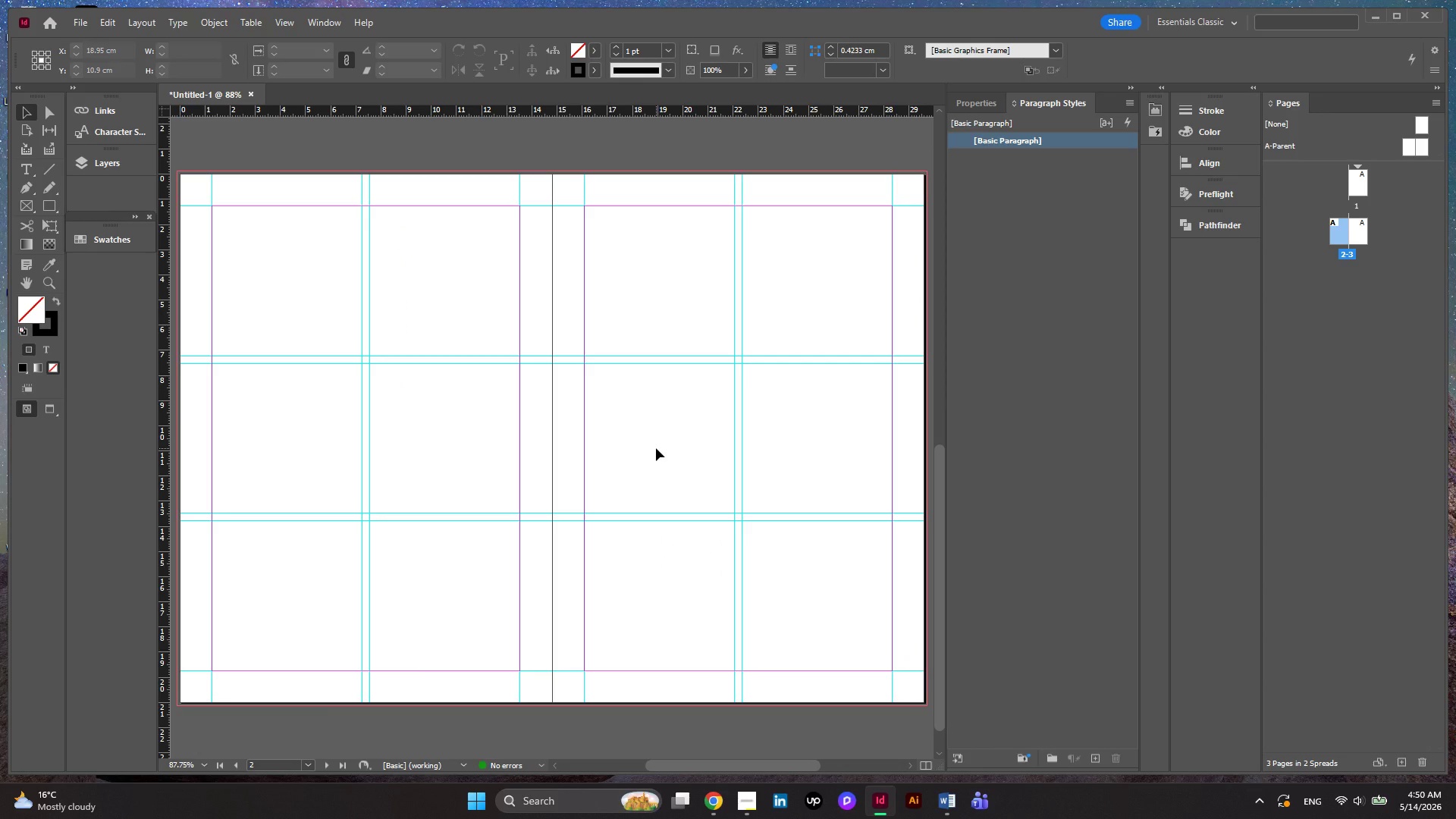 
key(Meta+MetaLeft)
 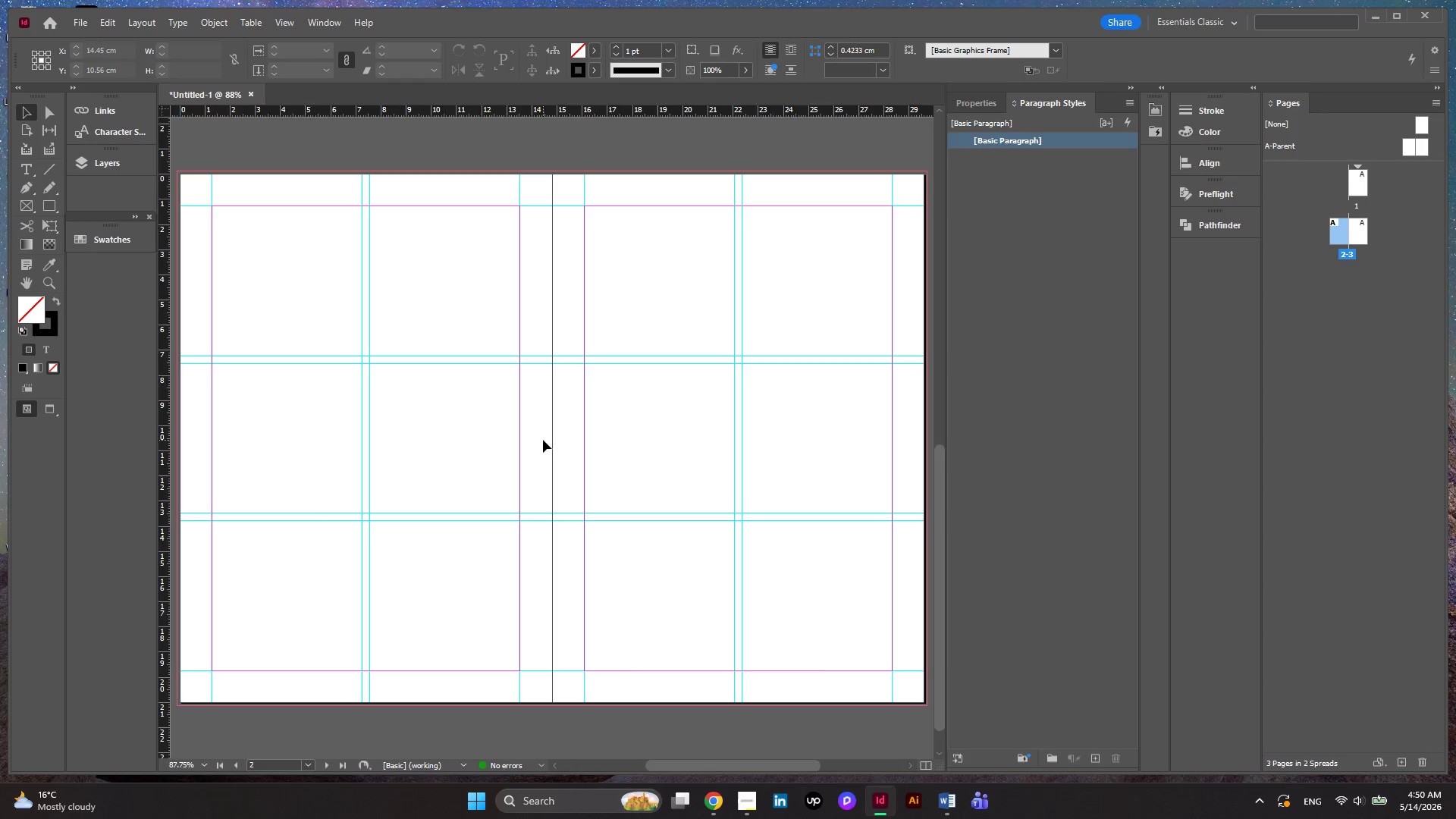 
key(Meta+E)
 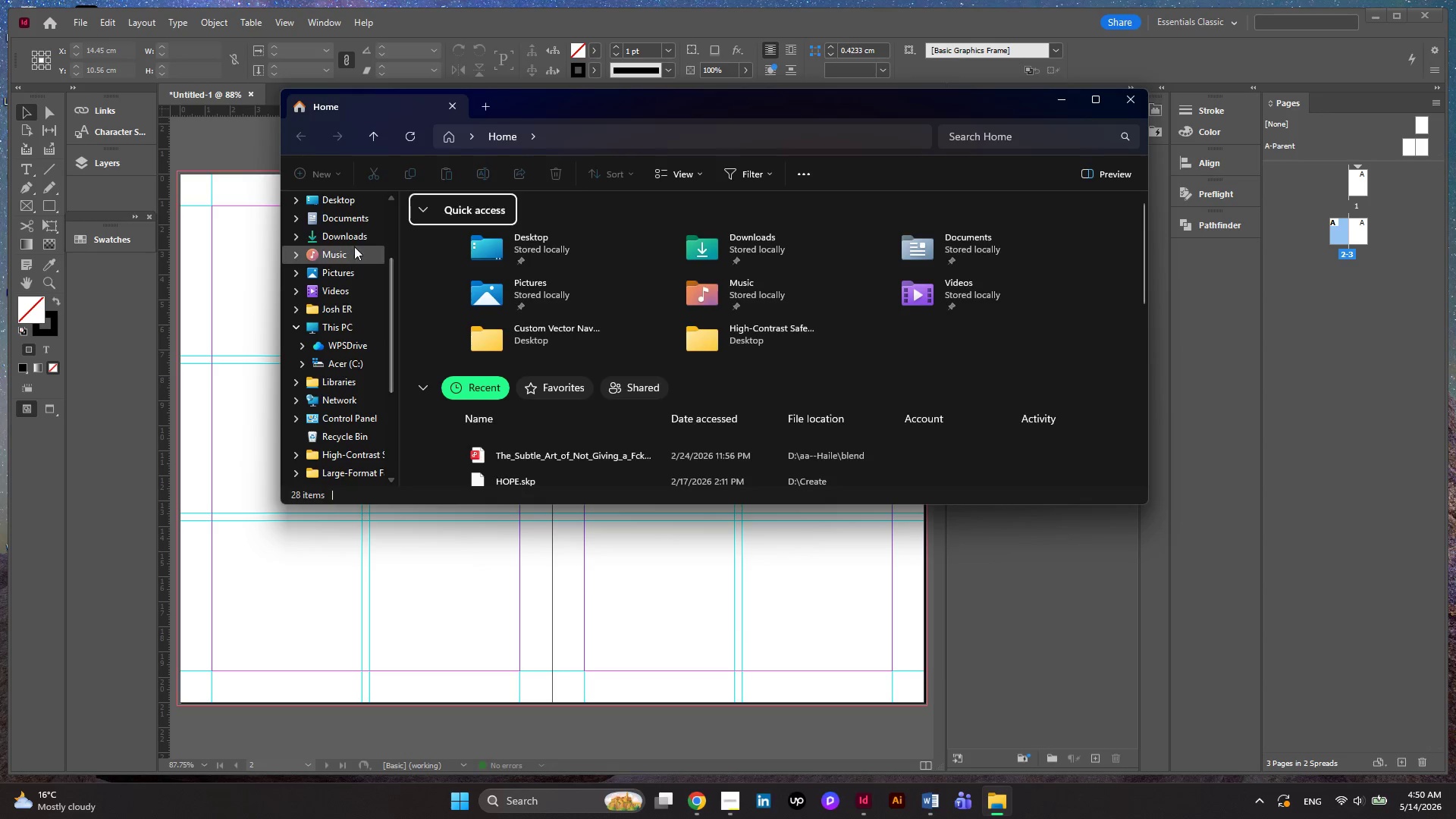 
left_click([362, 209])
 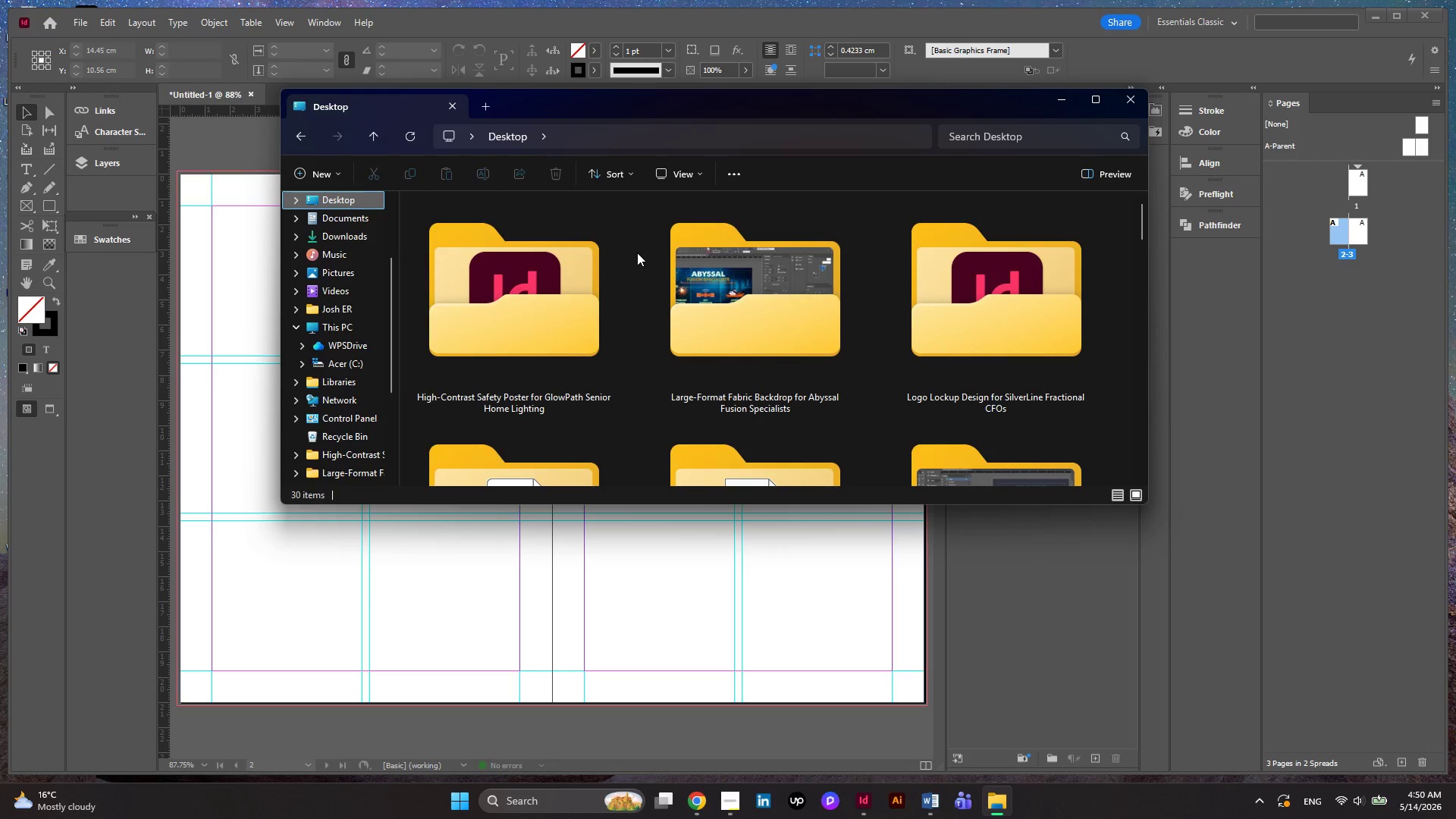 
scroll: coordinate [646, 283], scroll_direction: down, amount: 4.0
 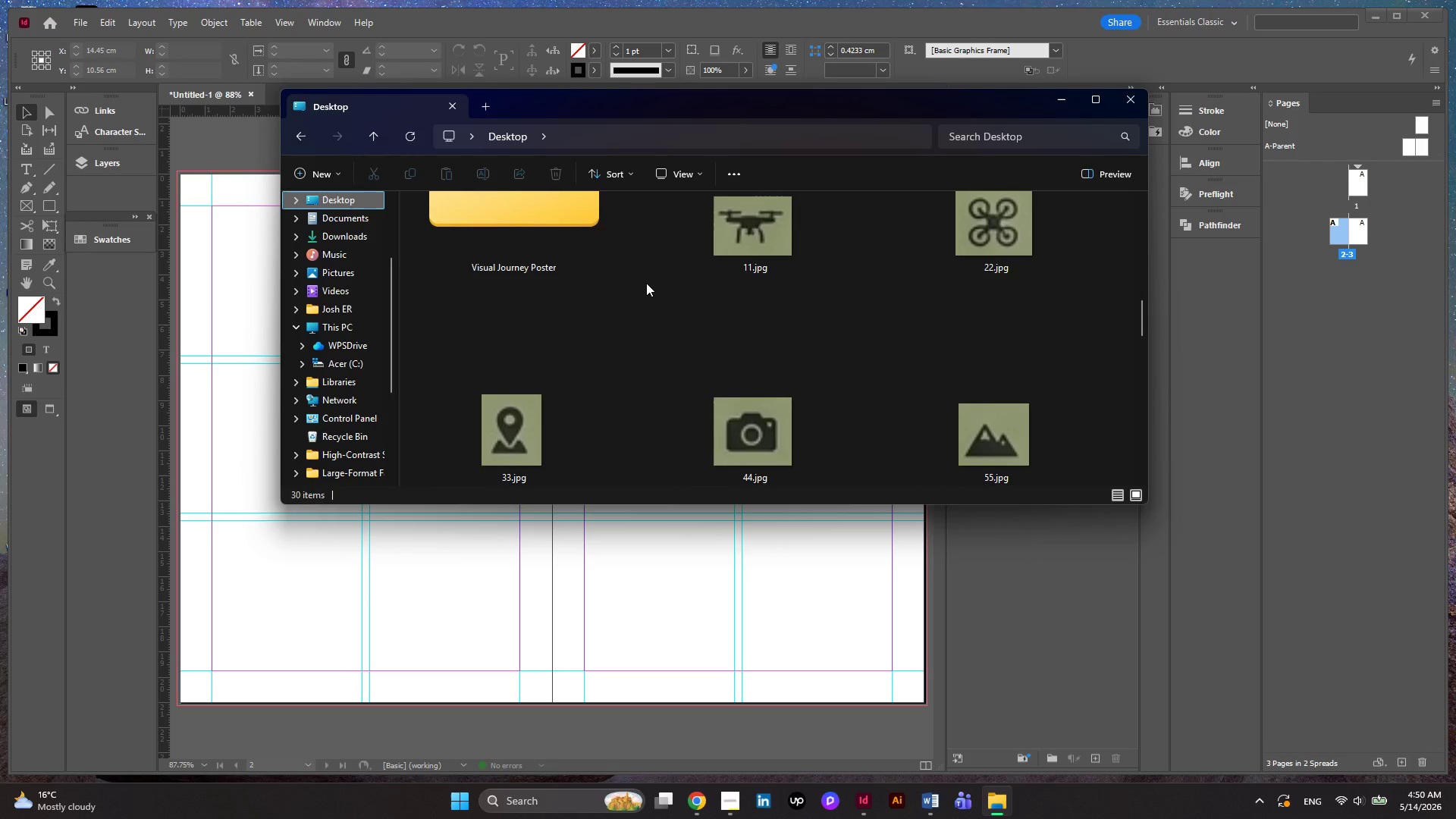 
scroll: coordinate [646, 283], scroll_direction: none, amount: 0.0
 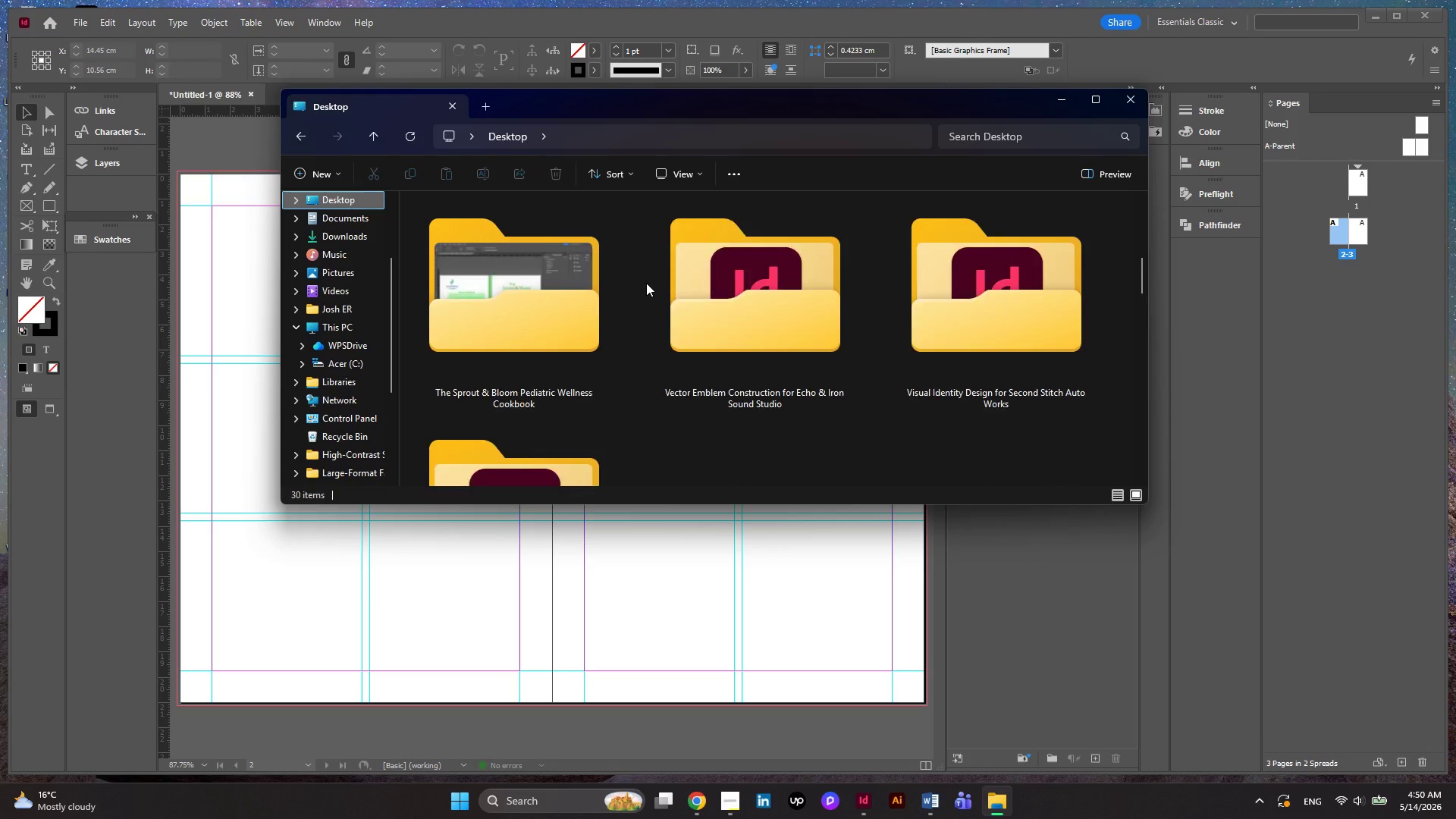 
scroll: coordinate [646, 283], scroll_direction: up, amount: 1.0
 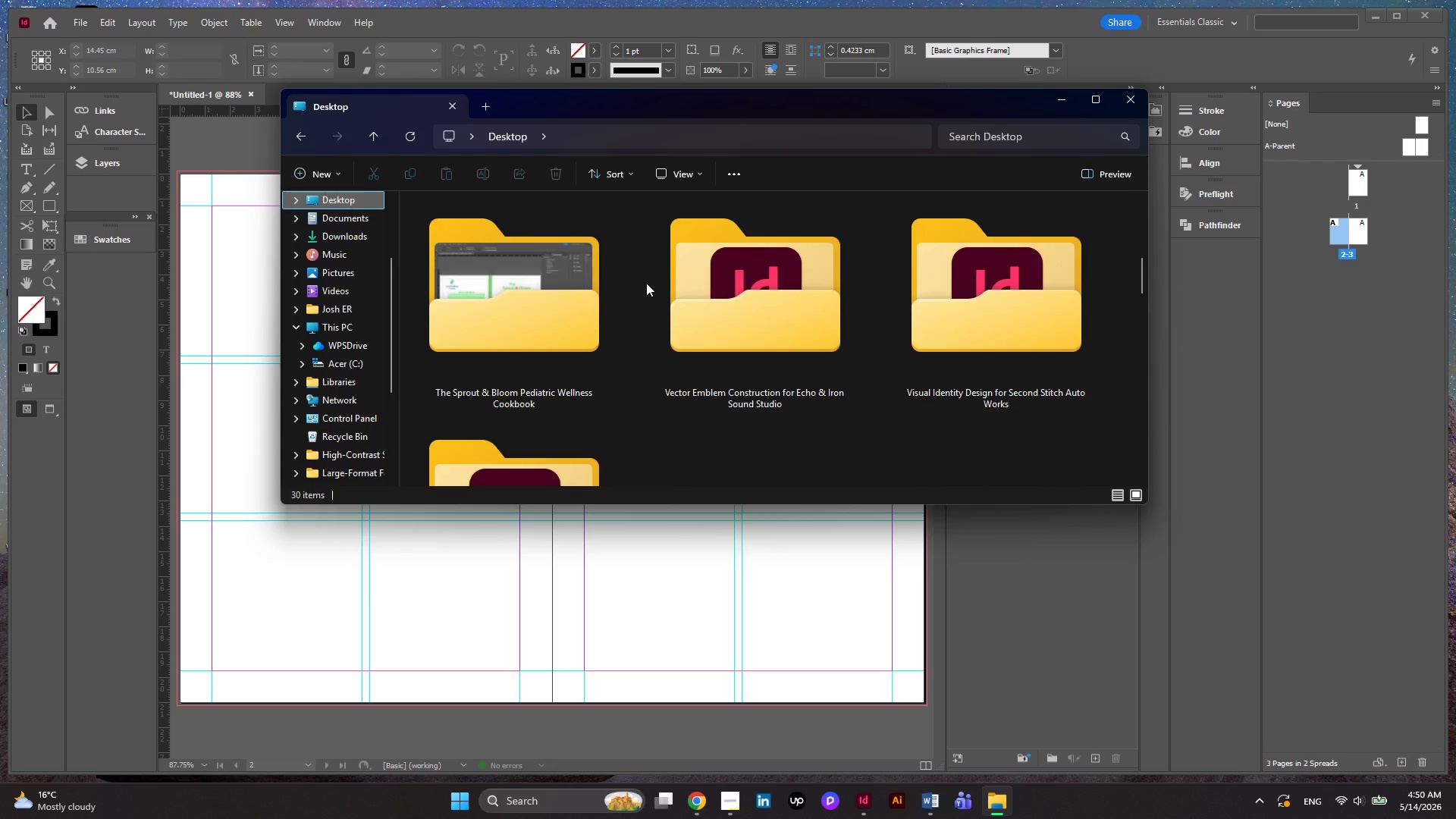 
scroll: coordinate [646, 283], scroll_direction: none, amount: 0.0
 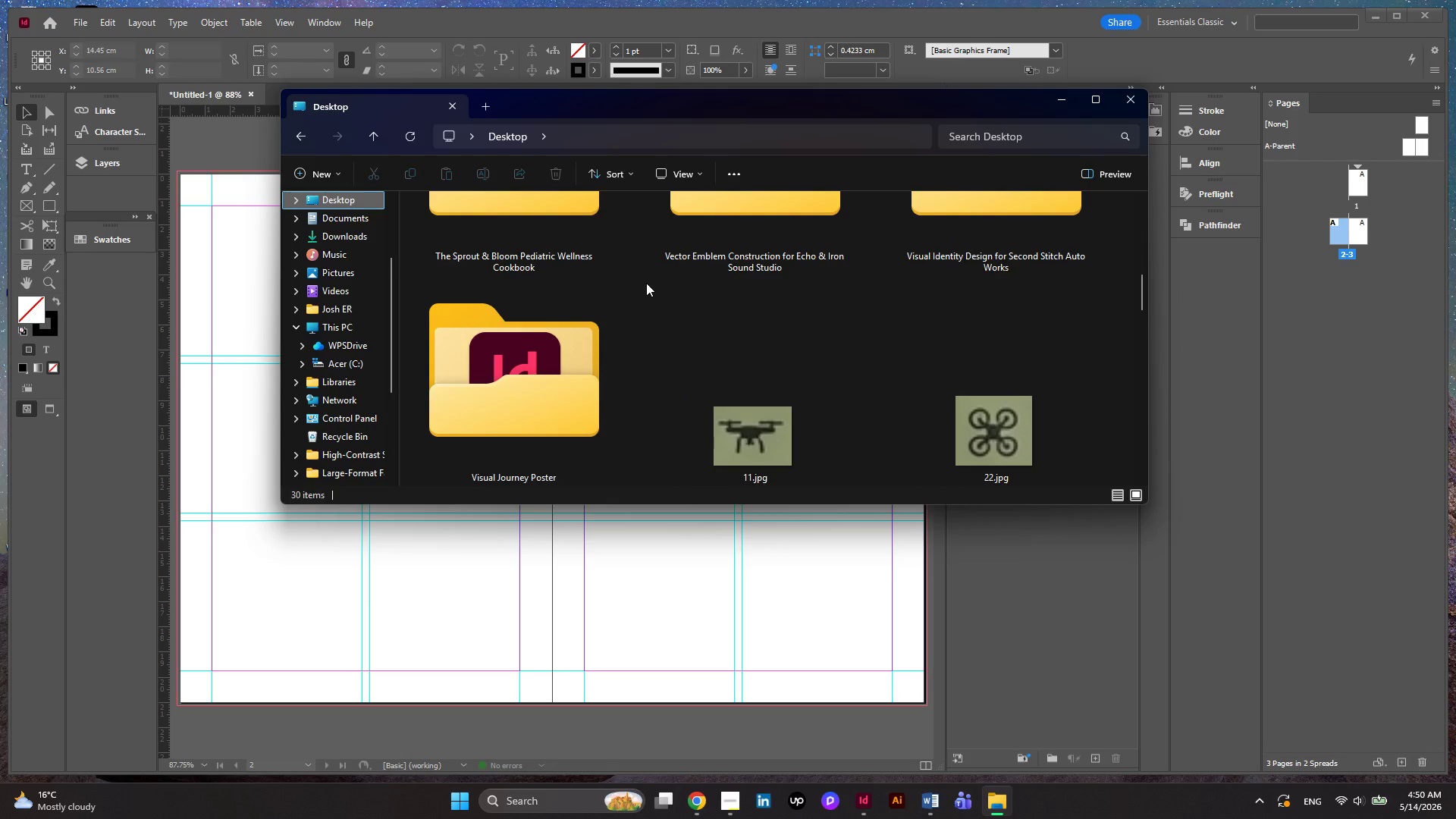 
scroll: coordinate [646, 283], scroll_direction: down, amount: 1.0
 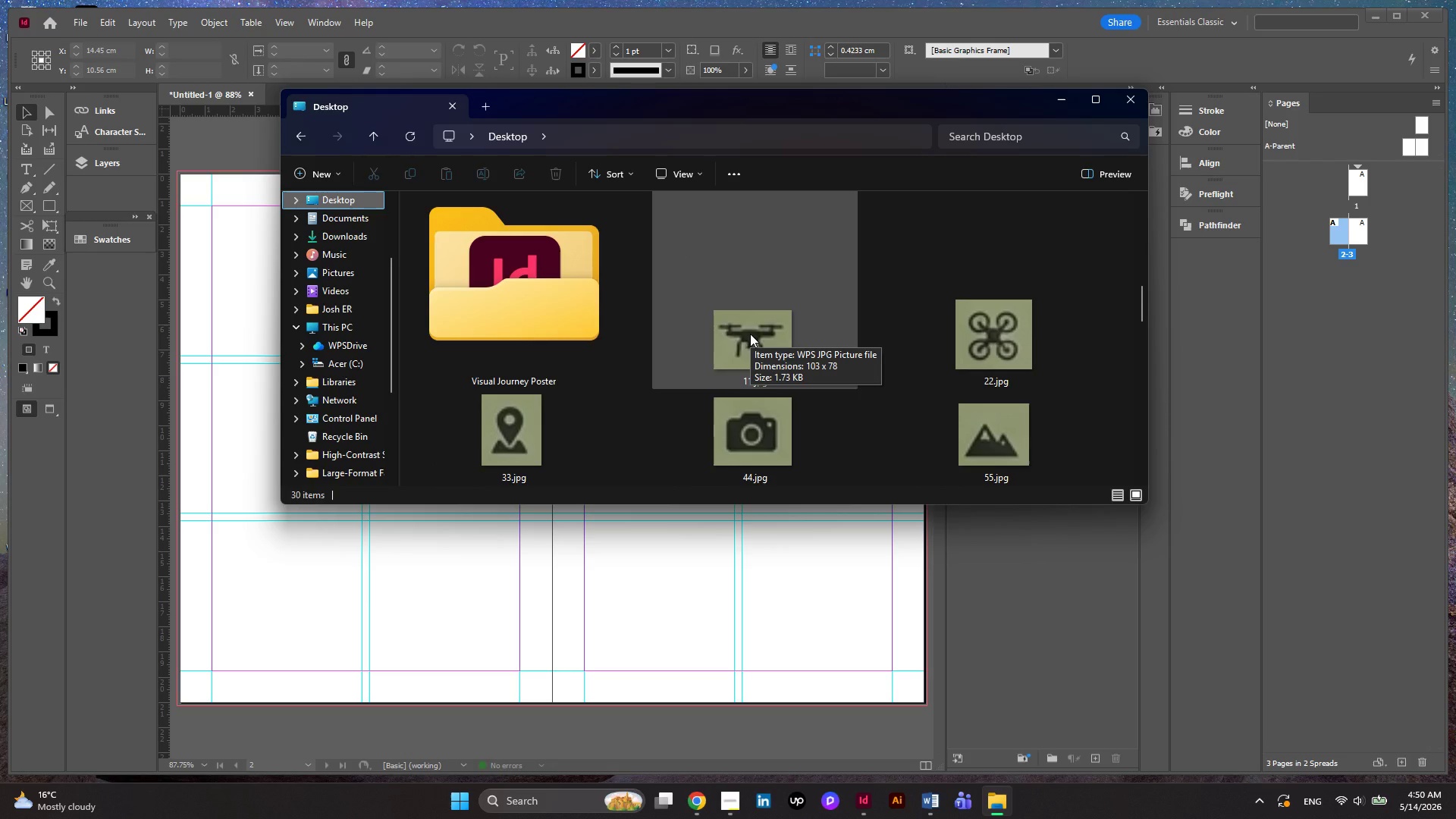 
hold_key(key=ControlLeft, duration=3.36)
left_click([750, 334])
 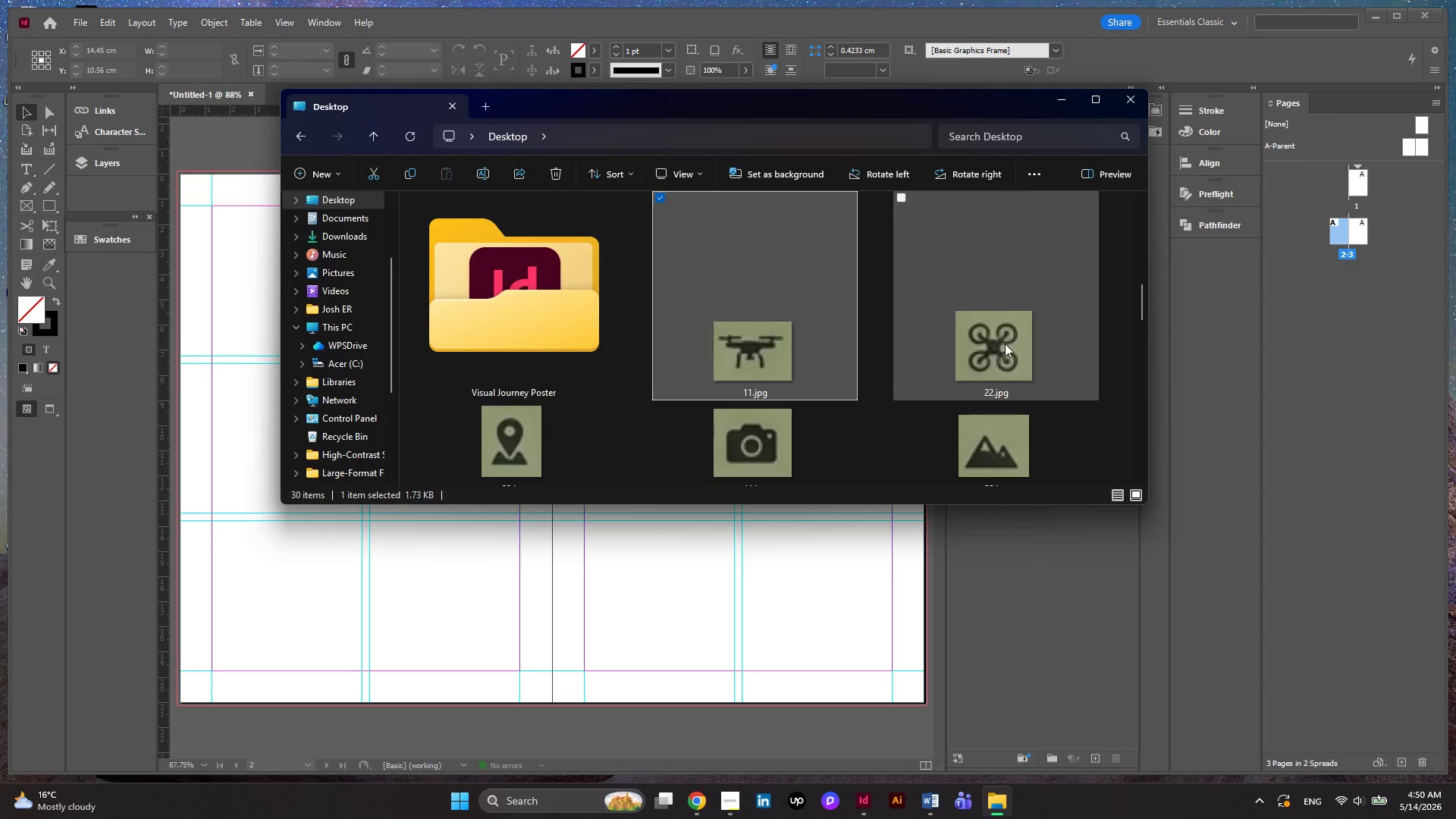 
left_click([1005, 344])
 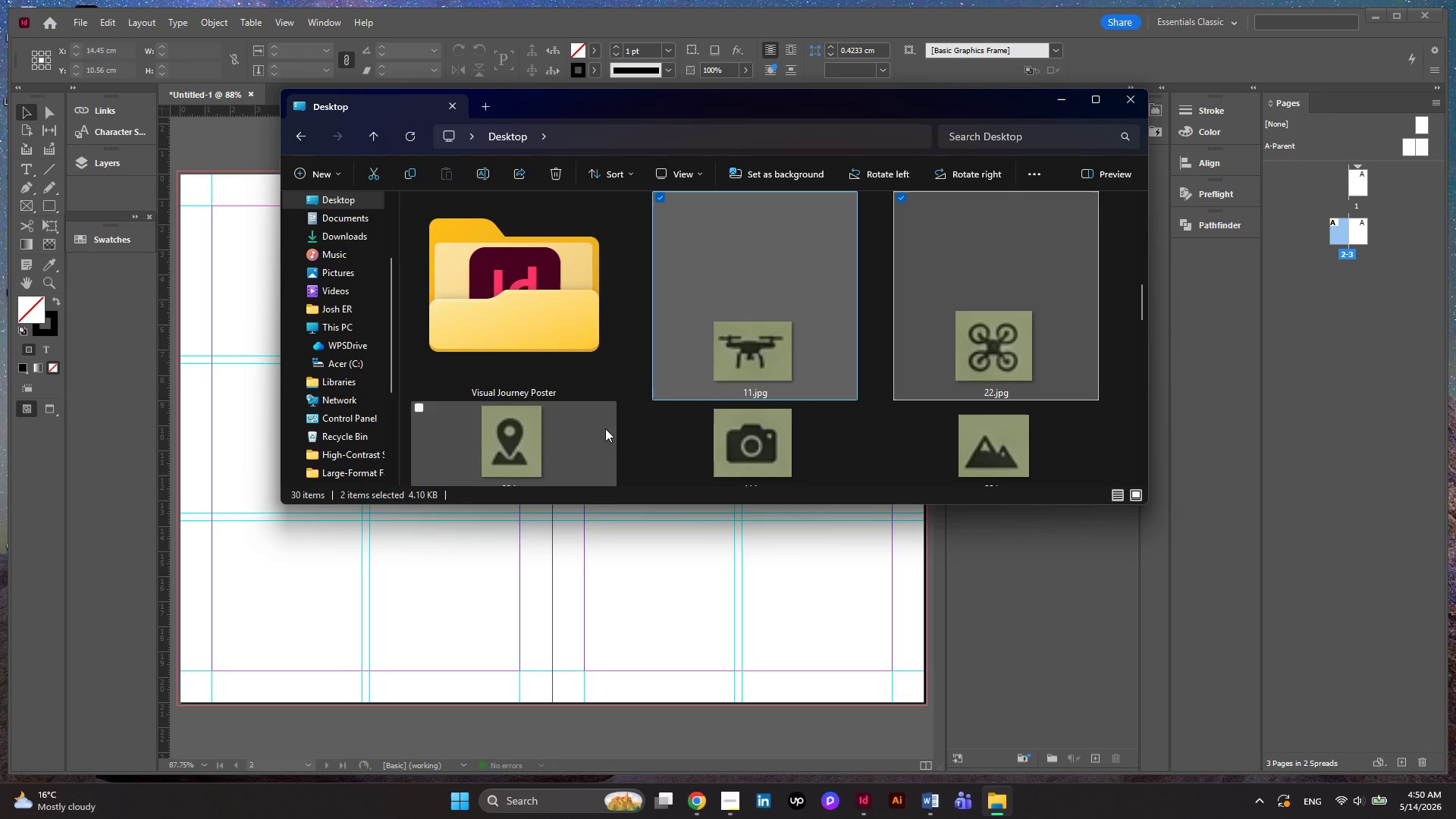 
left_click([574, 430])
 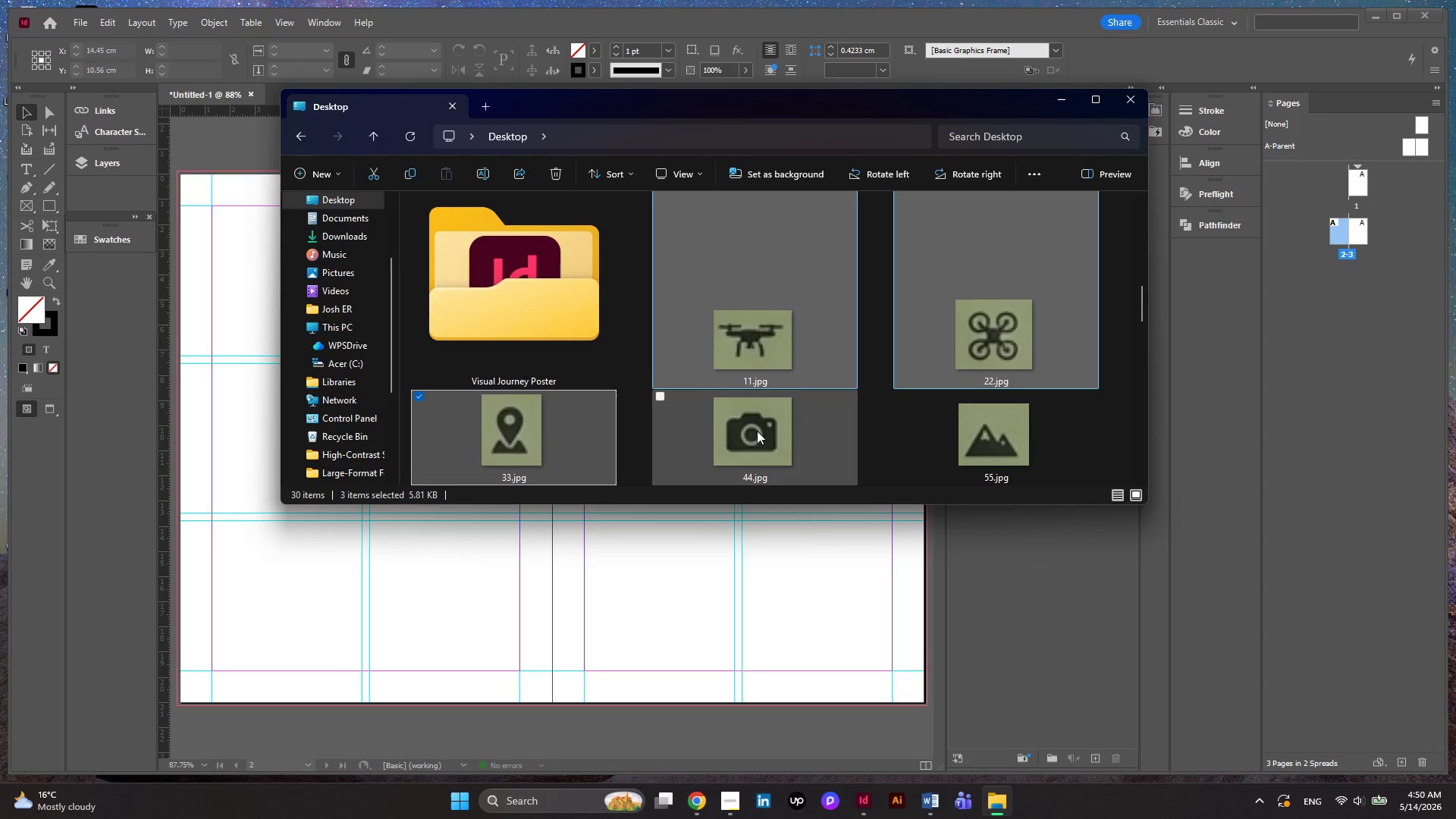 
left_click([757, 431])
 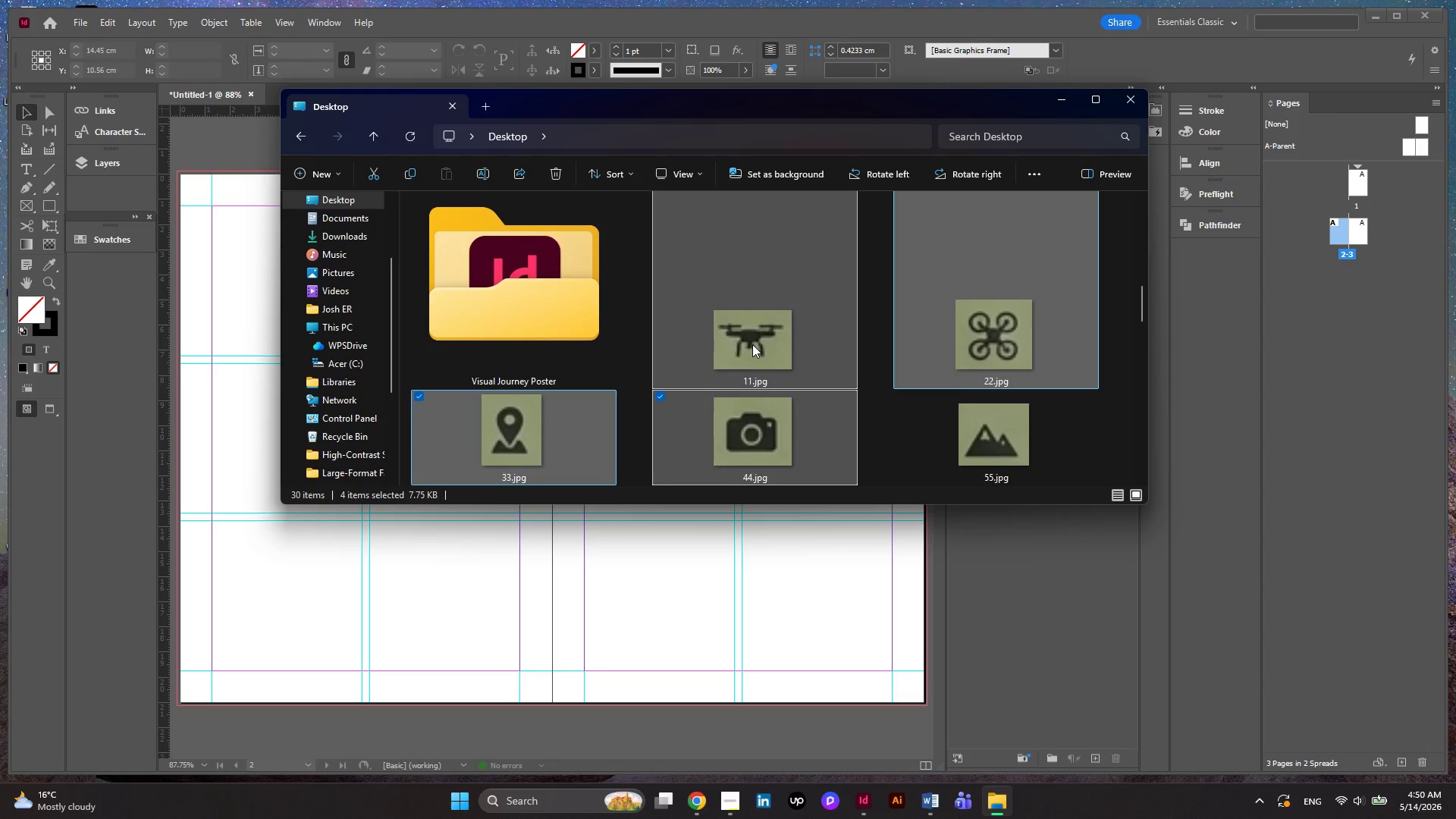 
scroll: coordinate [752, 344], scroll_direction: down, amount: 1.0
 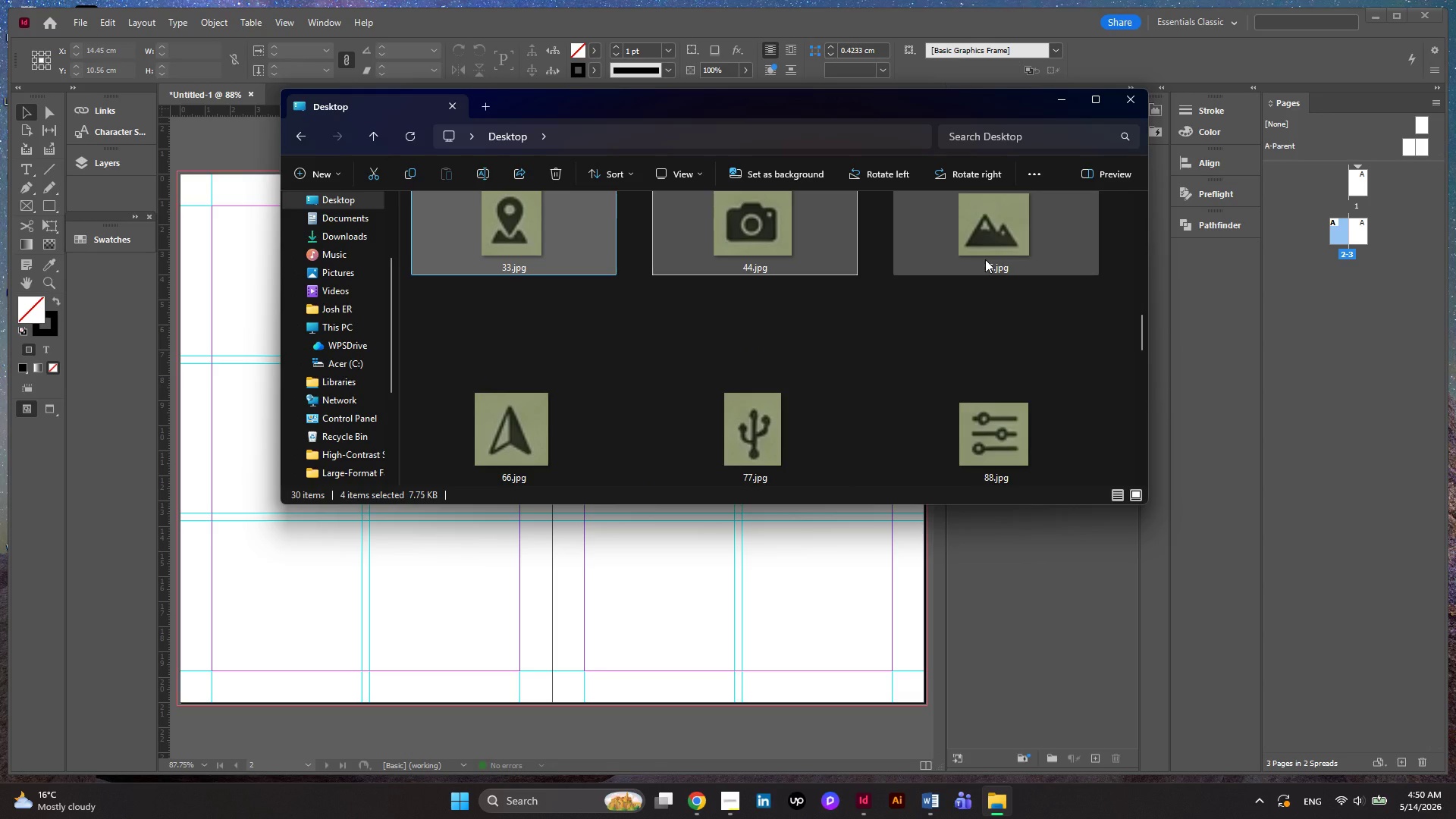 
hold_key(key=ControlLeft, duration=3.23)
left_click([985, 259])
 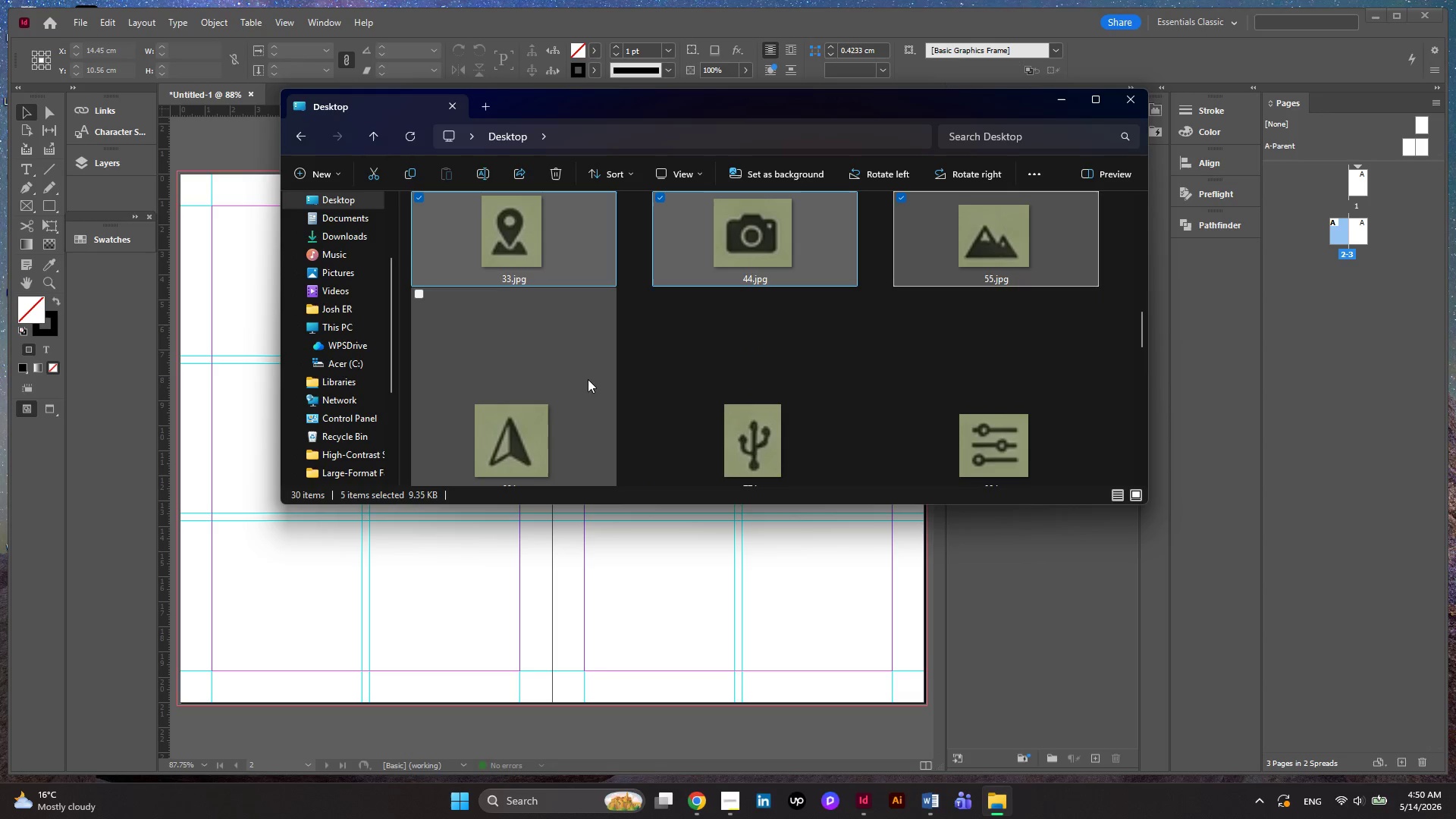 
left_click([572, 379])
 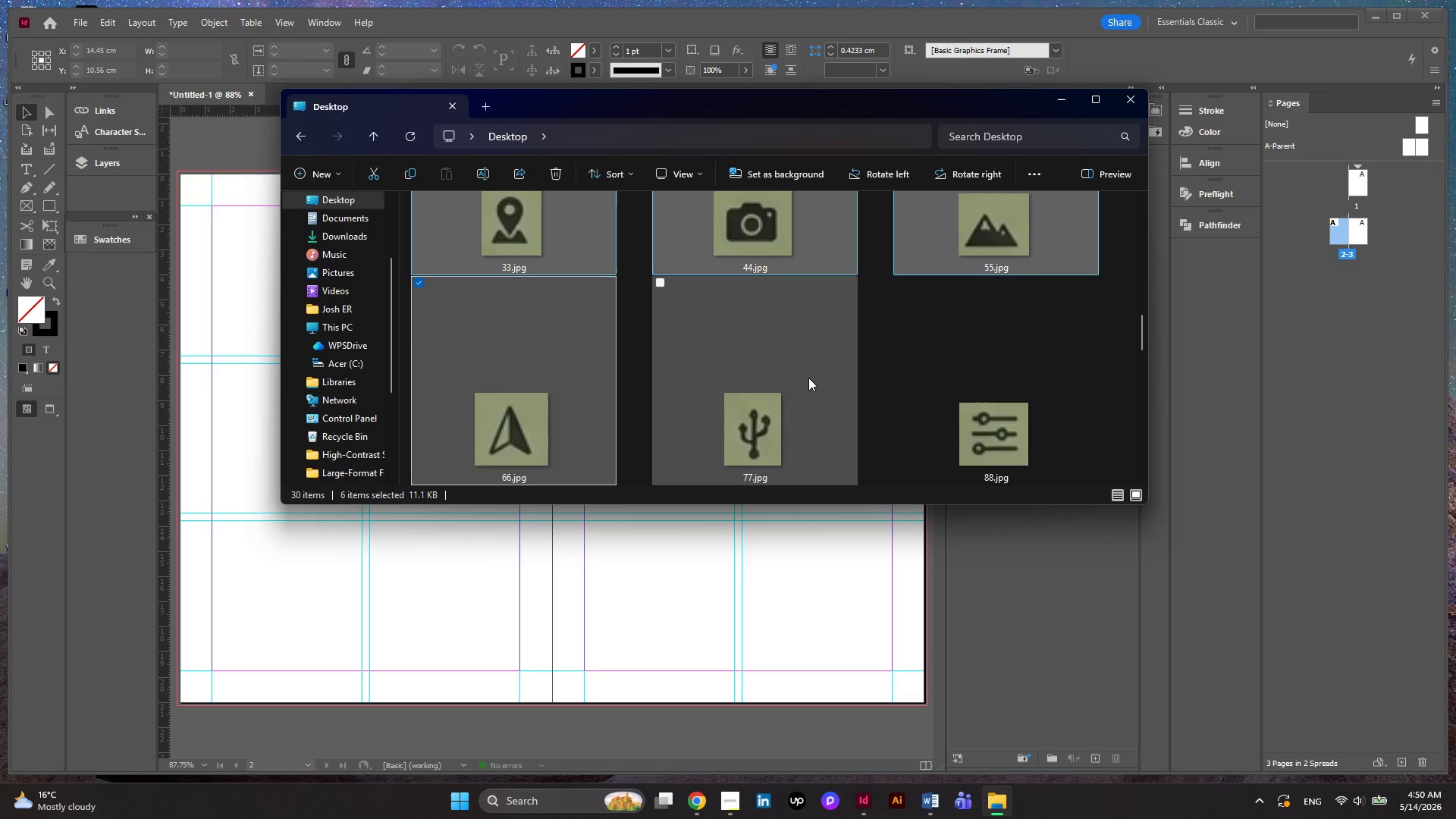 
left_click([808, 378])
 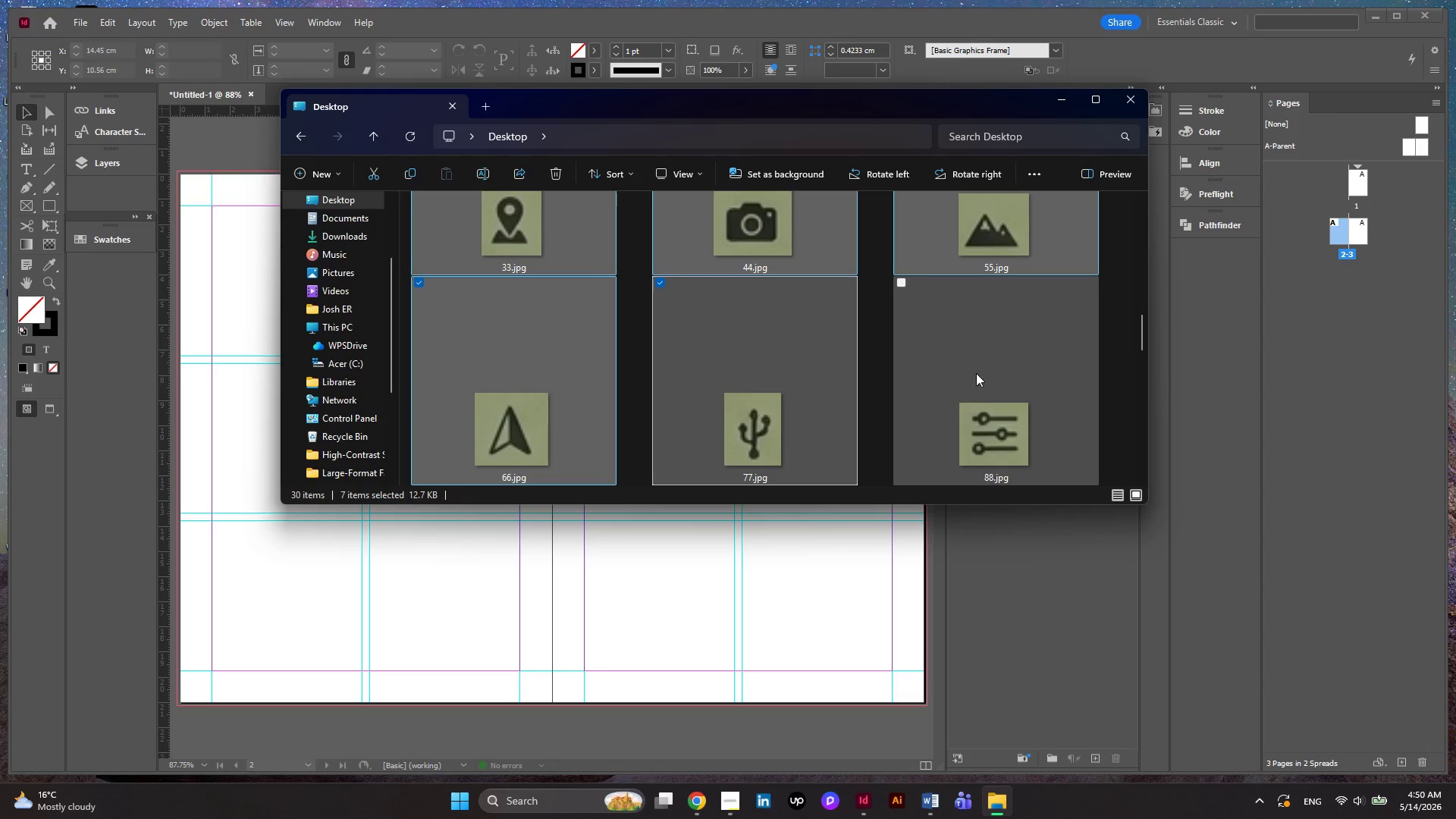 
left_click([976, 373])
 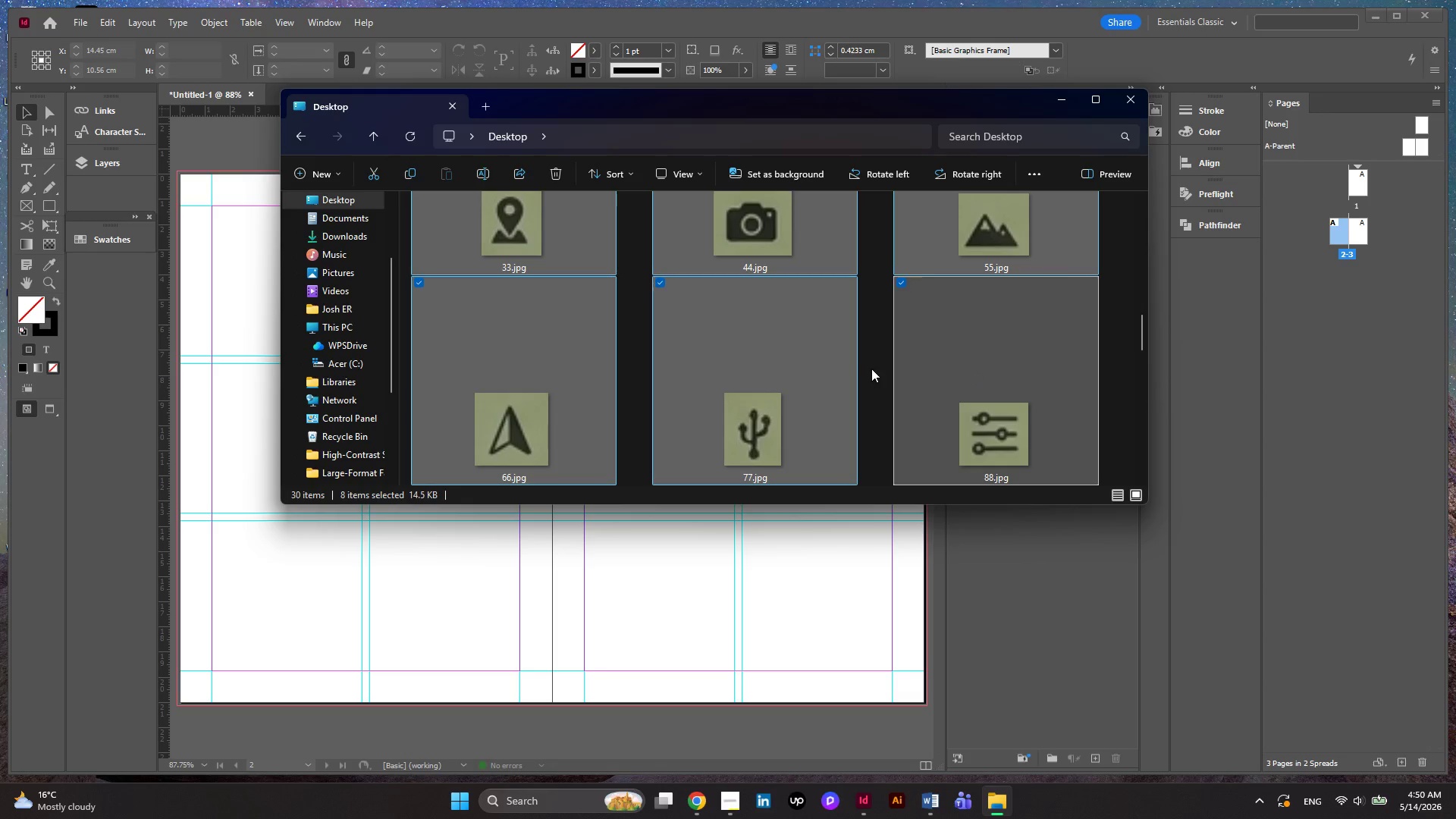 
scroll: coordinate [871, 369], scroll_direction: down, amount: 1.0
 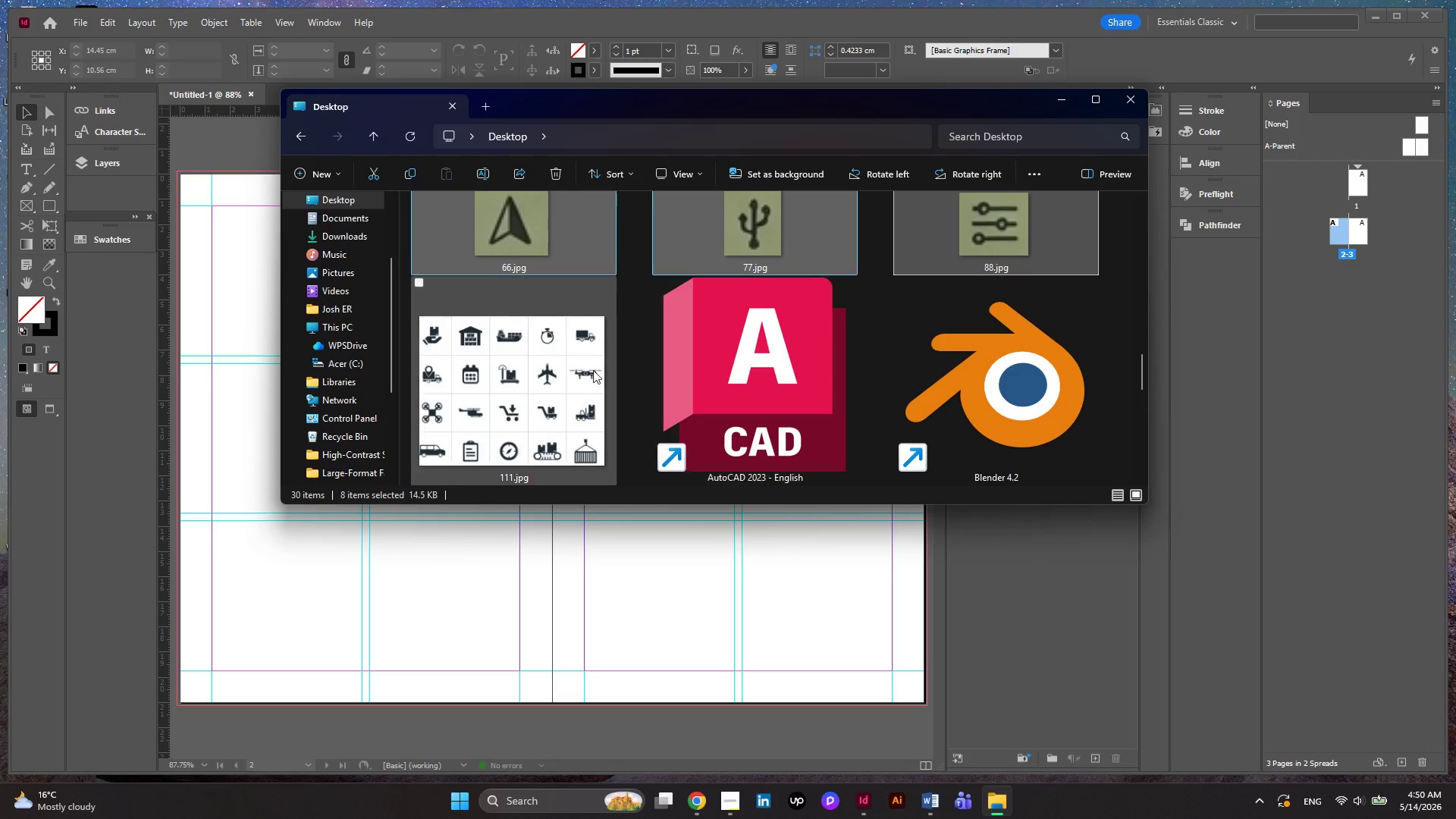 
hold_key(key=ControlLeft, duration=0.69)
left_click([566, 370])
 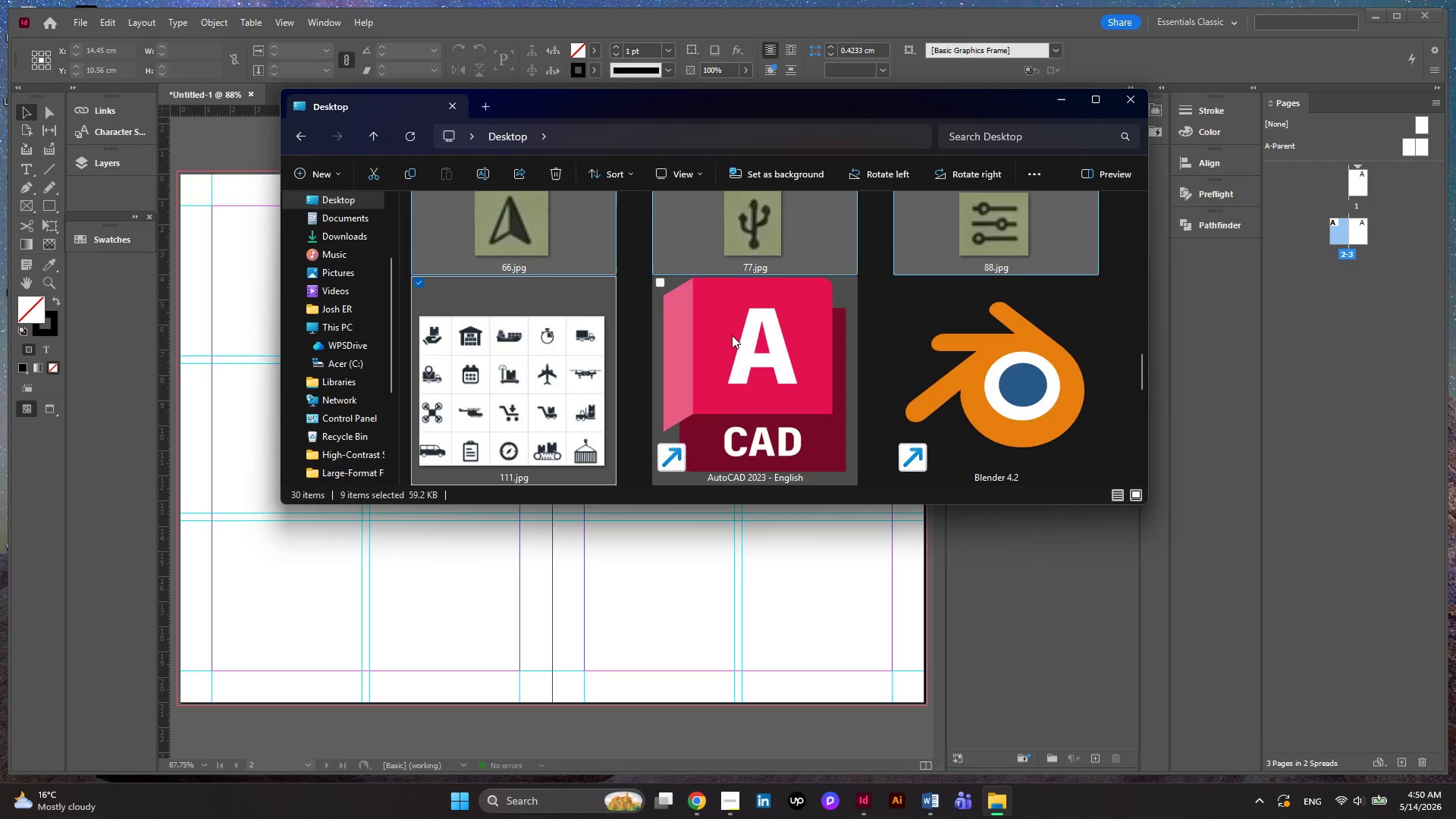 
scroll: coordinate [732, 335], scroll_direction: down, amount: 2.0
 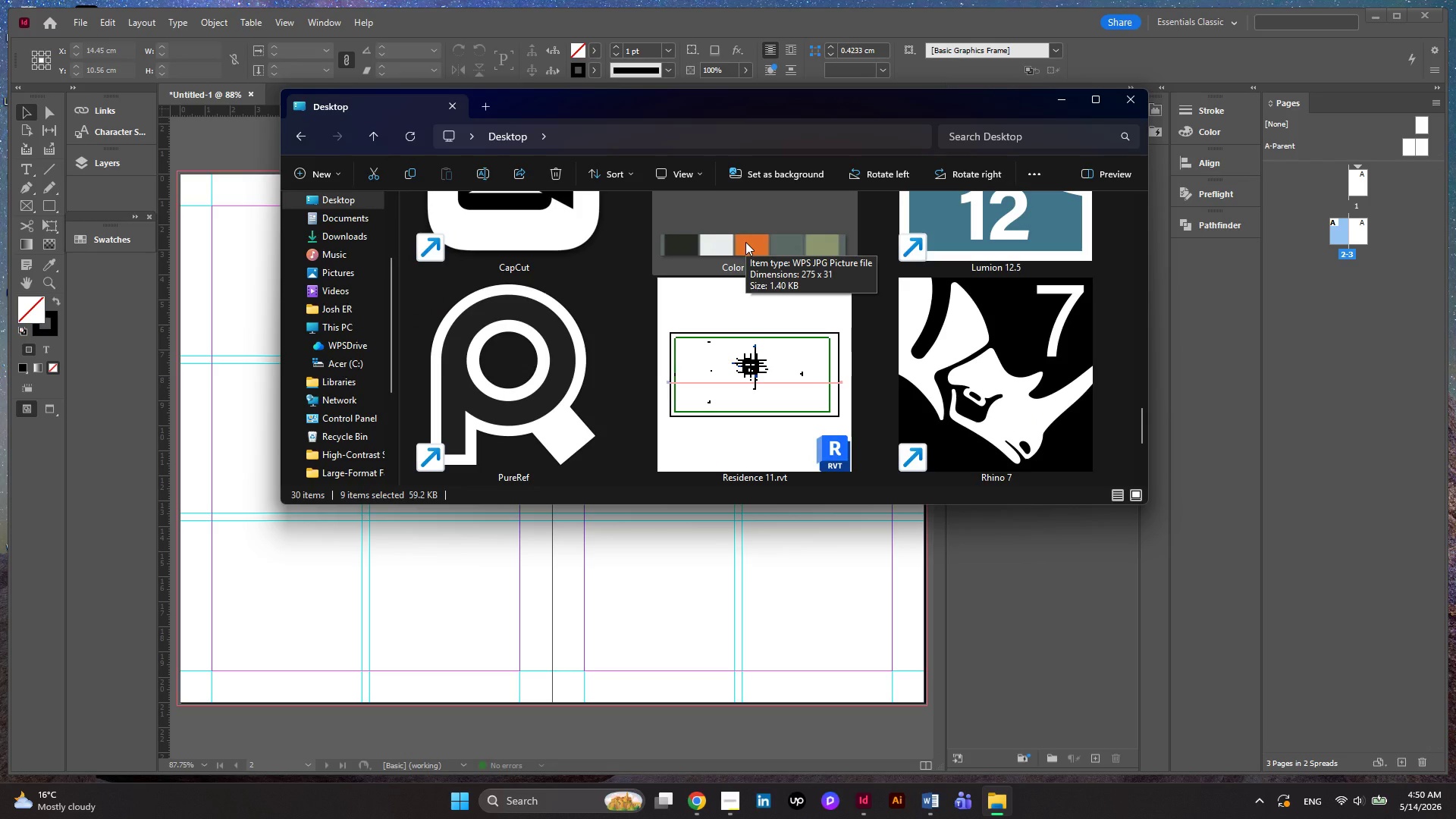 
hold_key(key=ControlLeft, duration=0.59)
left_click([745, 242])
 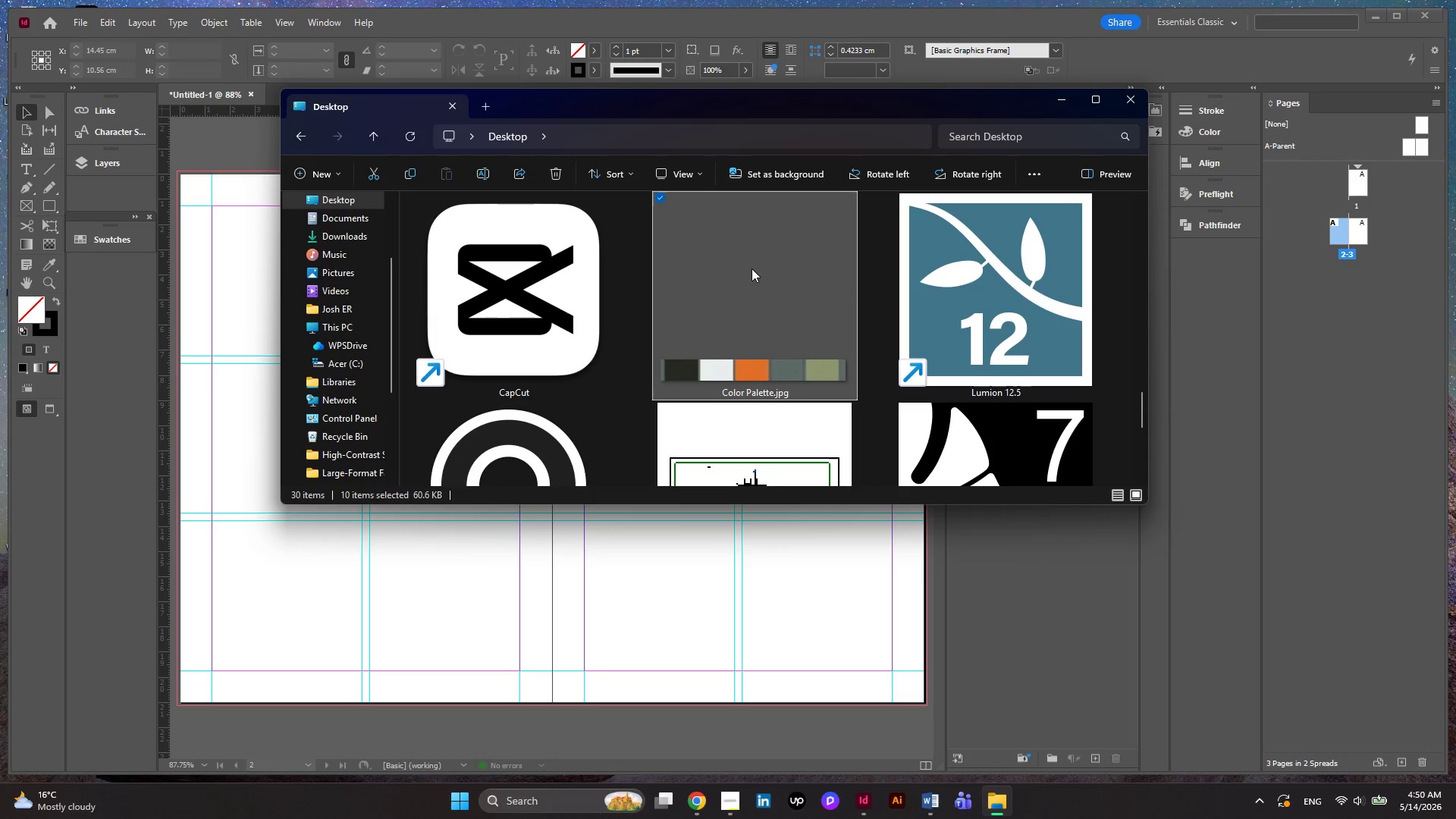 
left_click_drag(start_coordinate=[752, 268], to_coordinate=[438, 713])
 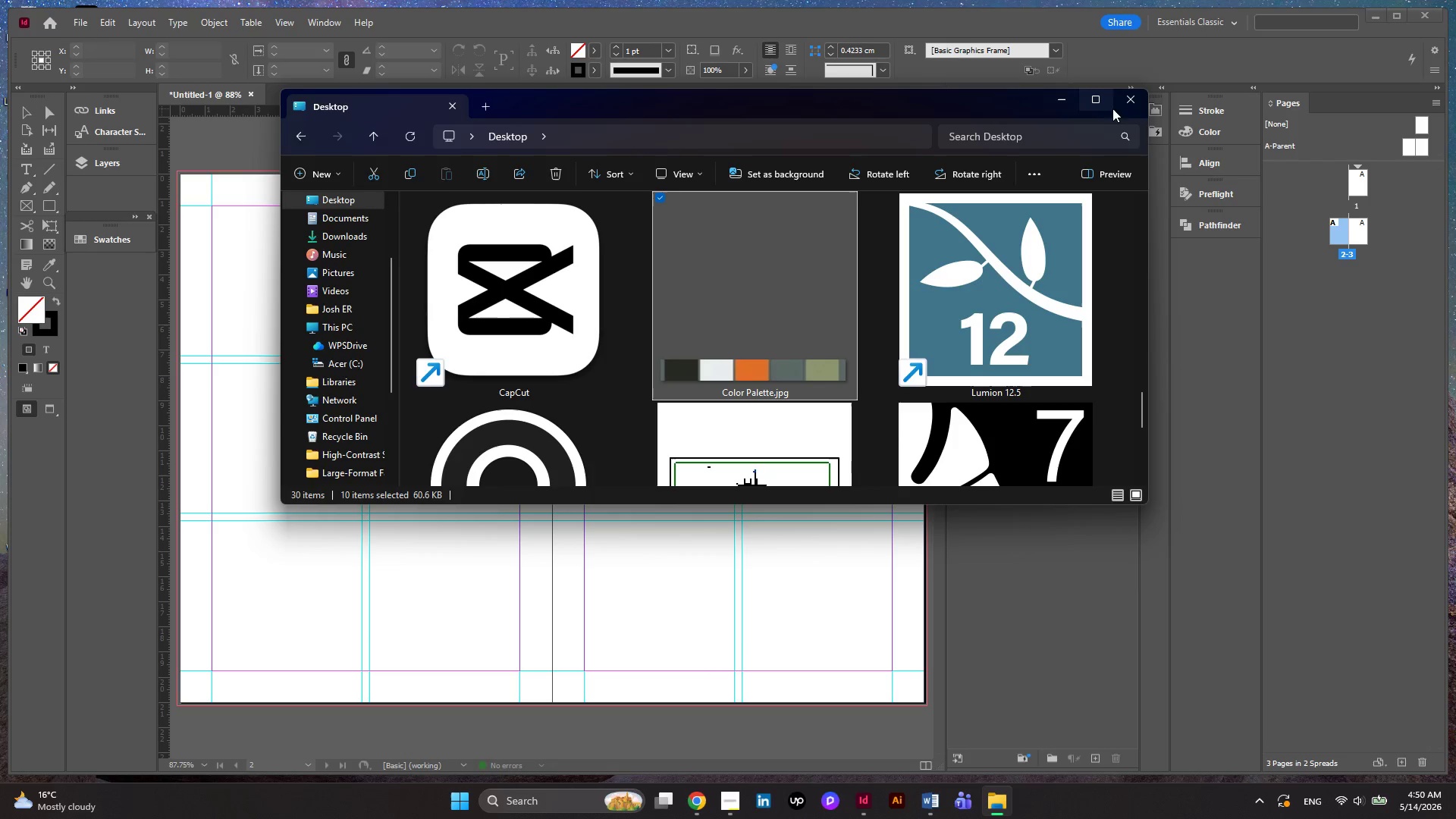 
left_click([1044, 99])
 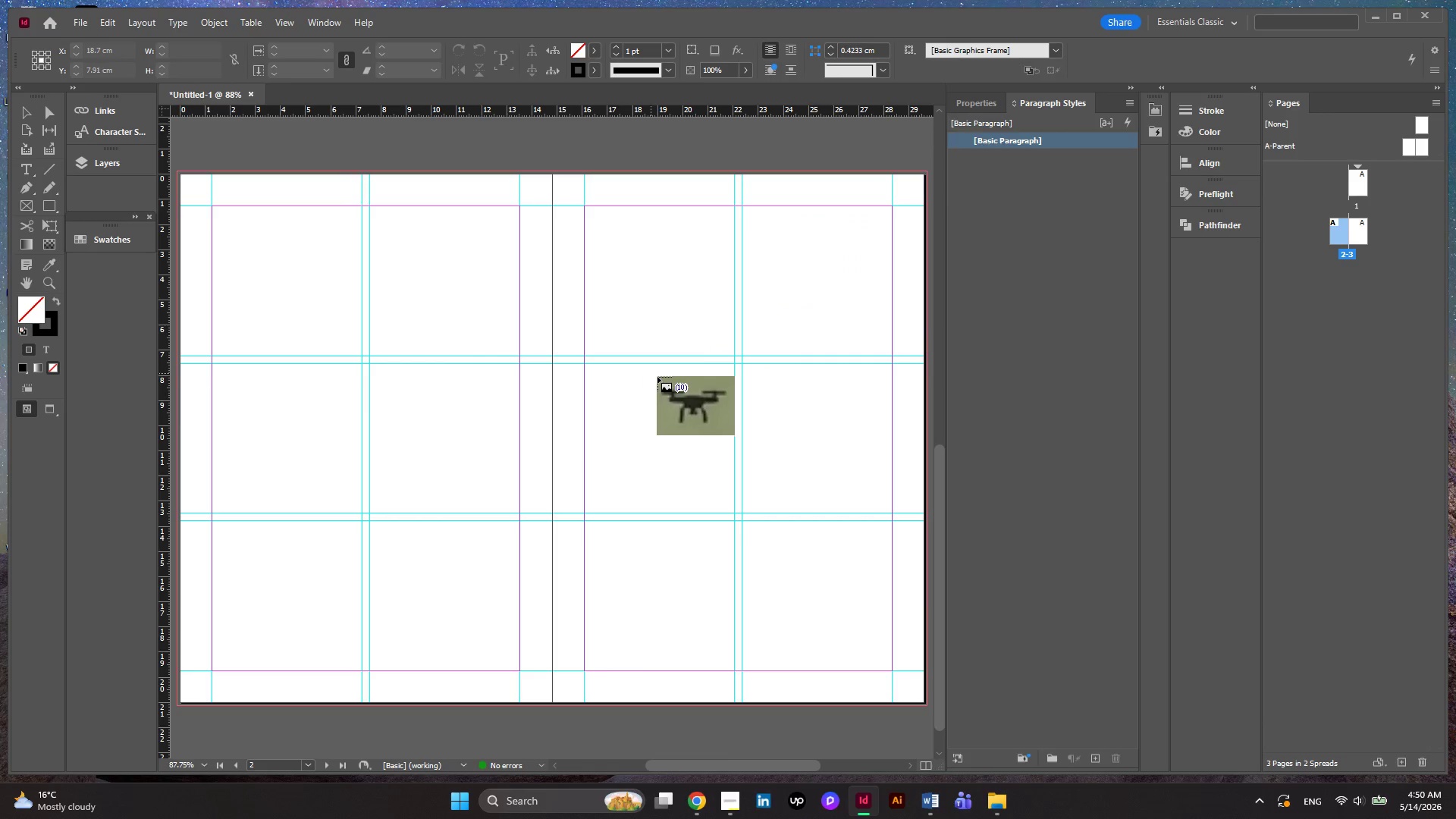 
hold_key(key=AltLeft, duration=0.86)
scroll: coordinate [690, 394], scroll_direction: down, amount: 2.0
 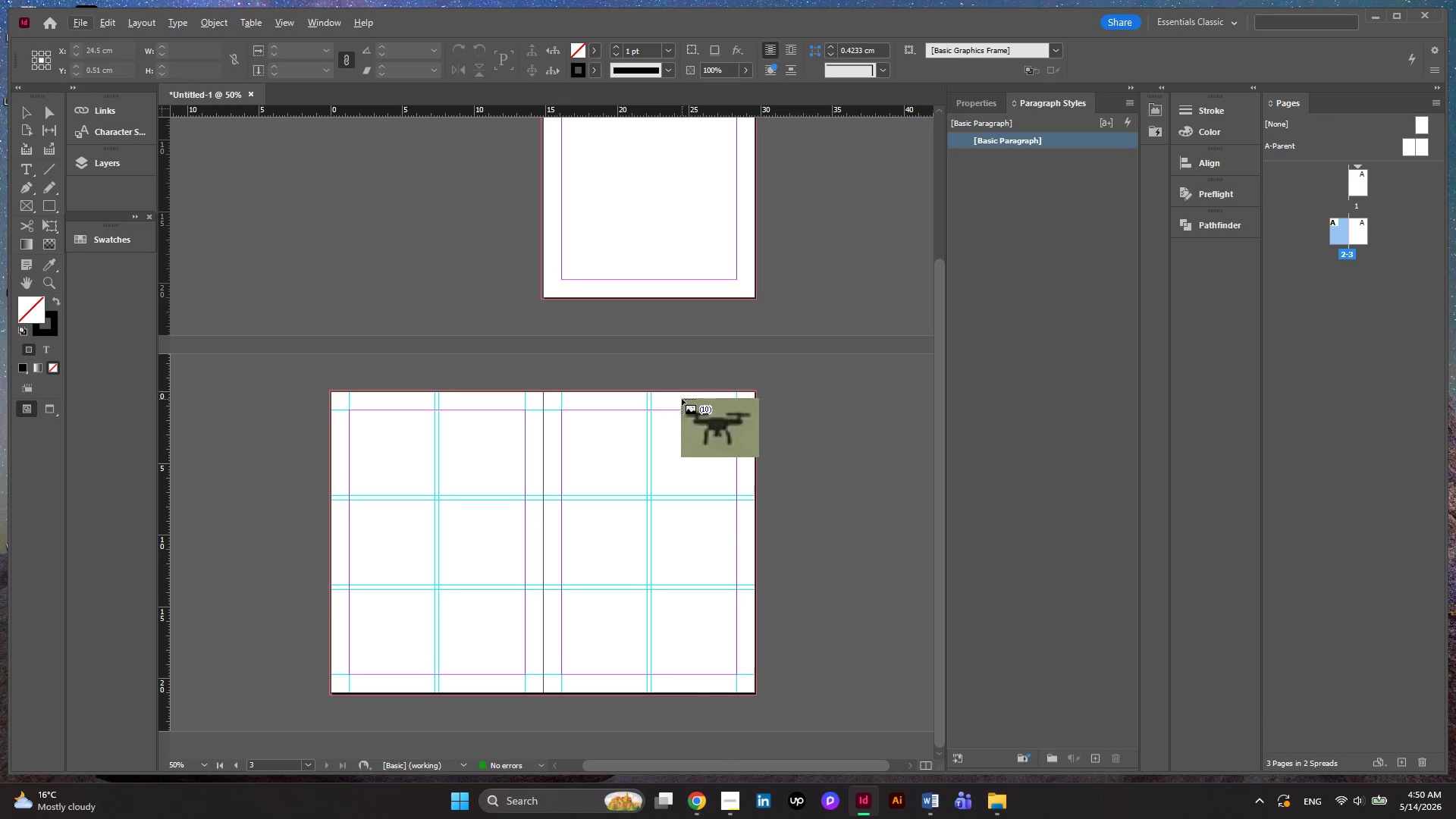 
hold_key(key=AltLeft, duration=0.36)
scroll: coordinate [682, 399], scroll_direction: down, amount: 1.0
 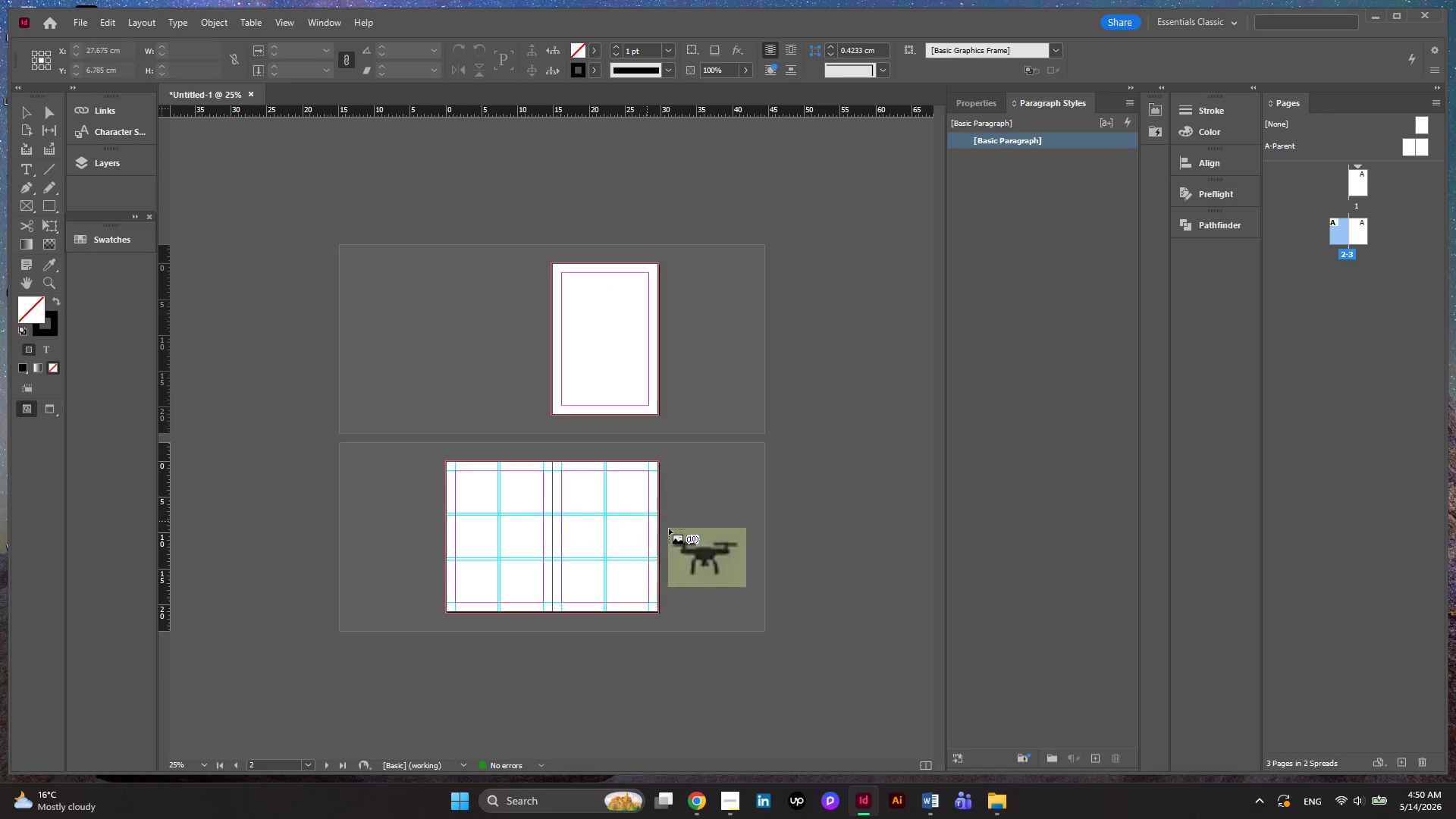 
hold_key(key=AltLeft, duration=0.36)
scroll: coordinate [676, 531], scroll_direction: none, amount: 0.0
 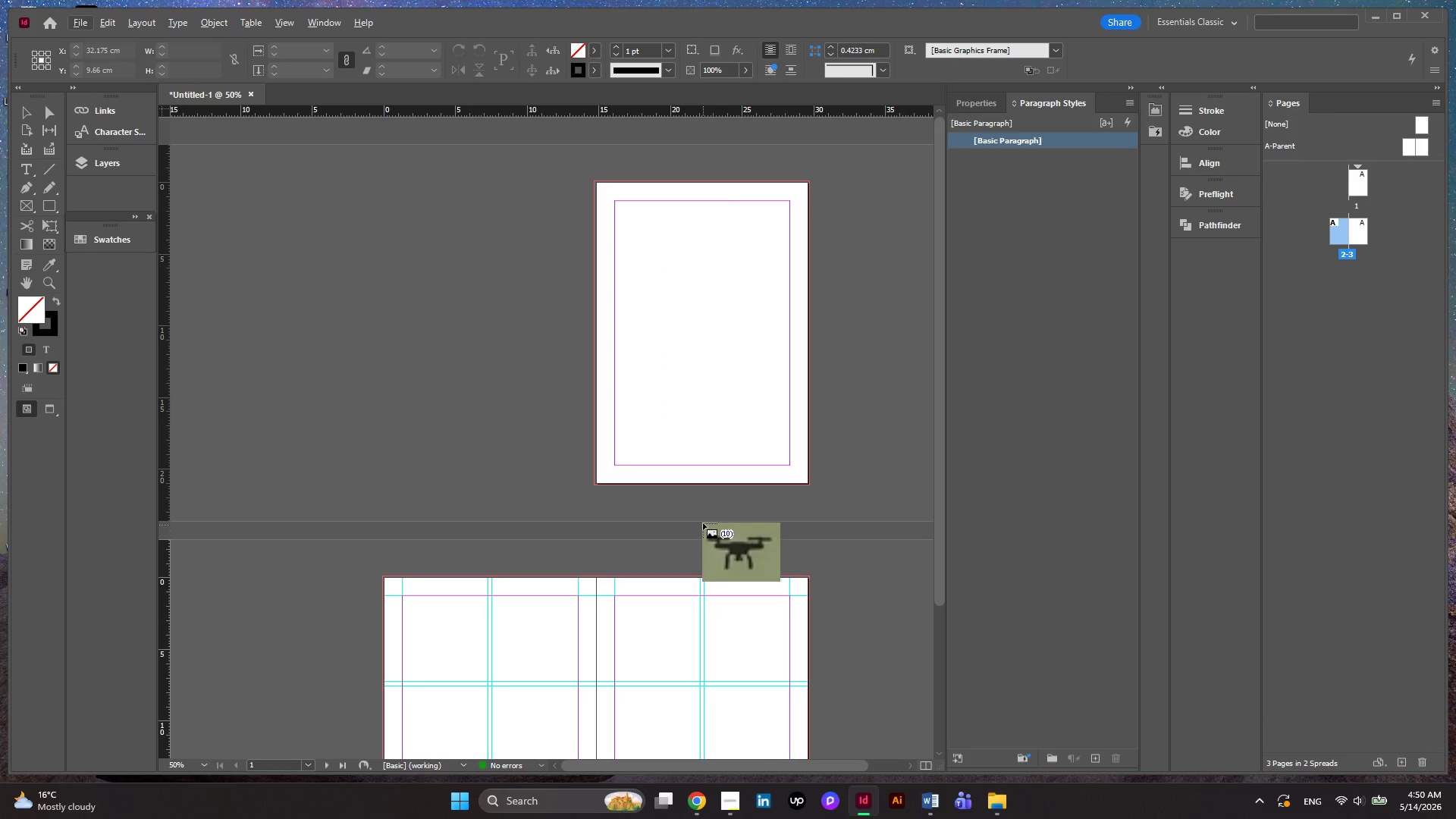 
scroll: coordinate [703, 523], scroll_direction: down, amount: 2.0
 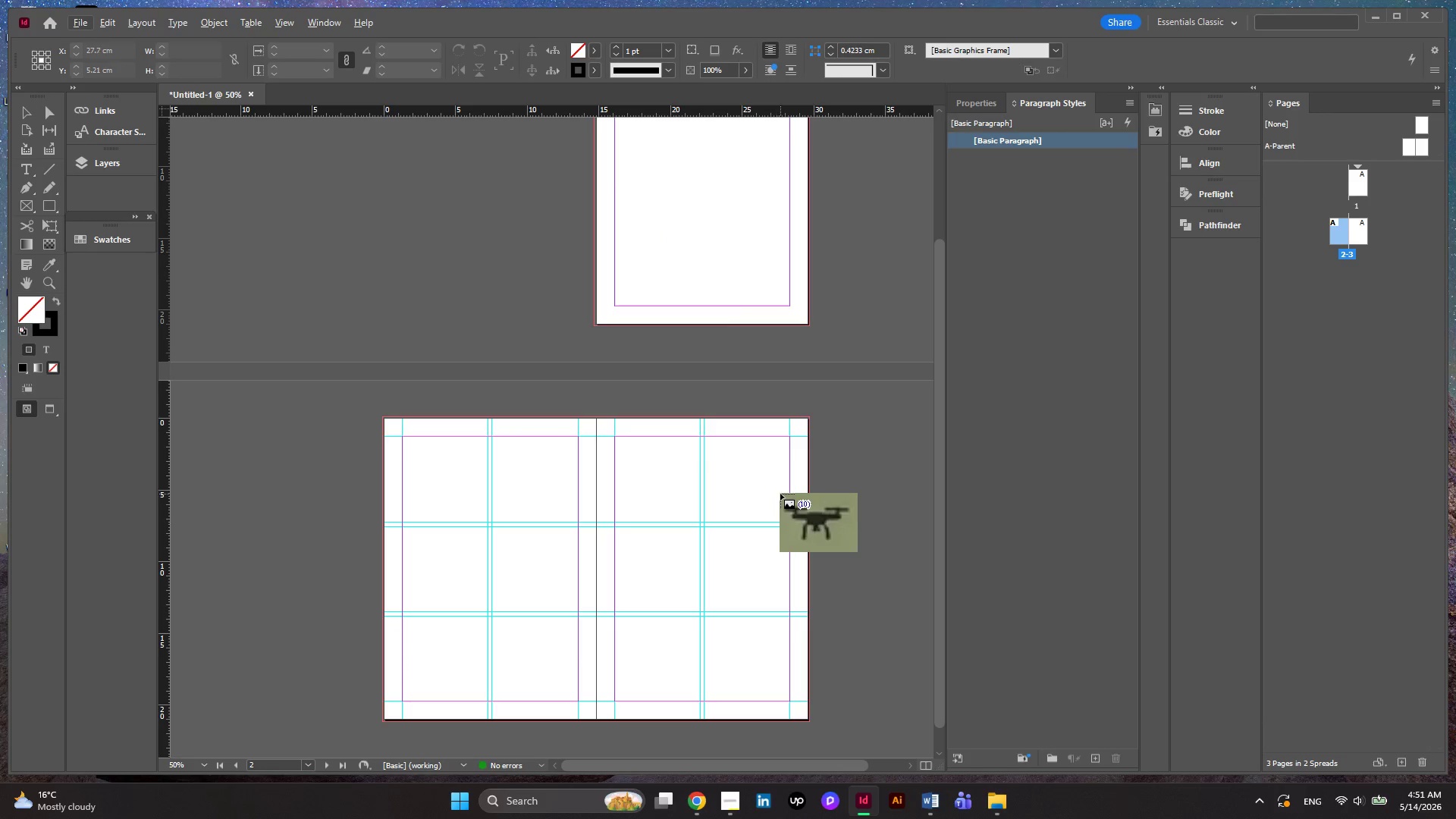 
hold_key(key=ControlLeft, duration=0.67)
scroll: coordinate [780, 494], scroll_direction: down, amount: 2.0
 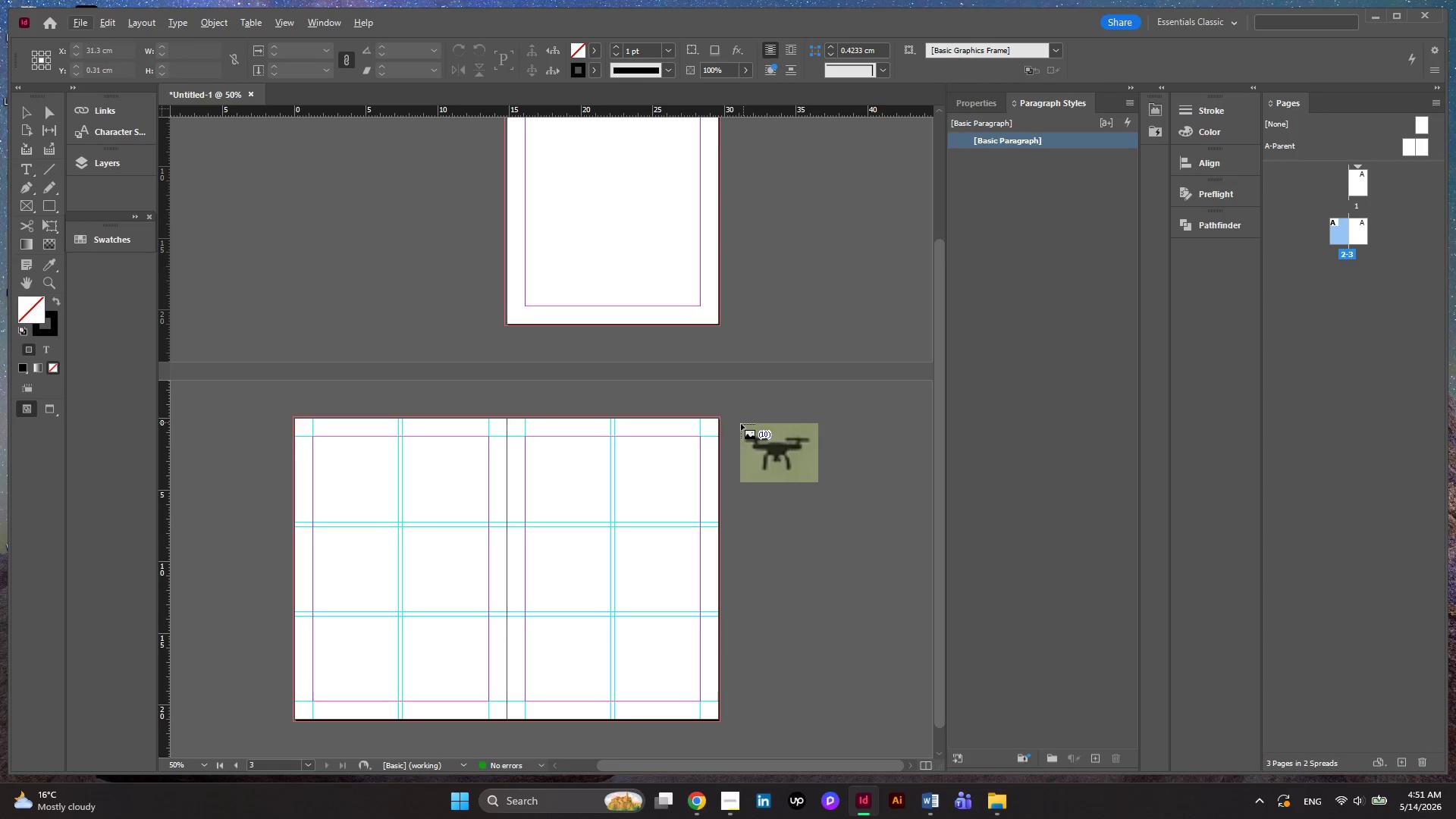 
left_click_drag(start_coordinate=[735, 435], to_coordinate=[773, 457])
 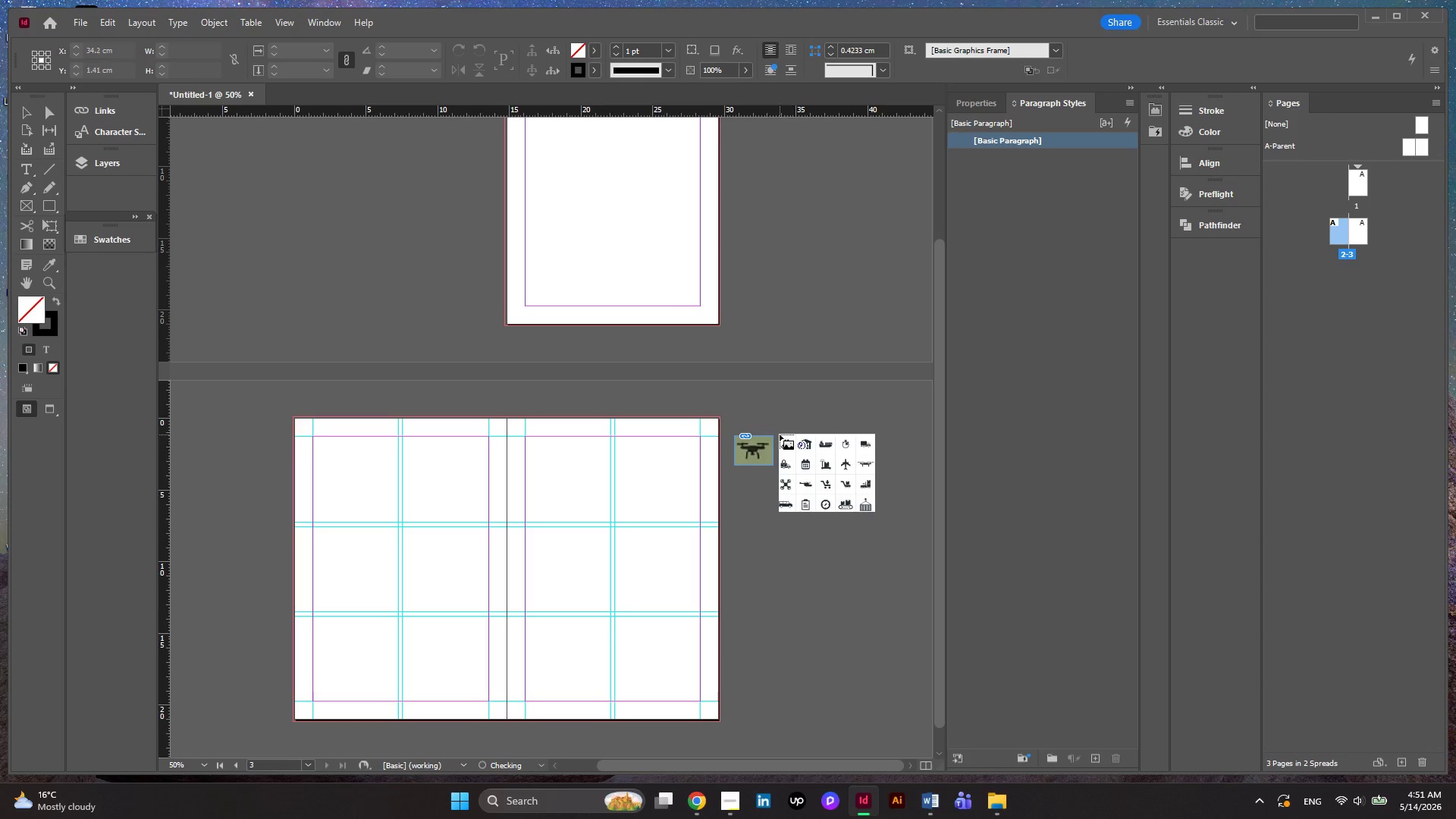 
left_click_drag(start_coordinate=[780, 435], to_coordinate=[802, 463])
 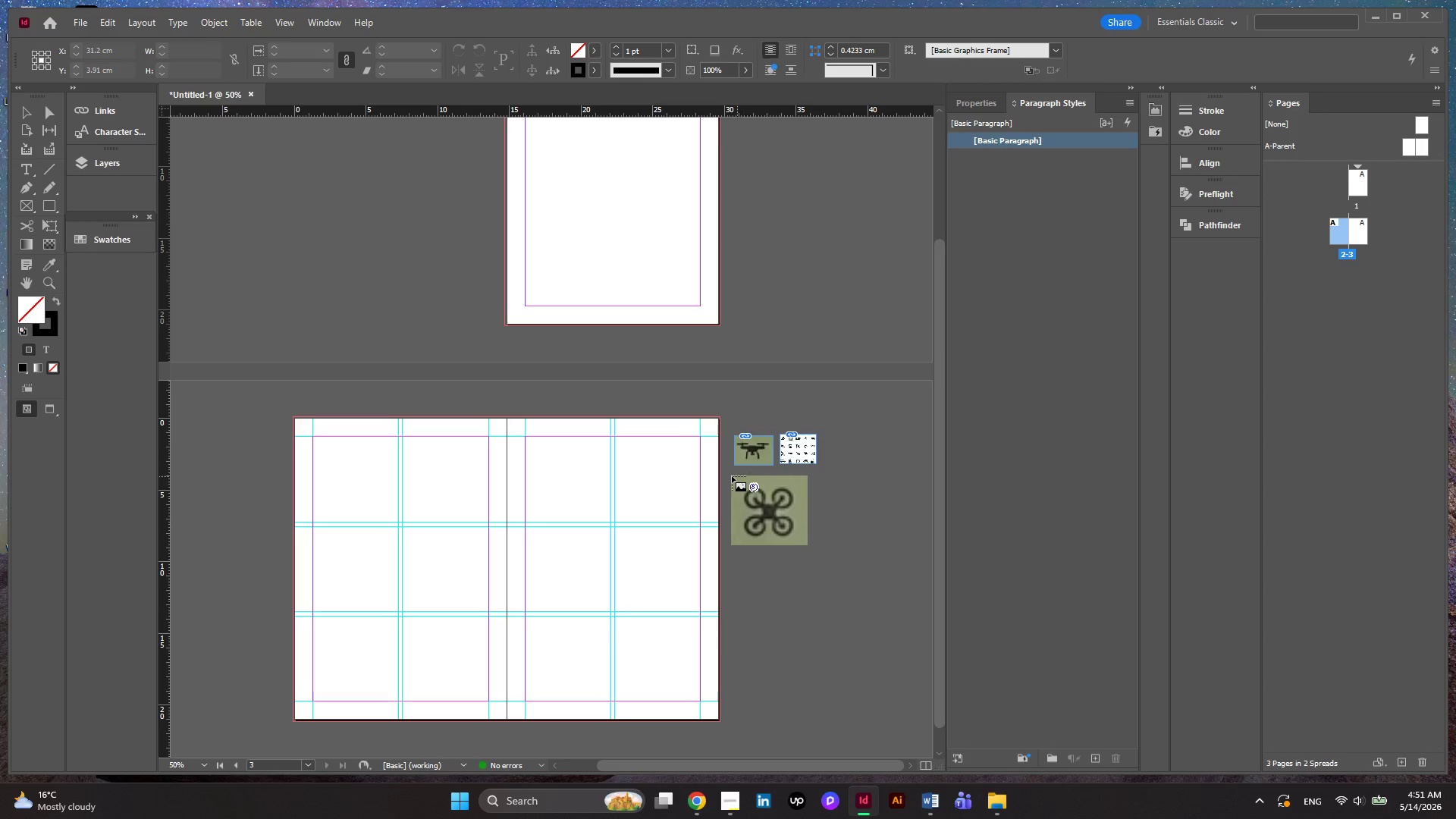 
left_click_drag(start_coordinate=[731, 474], to_coordinate=[774, 500])
 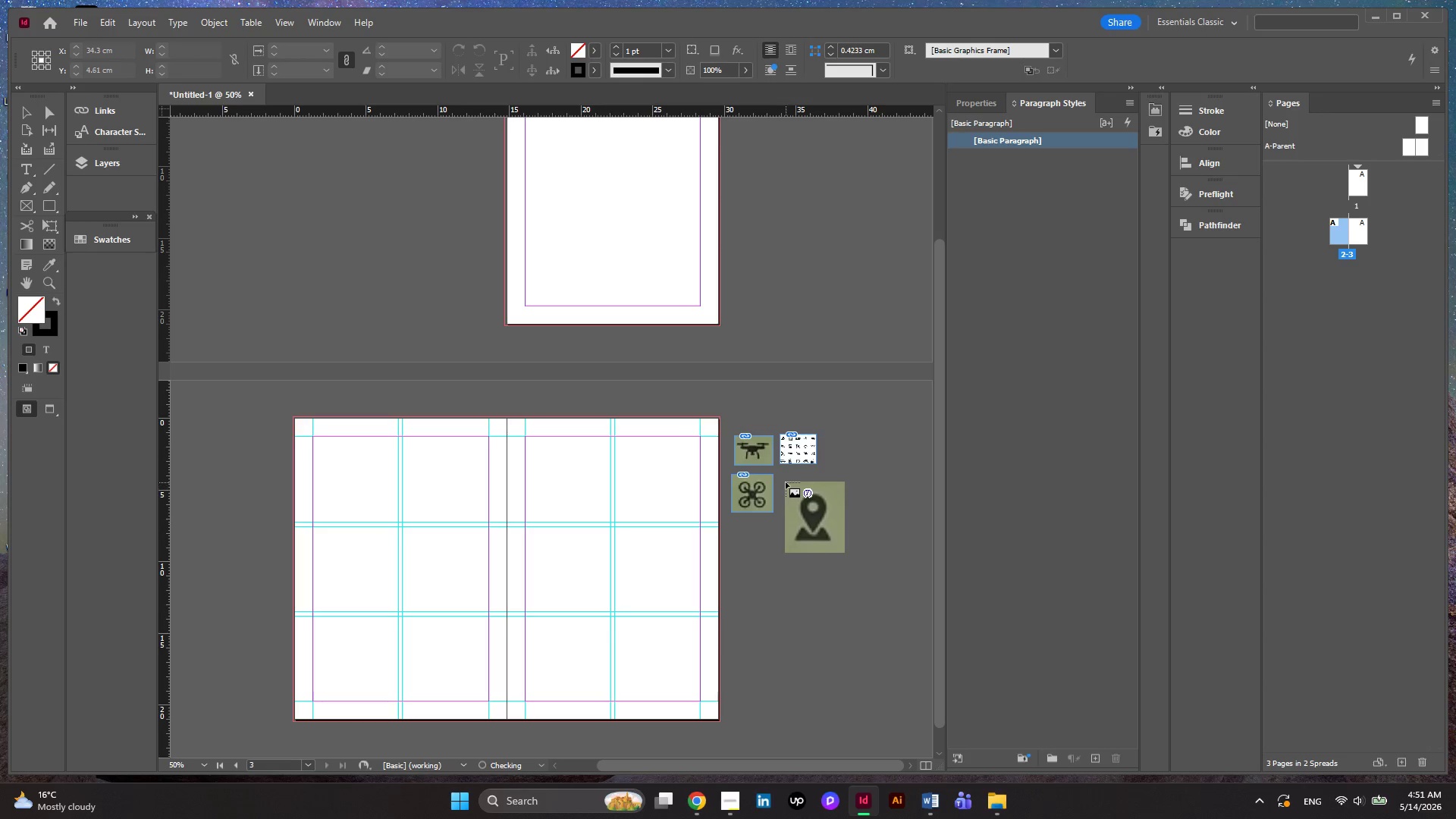 
left_click_drag(start_coordinate=[786, 482], to_coordinate=[827, 517])
 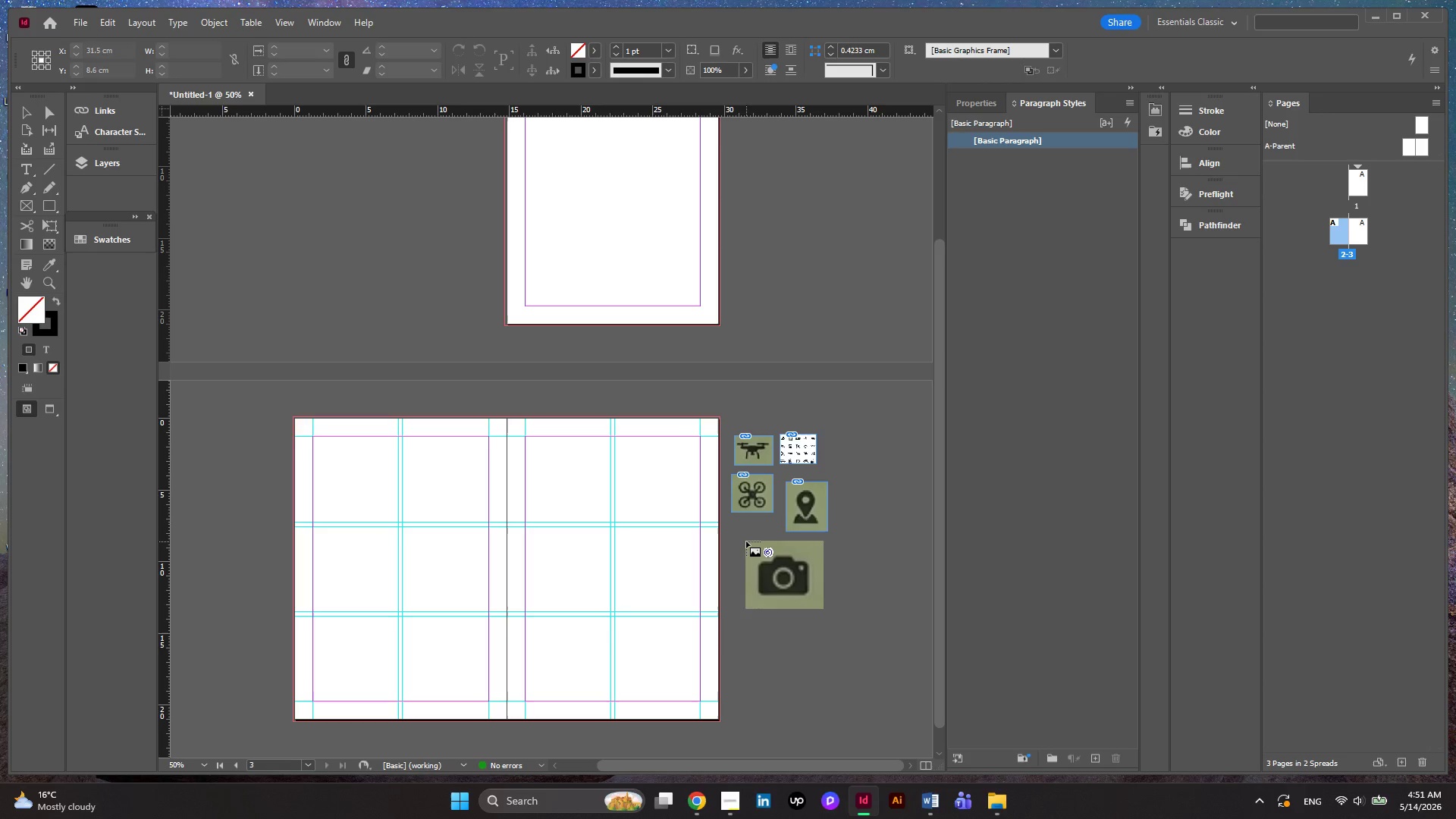 
left_click_drag(start_coordinate=[740, 541], to_coordinate=[780, 592])
 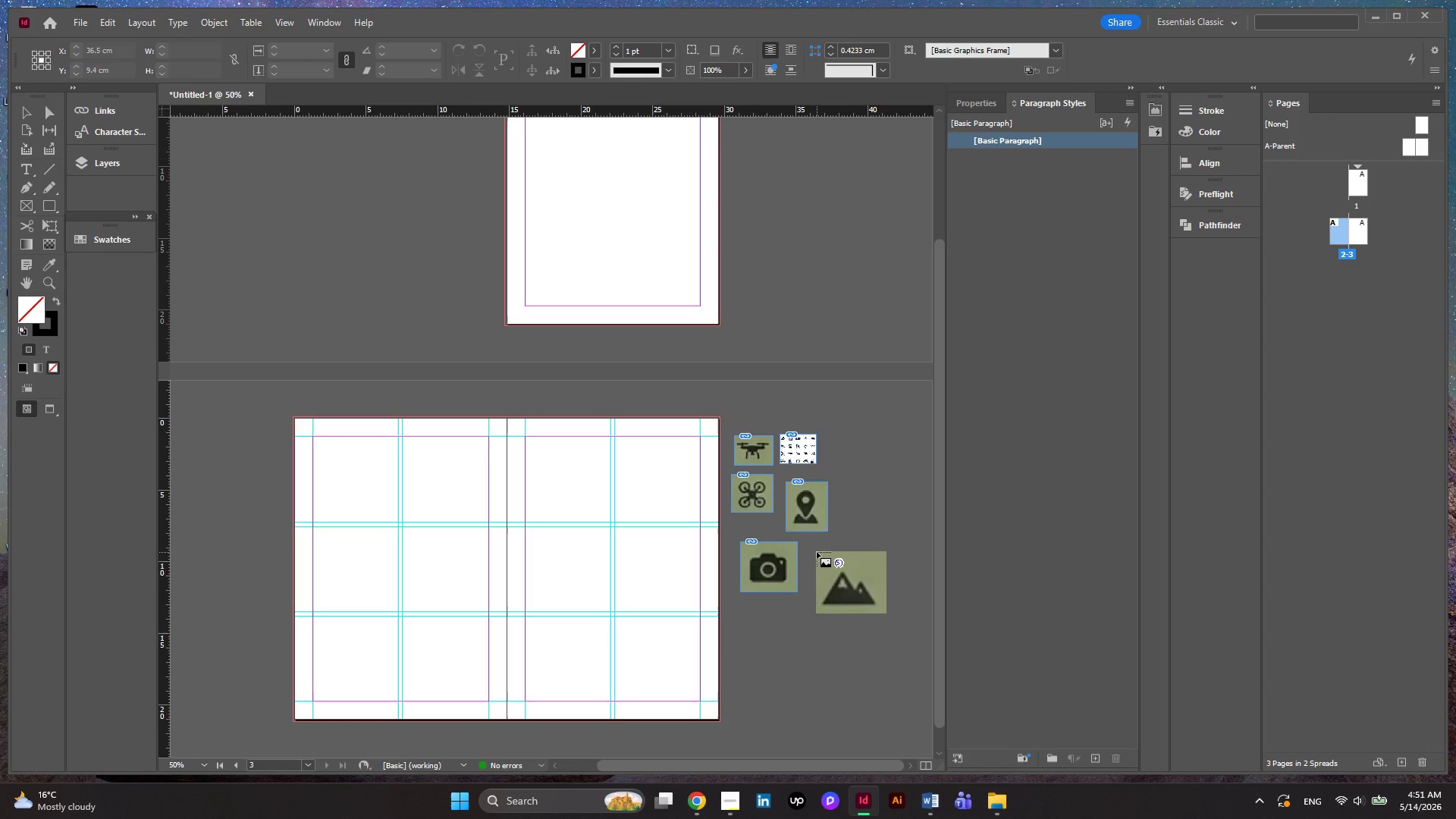 
left_click_drag(start_coordinate=[817, 552], to_coordinate=[839, 598])
 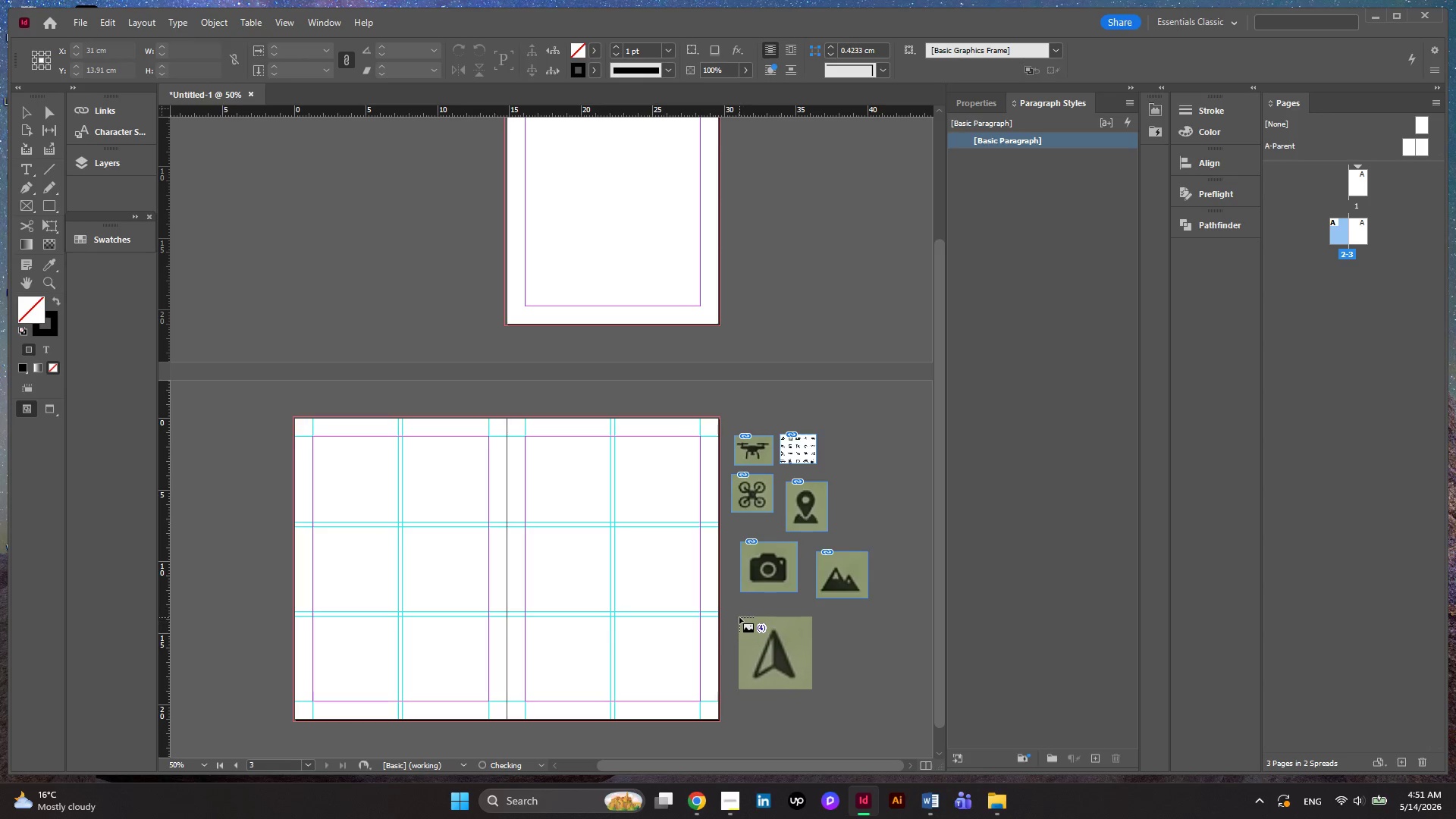 
left_click_drag(start_coordinate=[739, 617], to_coordinate=[782, 651])
 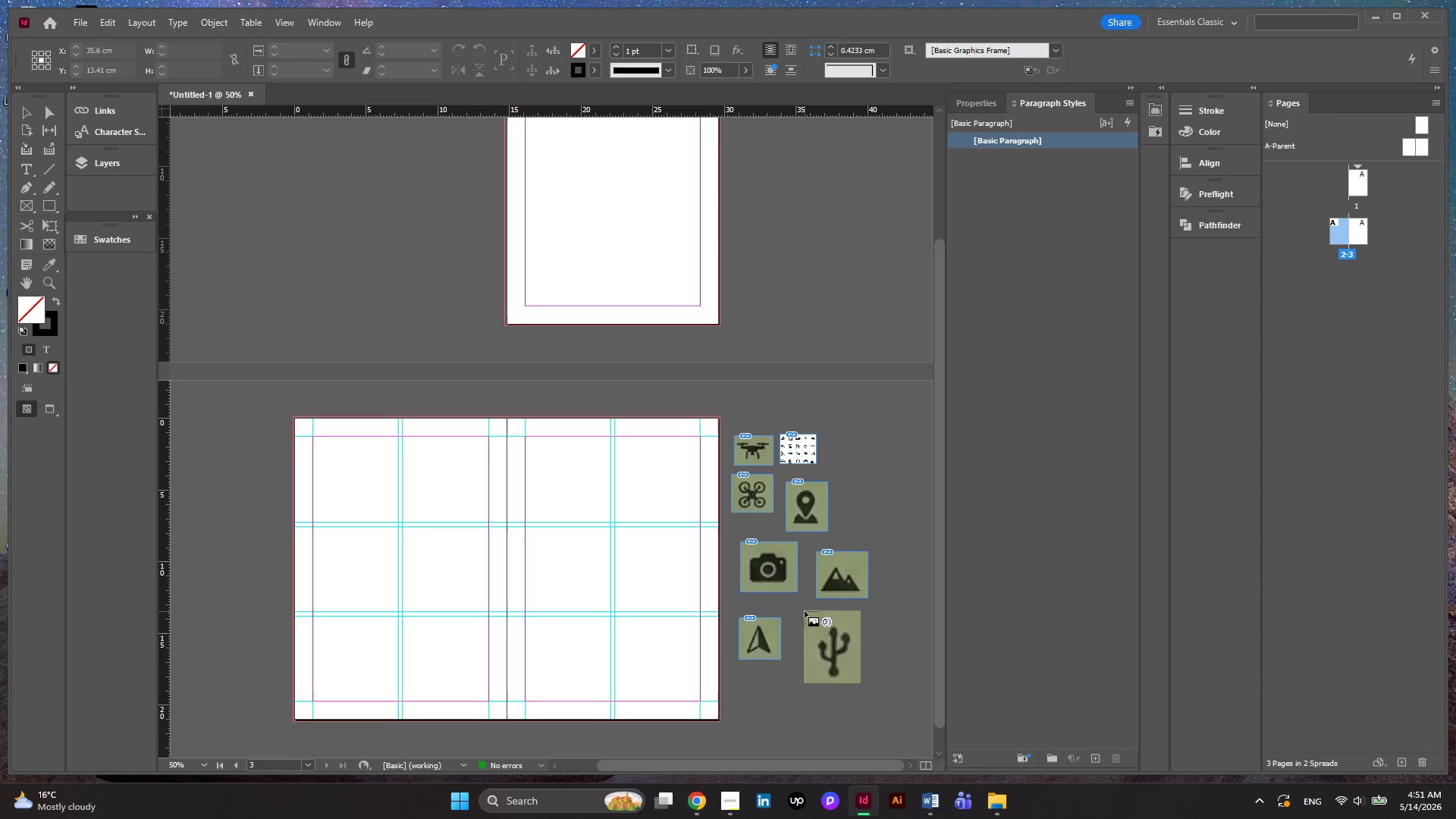 
left_click_drag(start_coordinate=[805, 611], to_coordinate=[833, 662])
 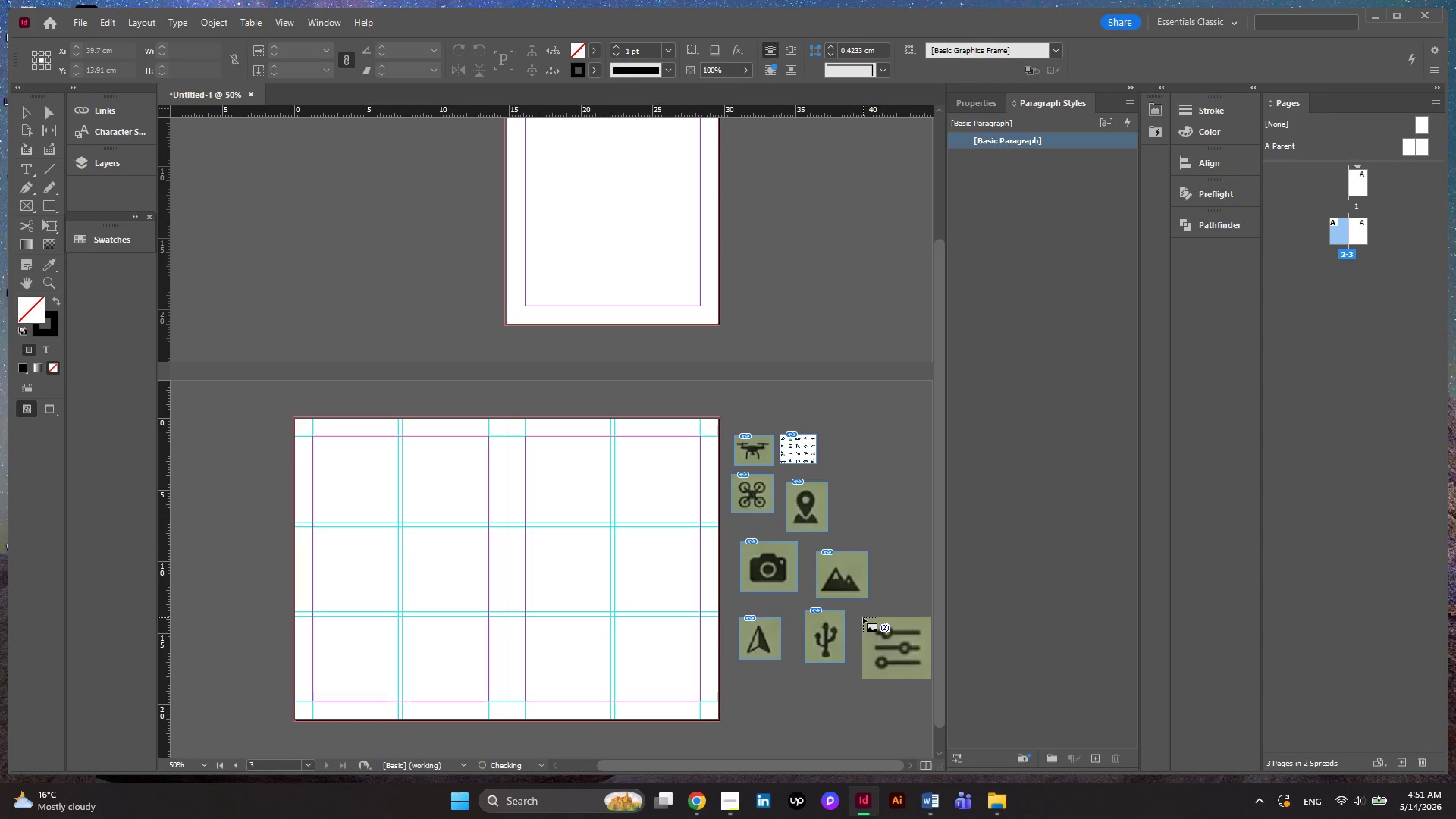 
left_click_drag(start_coordinate=[863, 617], to_coordinate=[876, 662])
 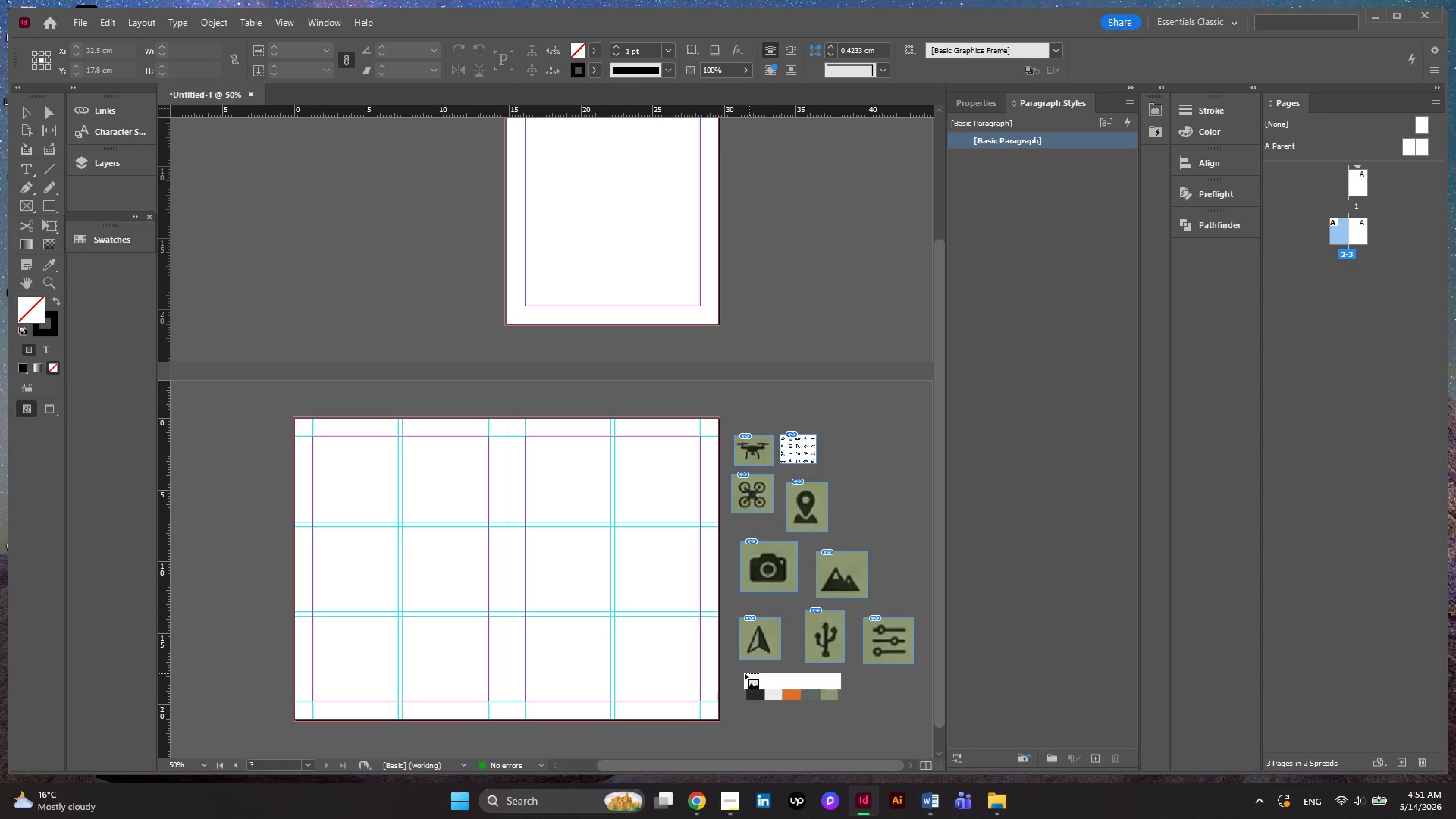 
left_click_drag(start_coordinate=[745, 673], to_coordinate=[865, 720])
 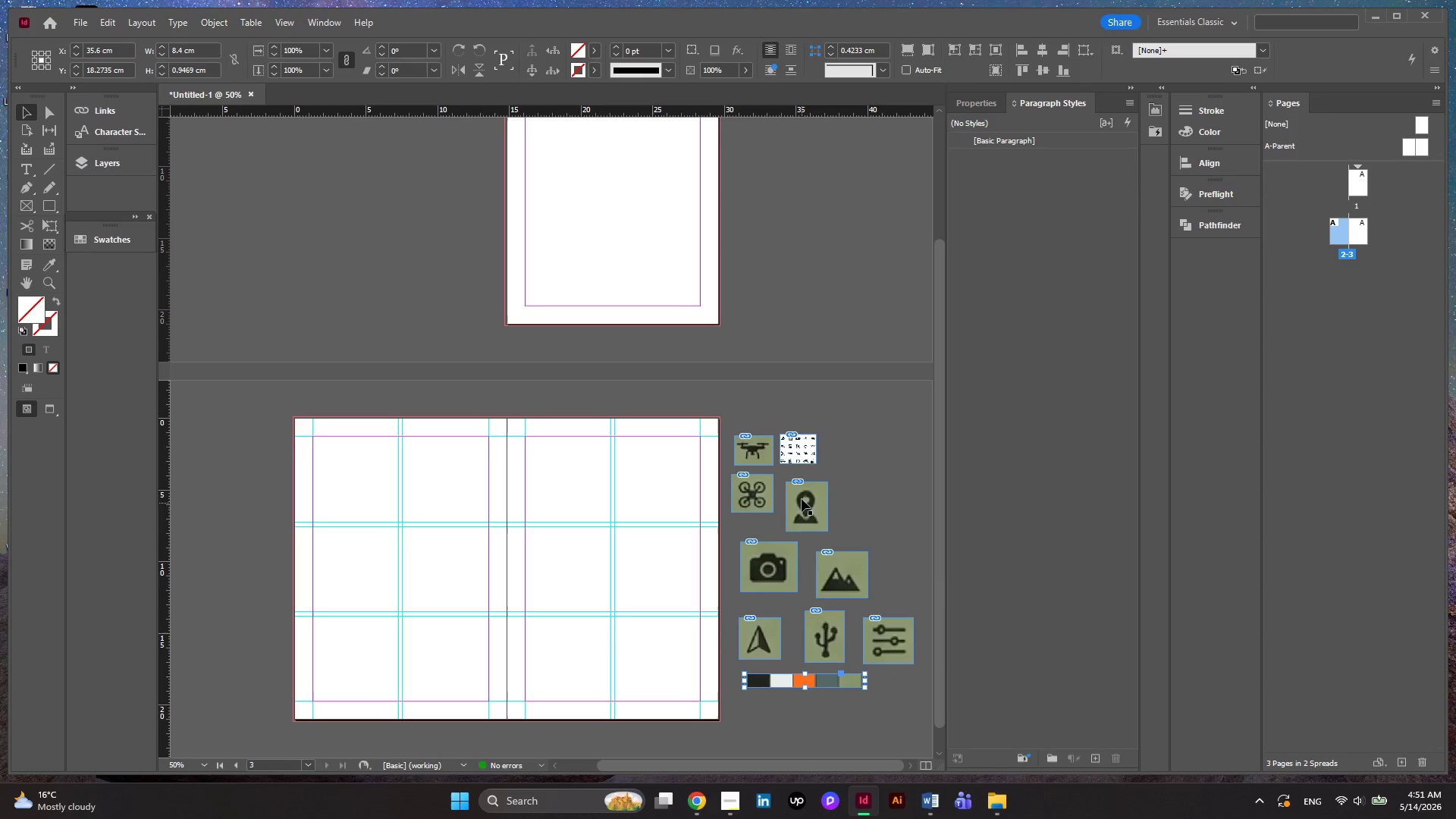 
left_click([802, 457])
 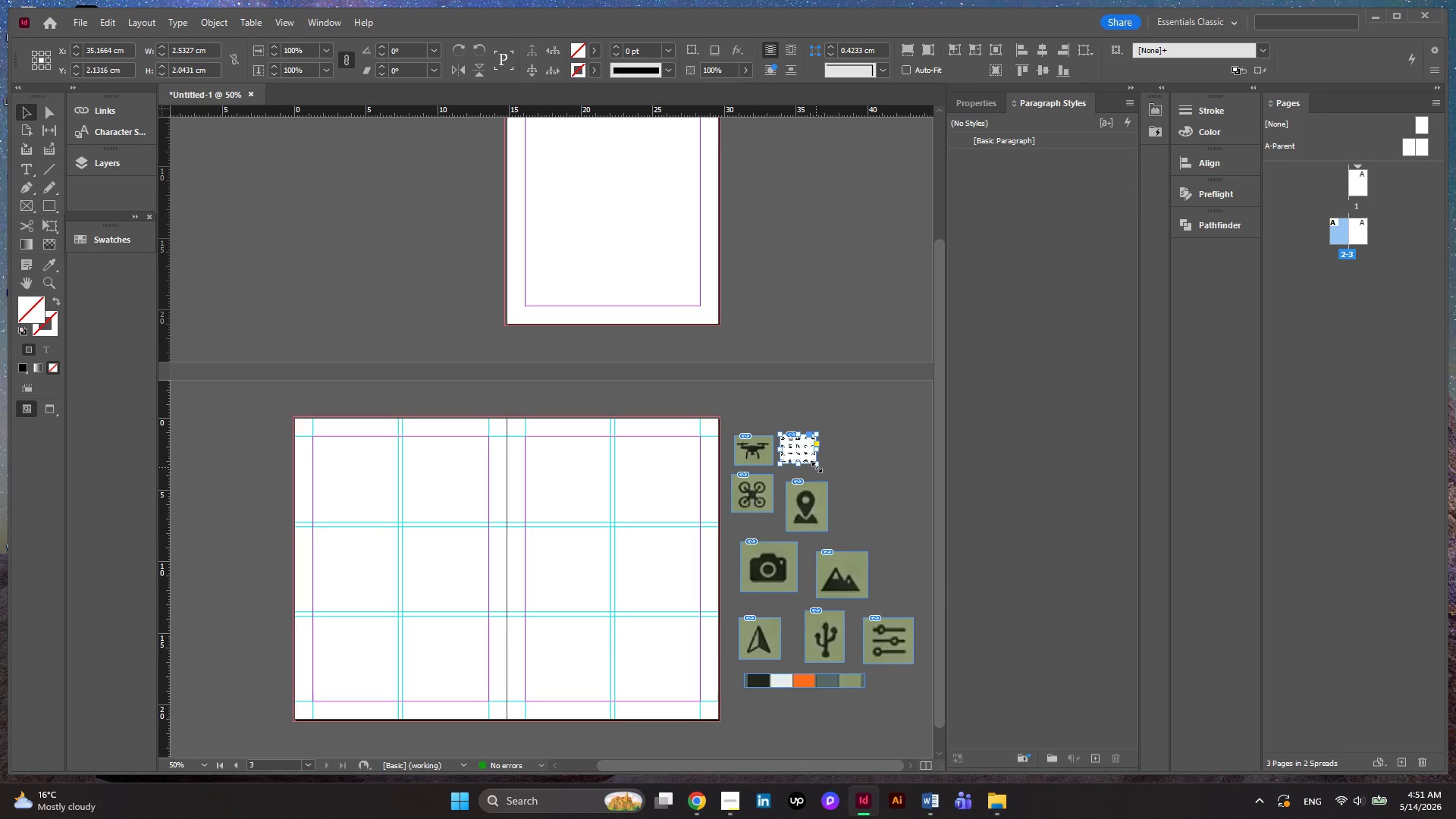 
left_click_drag(start_coordinate=[817, 467], to_coordinate=[855, 495])
 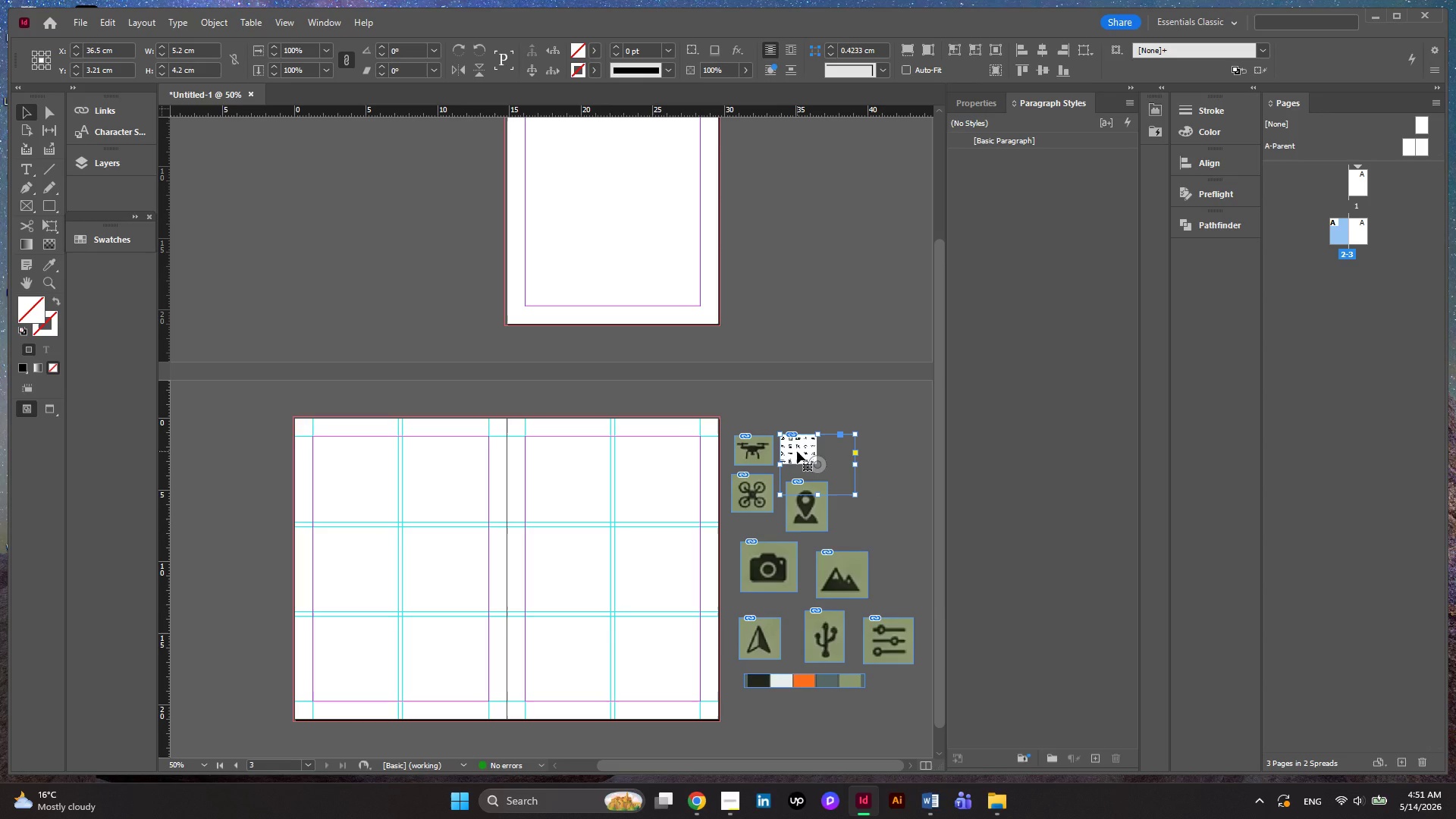 
left_click_drag(start_coordinate=[797, 451], to_coordinate=[802, 422])
 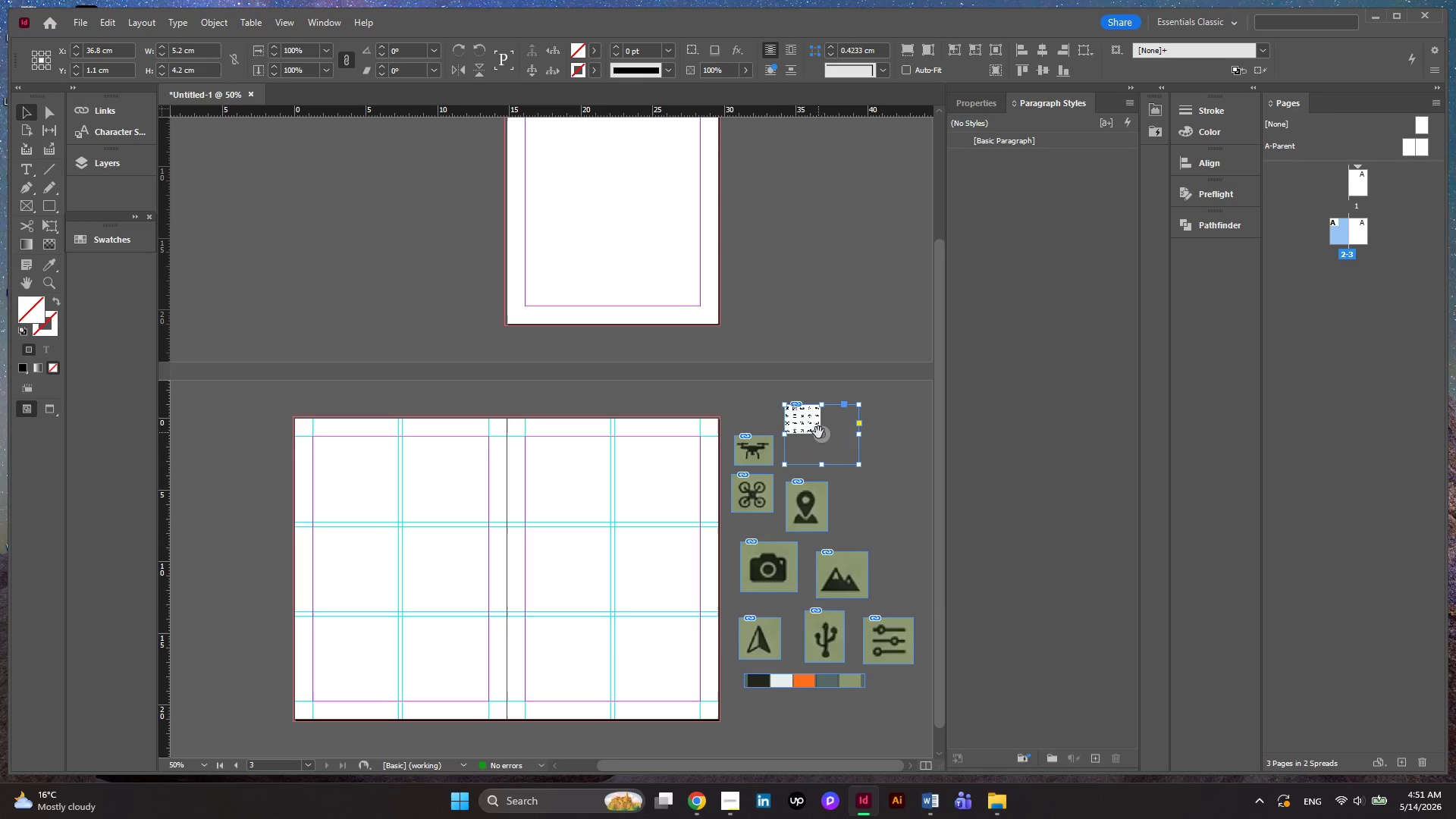 
left_click([818, 436])
 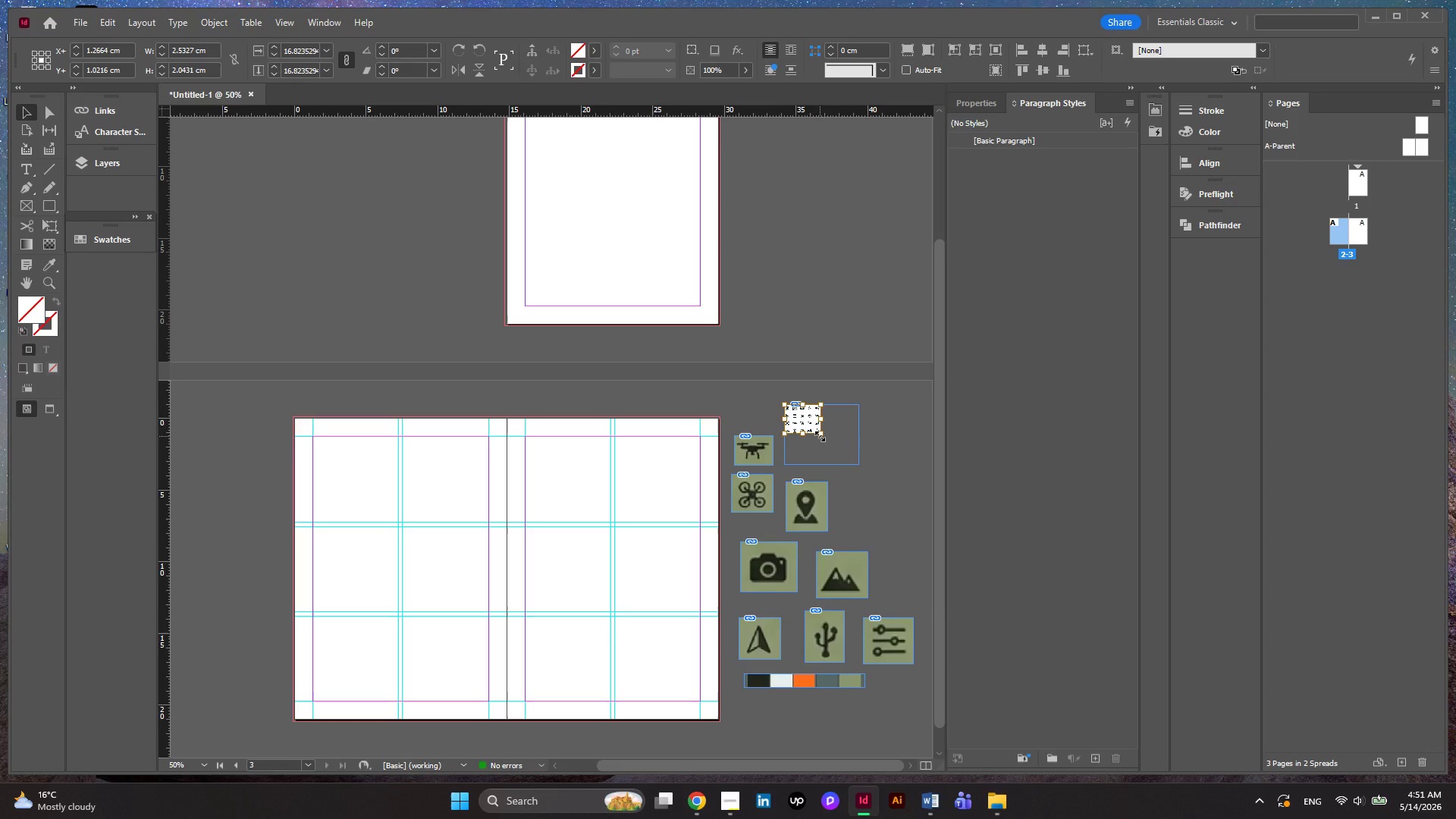 
hold_key(key=ShiftRight, duration=3.27)
left_click_drag(start_coordinate=[820, 436], to_coordinate=[847, 461])
 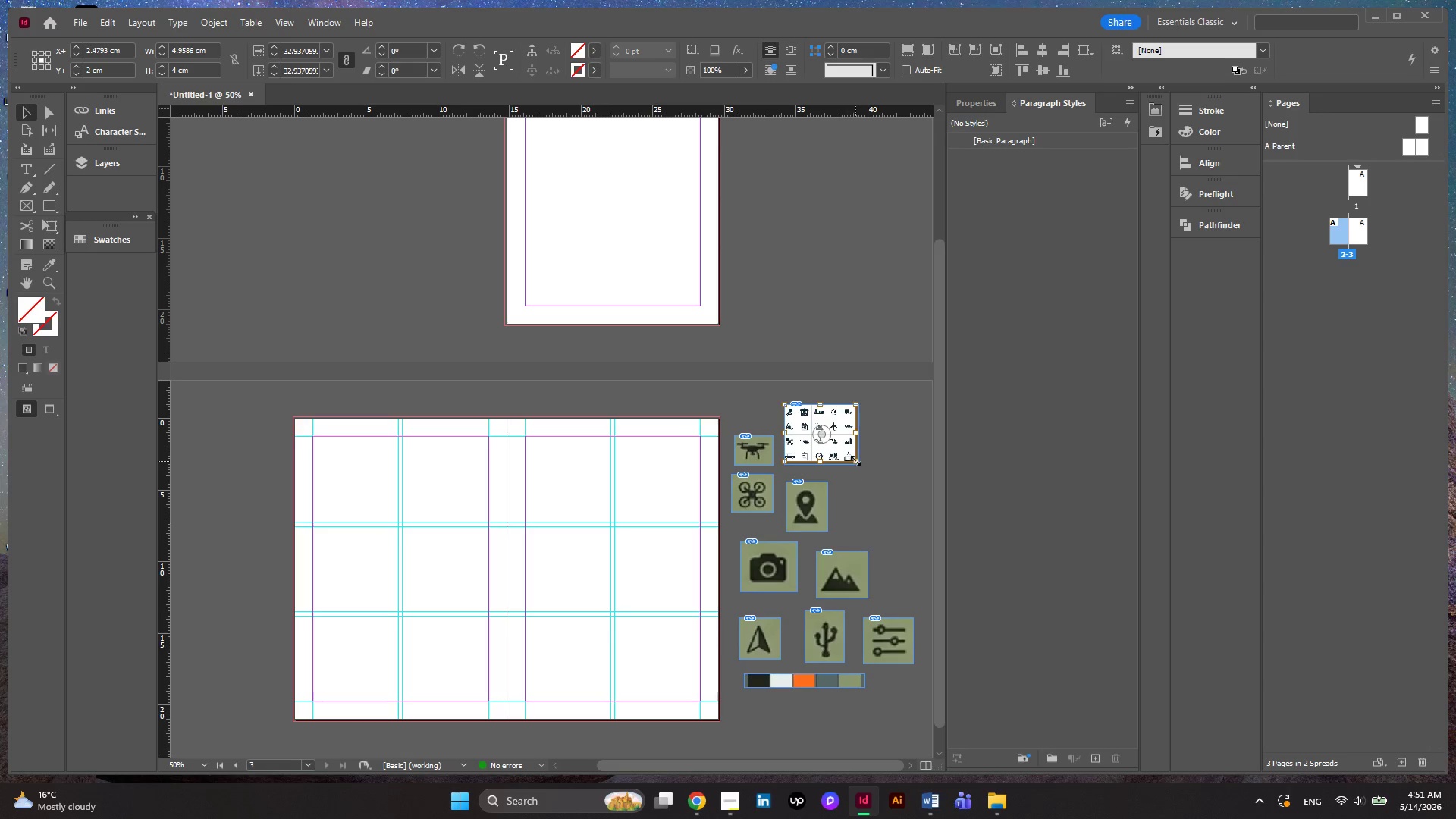 
left_click([896, 442])
 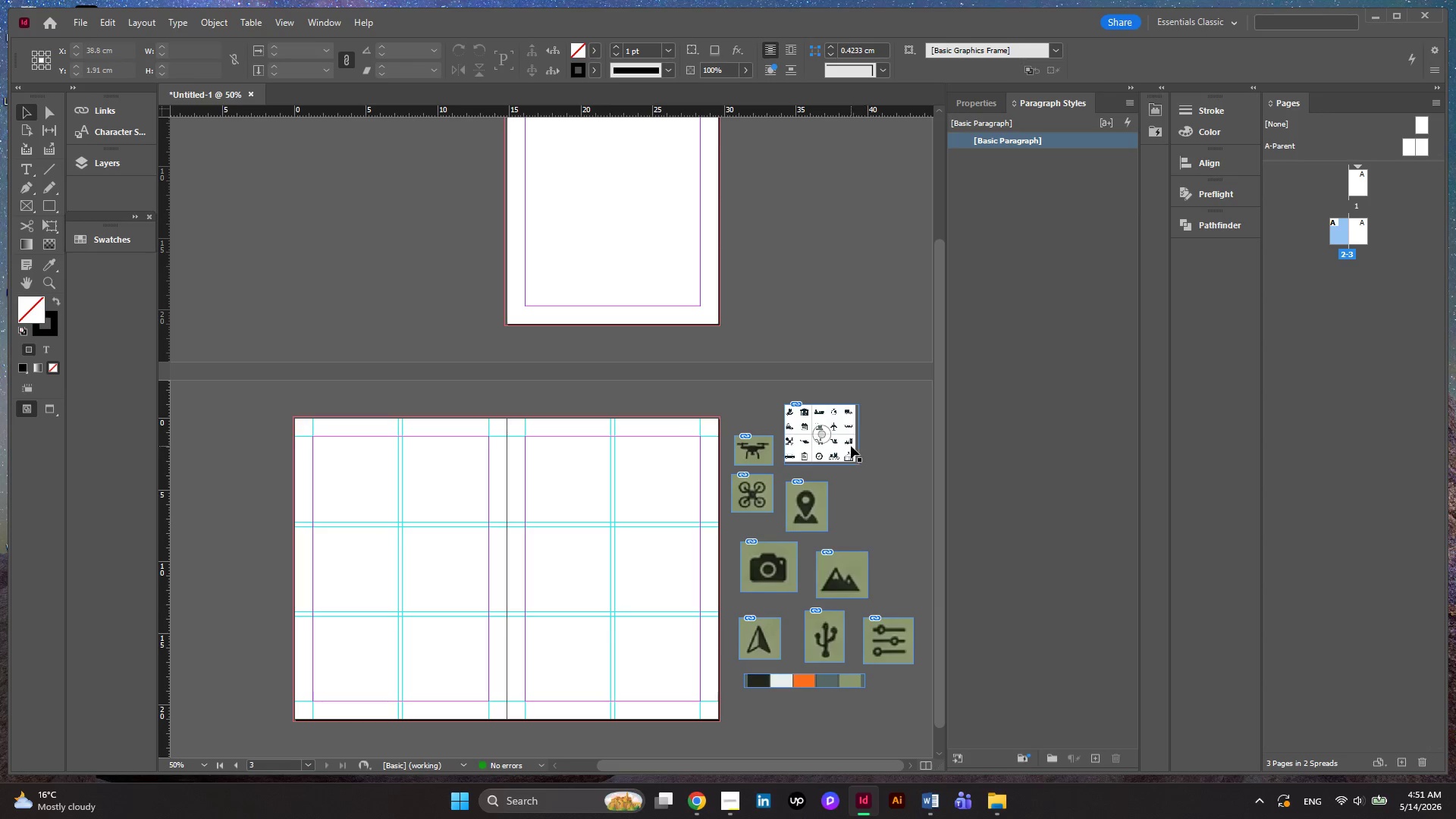 
left_click([832, 439])
 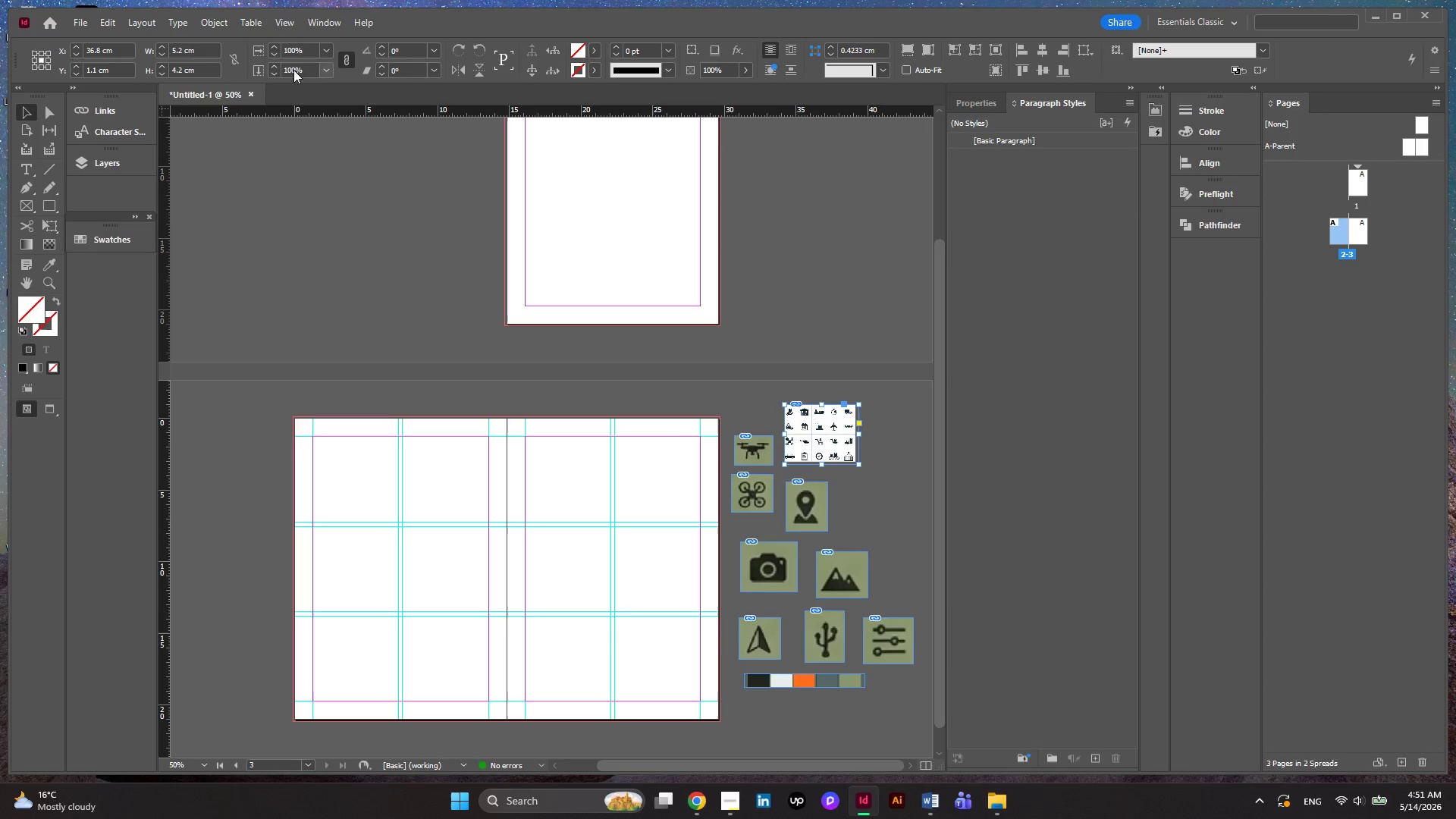 
left_click([294, 25])
 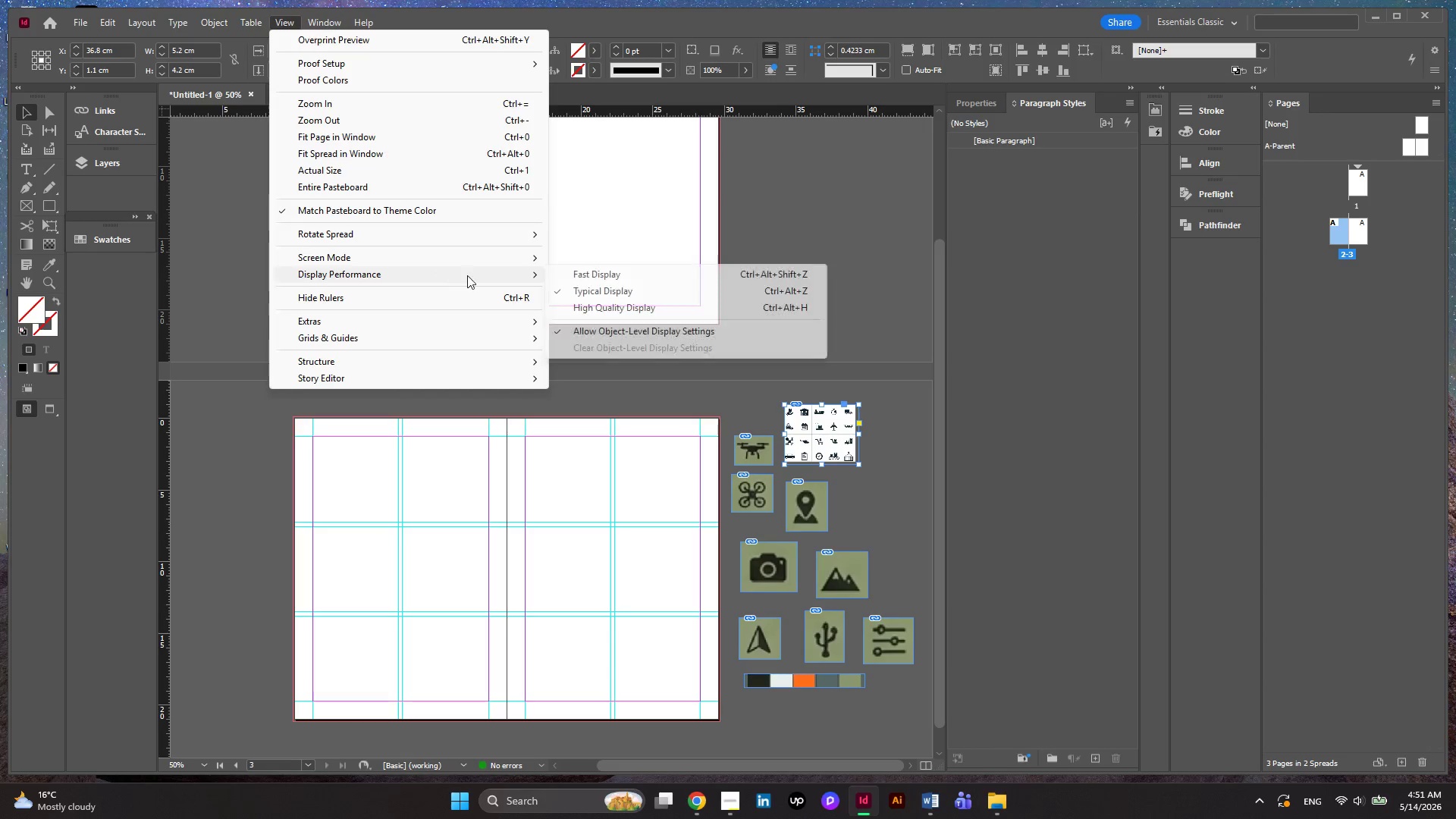 
left_click([565, 304])
 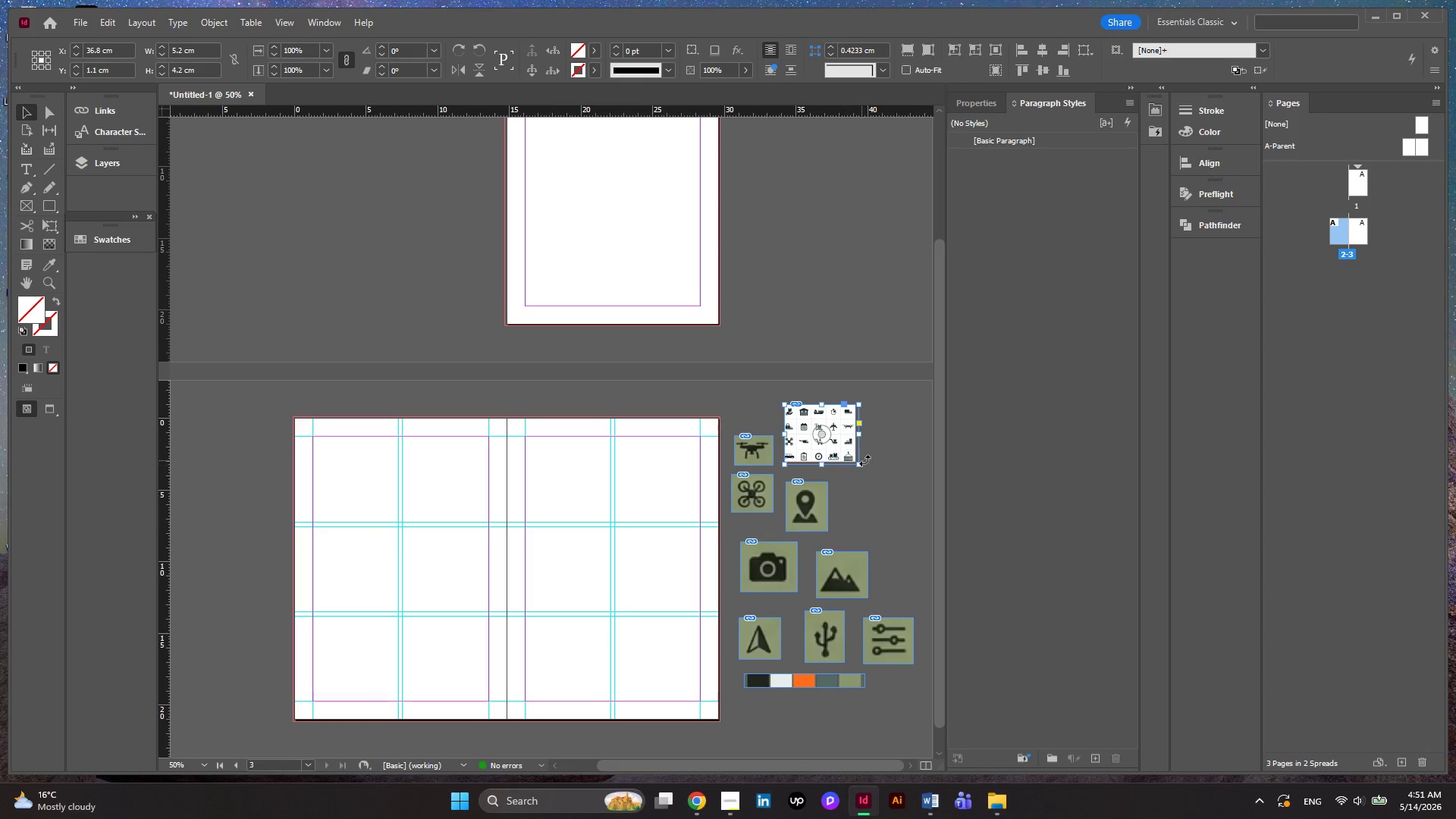 
left_click([895, 430])
 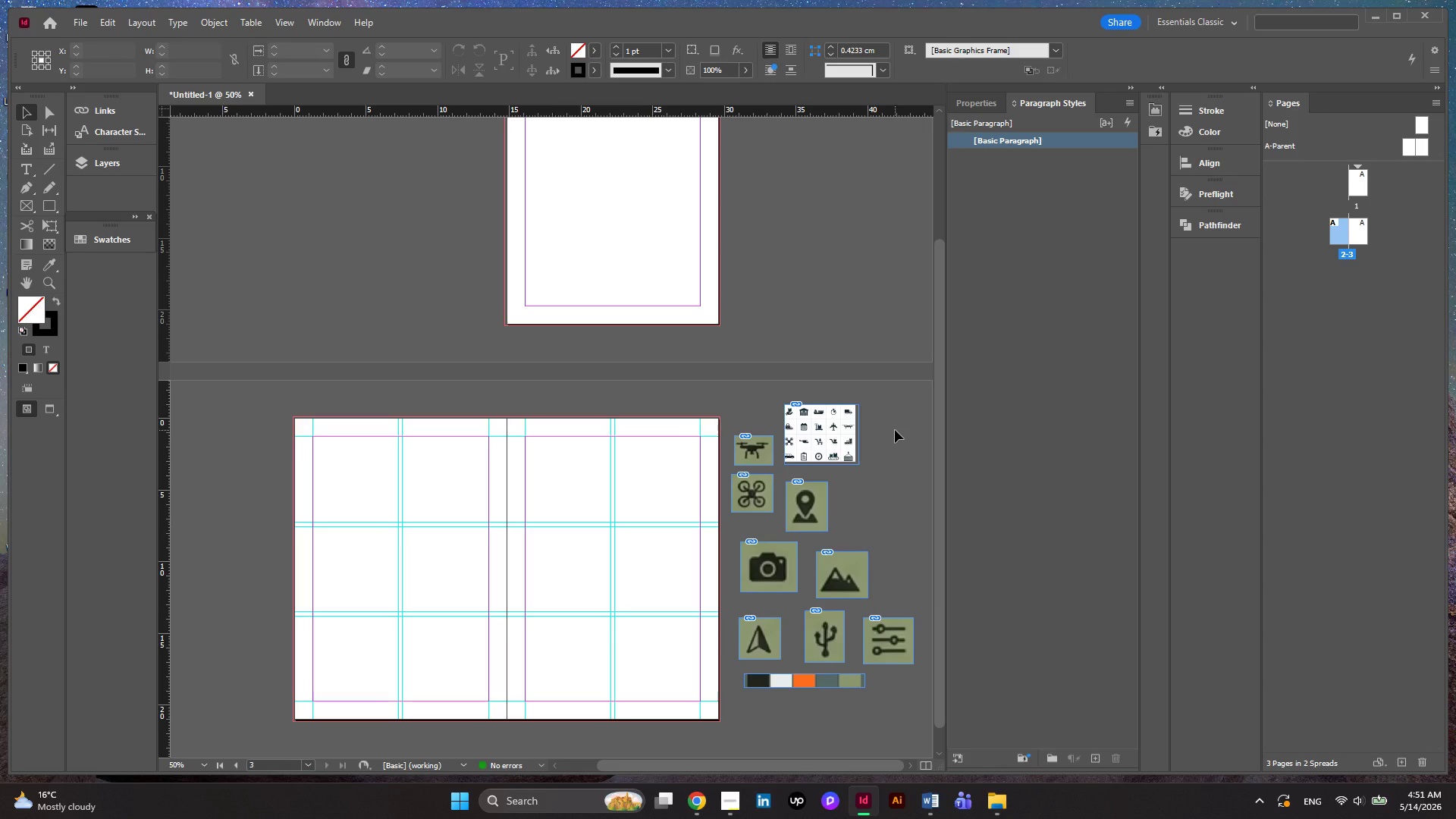 
hold_key(key=ControlRight, duration=0.78)
scroll: coordinate [895, 430], scroll_direction: none, amount: 0.0
 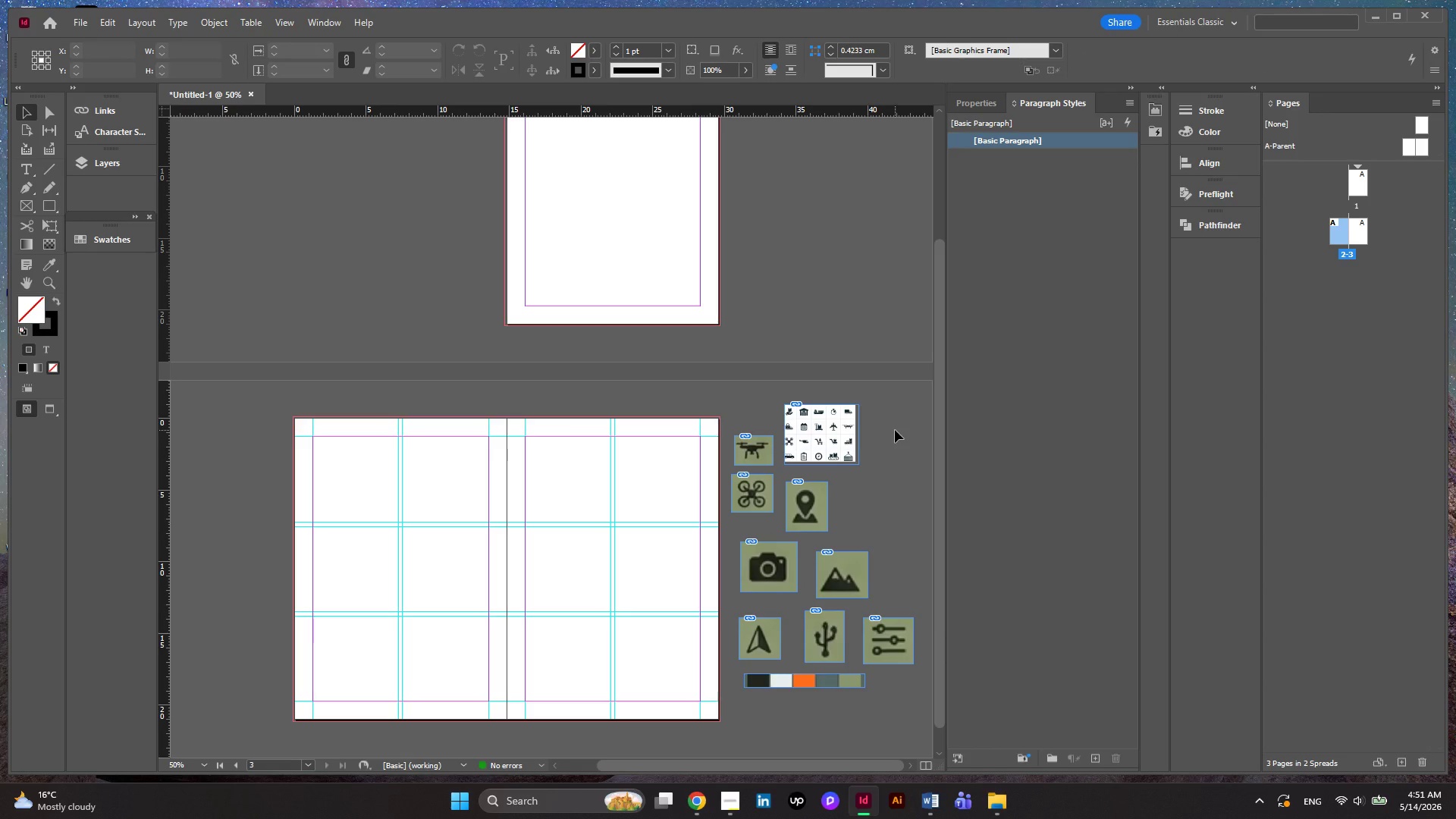 
hold_key(key=AltRight, duration=0.8)
scroll: coordinate [895, 430], scroll_direction: up, amount: 2.0
 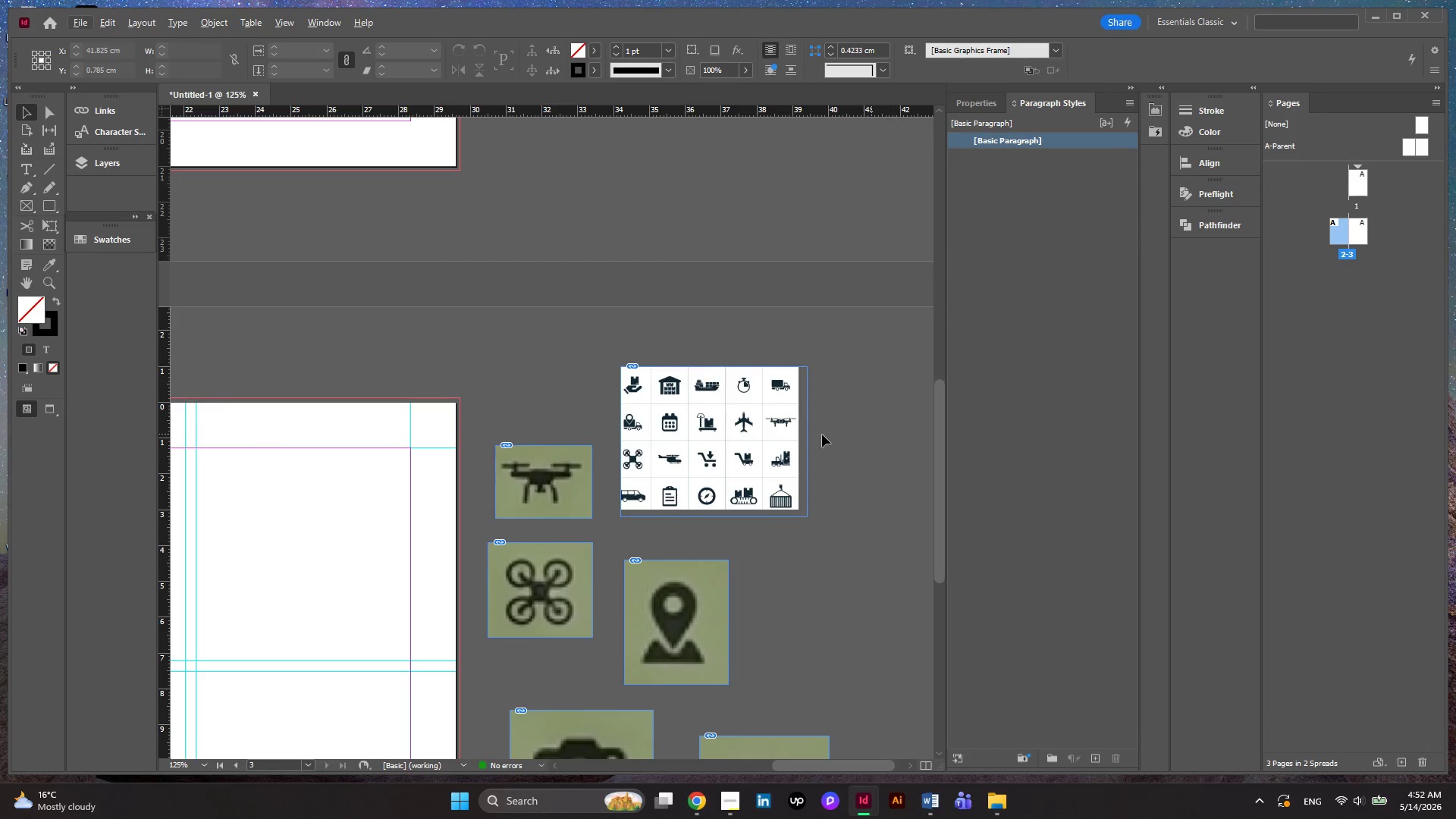 
hold_key(key=AltRight, duration=0.86)
scroll: coordinate [745, 435], scroll_direction: up, amount: 2.0
 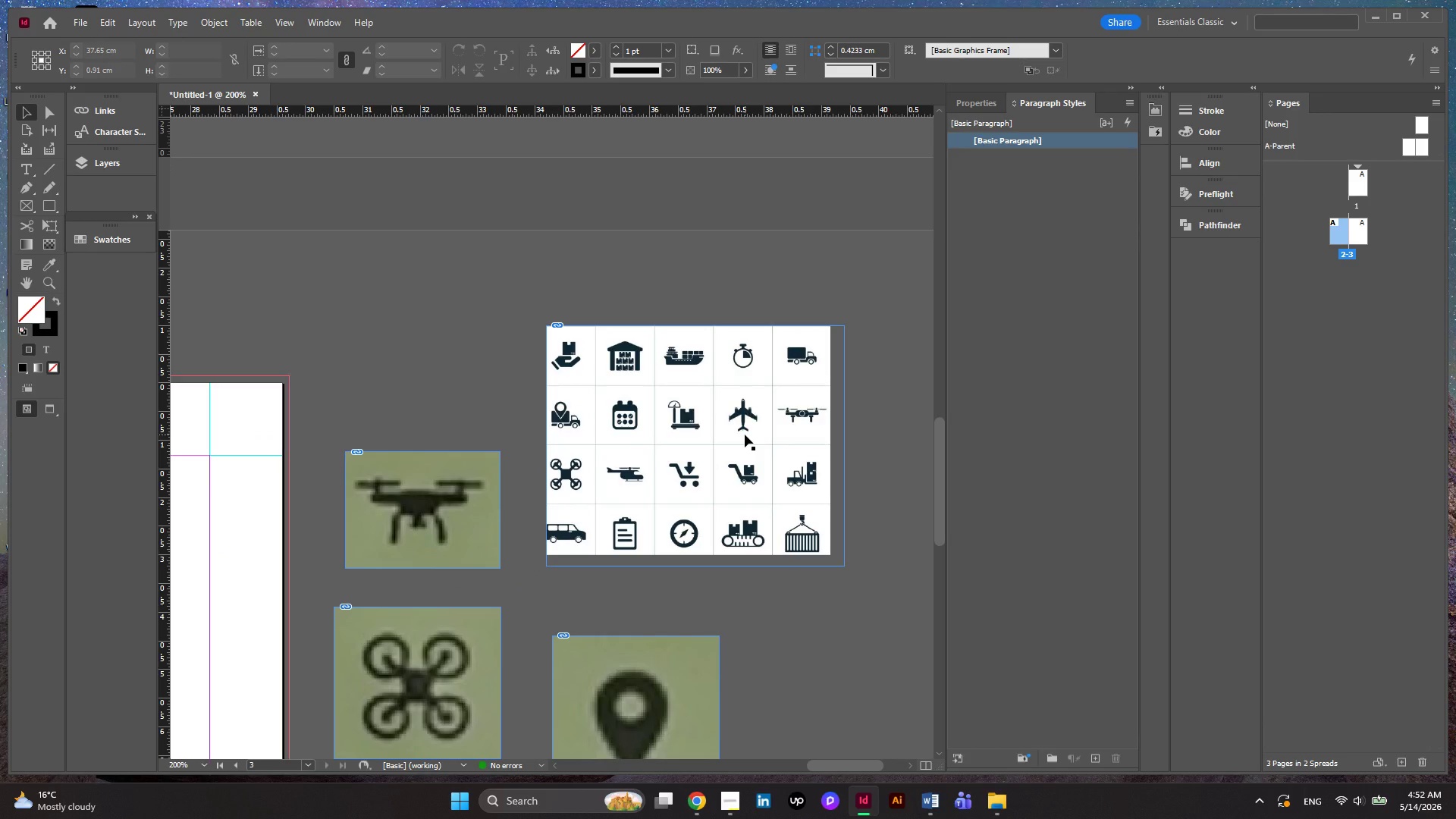 
hold_key(key=AltRight, duration=1.23)
hold_key(key=AltRight, duration=0.53)
scroll: coordinate [745, 435], scroll_direction: down, amount: 3.0
 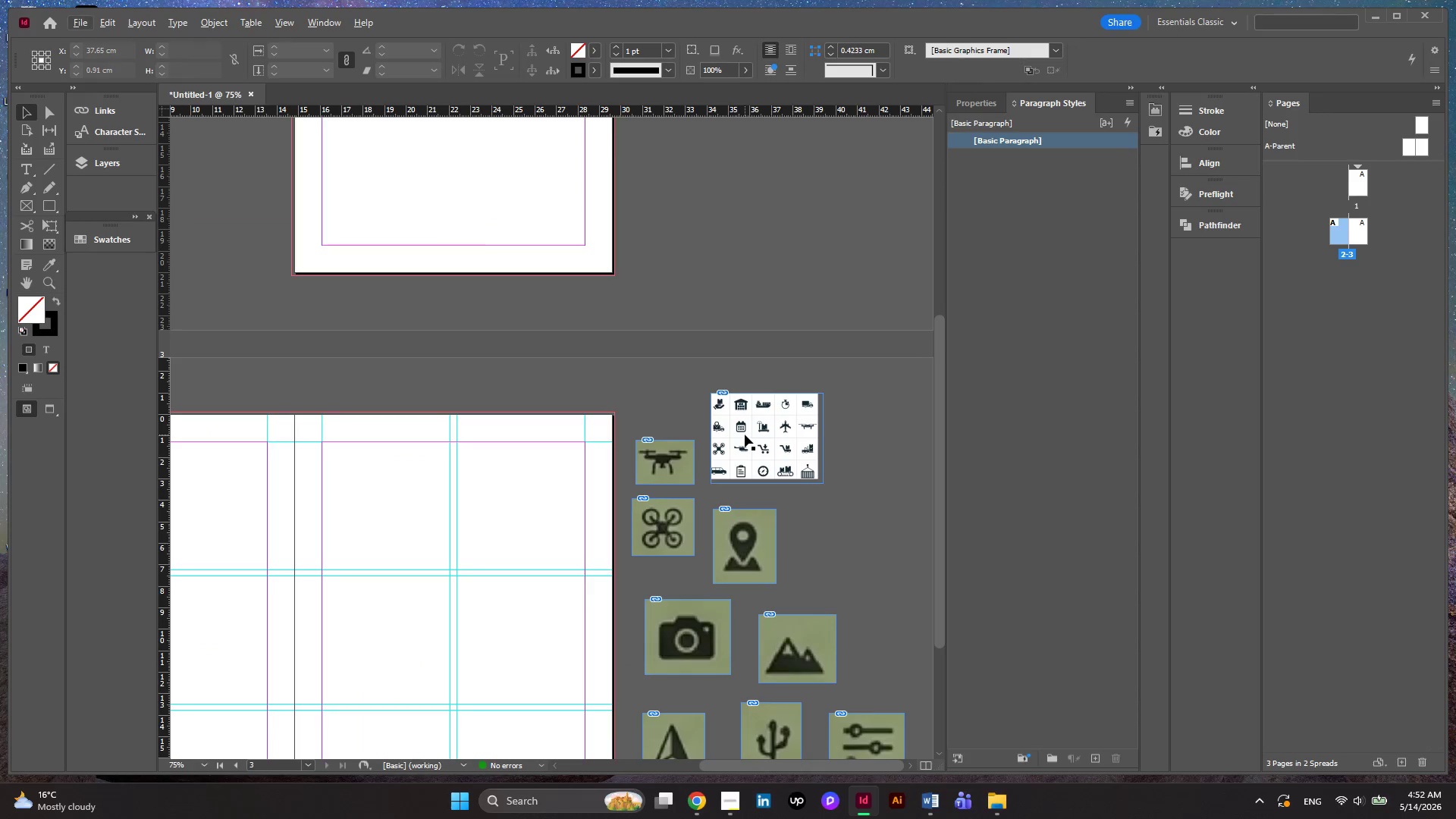 
hold_key(key=AltRight, duration=0.48)
scroll: coordinate [491, 473], scroll_direction: down, amount: 6.0
 